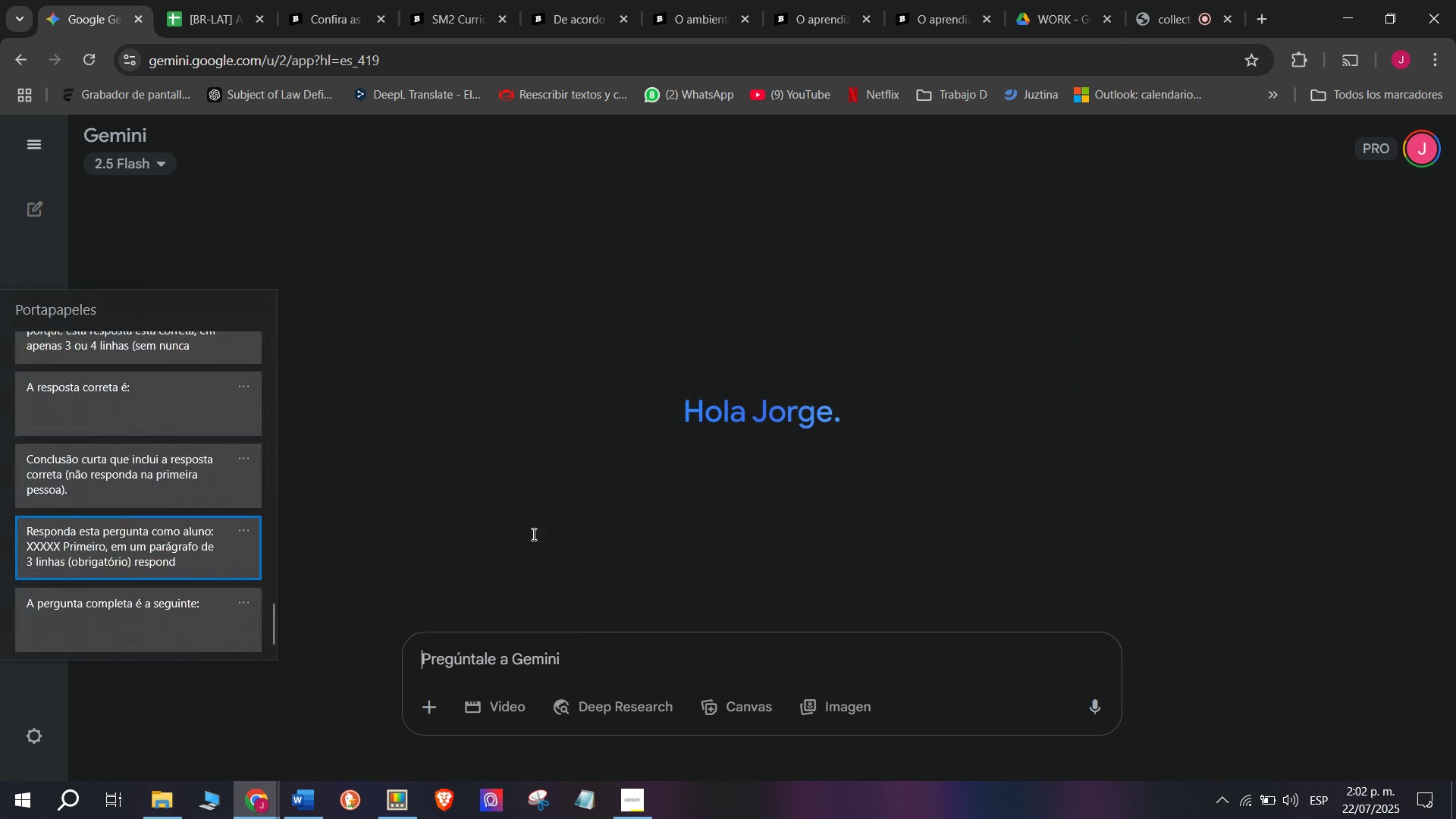 
key(Control+V)
 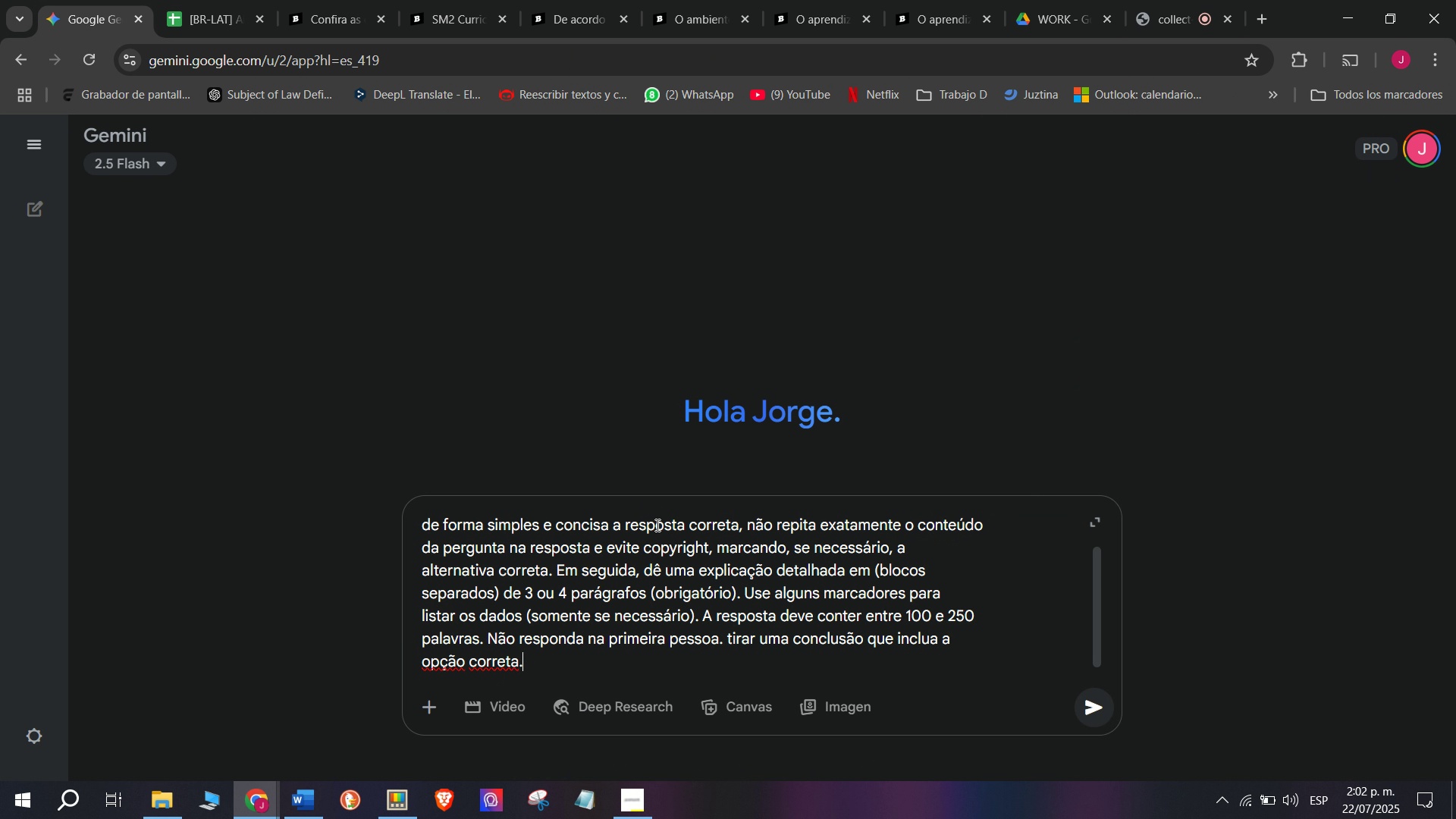 
scroll: coordinate [677, 568], scroll_direction: down, amount: 11.0
 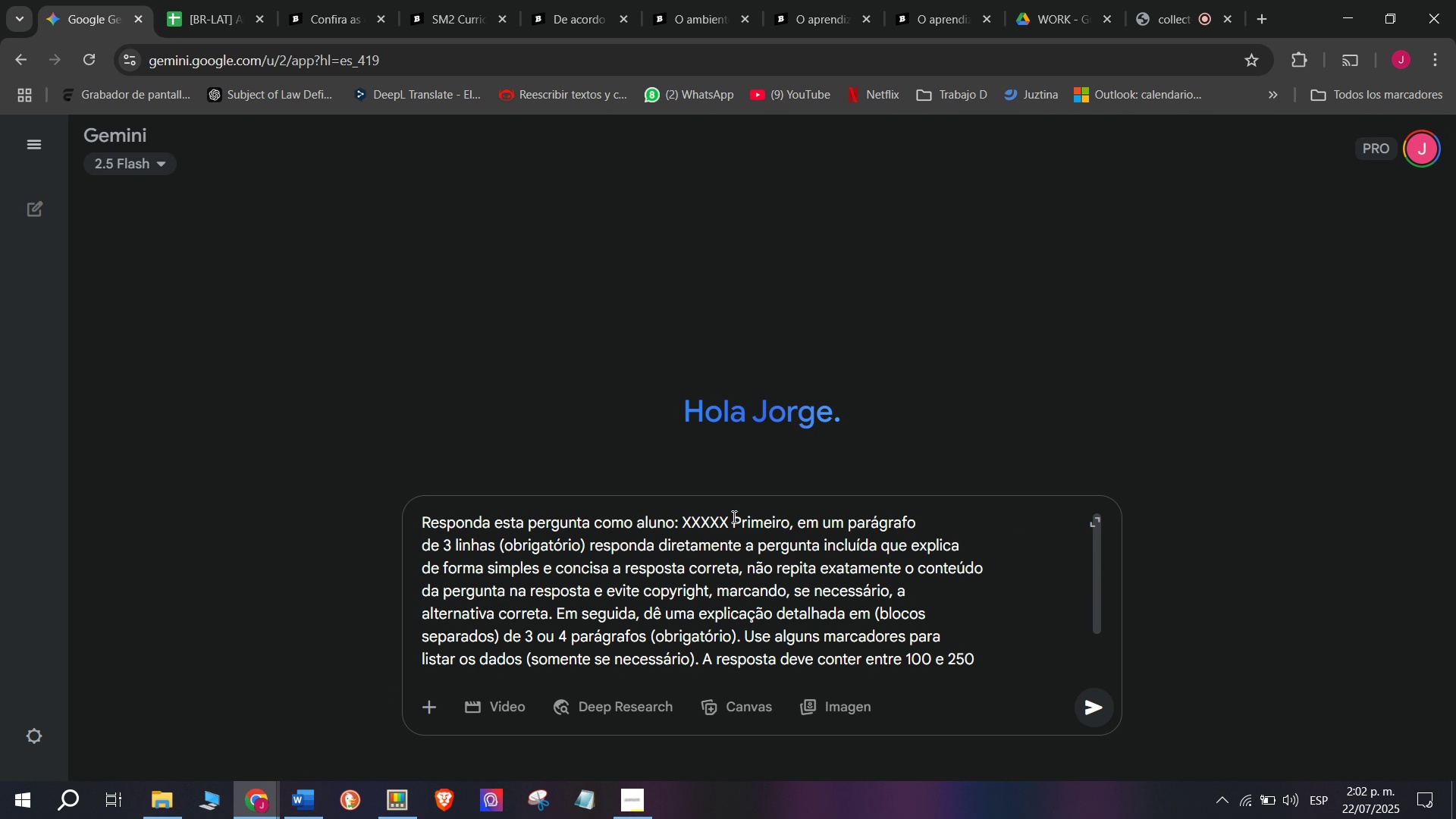 
left_click_drag(start_coordinate=[726, 516], to_coordinate=[685, 516])
 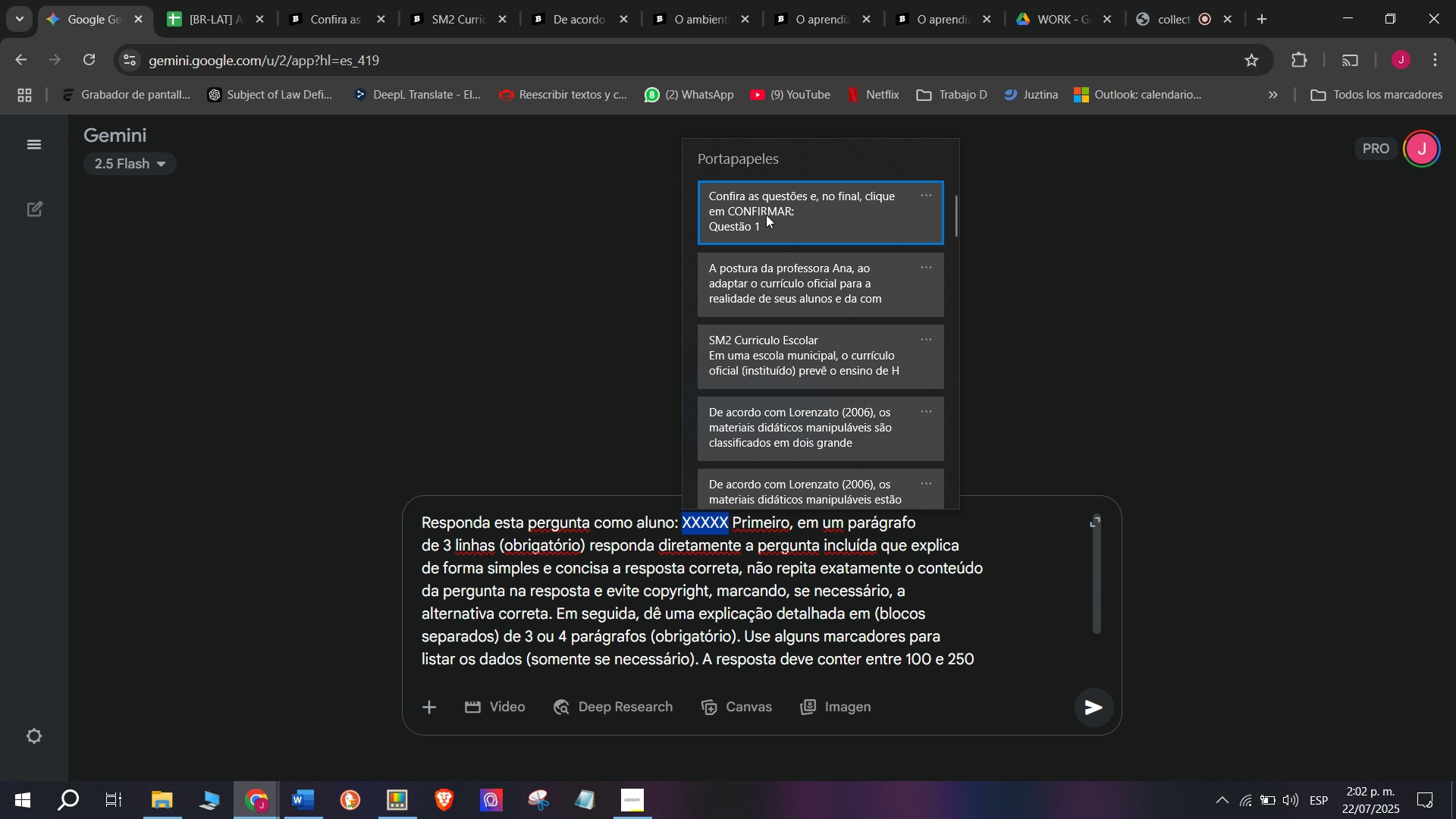 
key(C)
 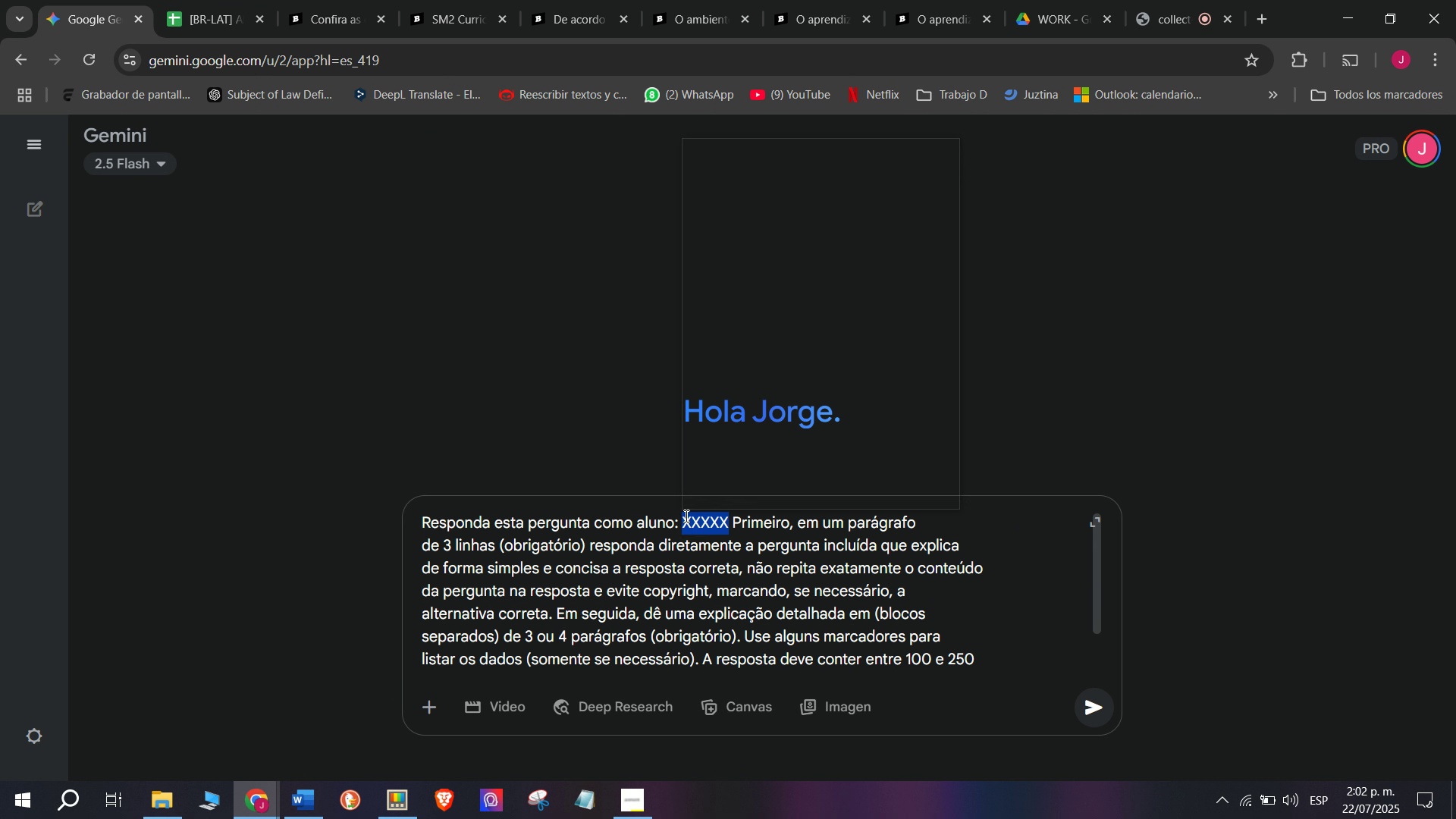 
key(Meta+MetaLeft)
 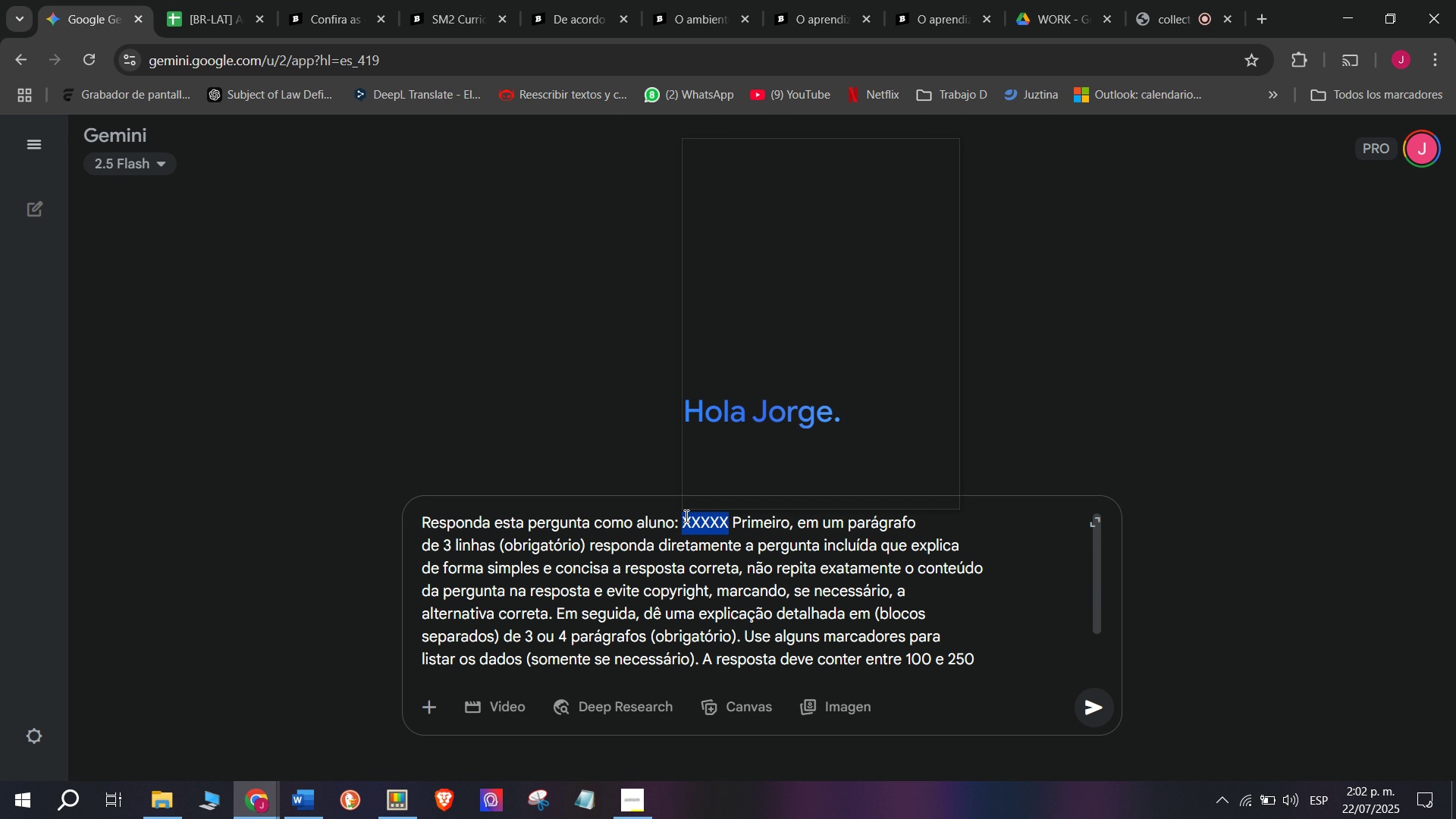 
key(Meta+V)
 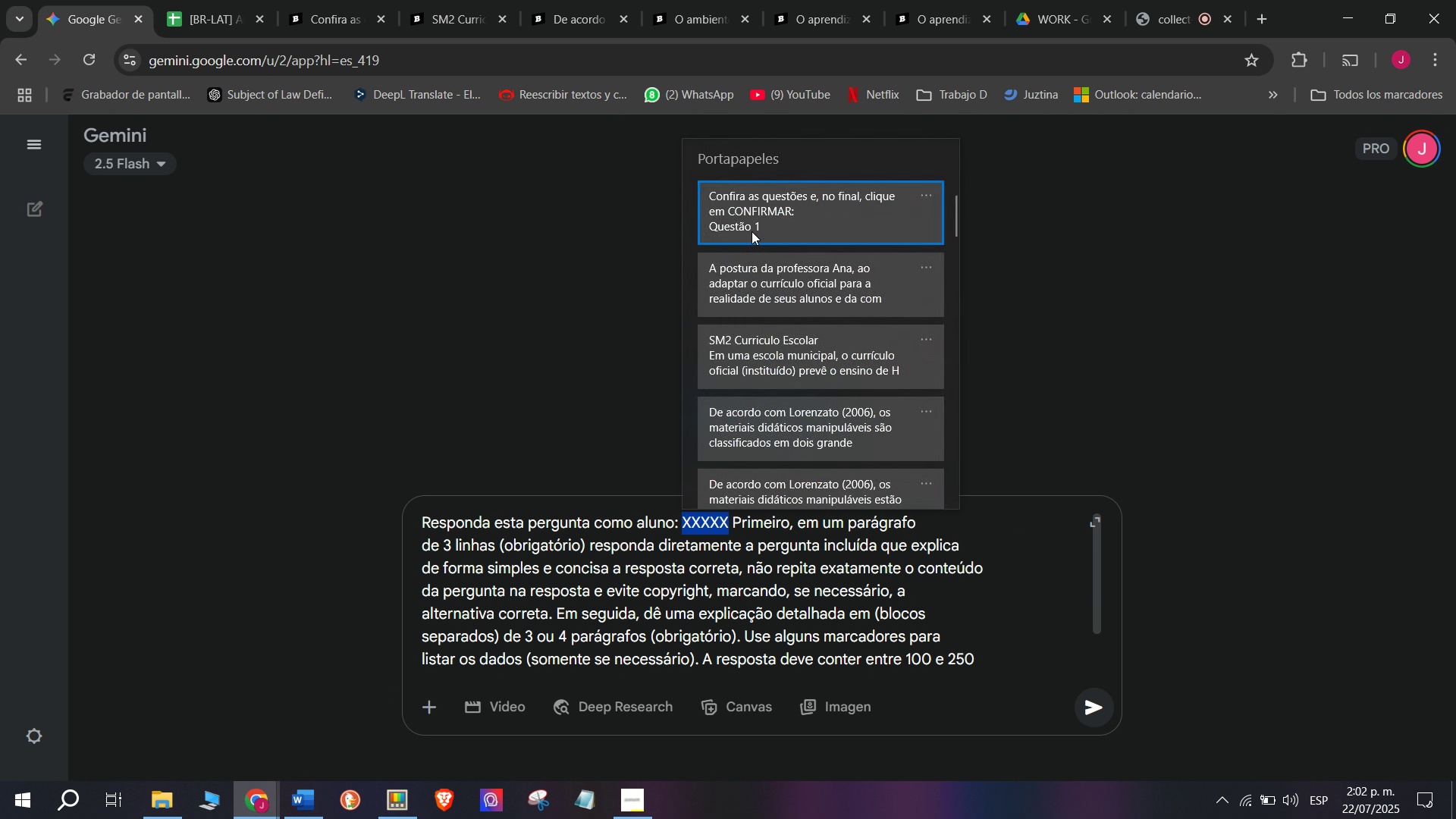 
left_click([766, 215])
 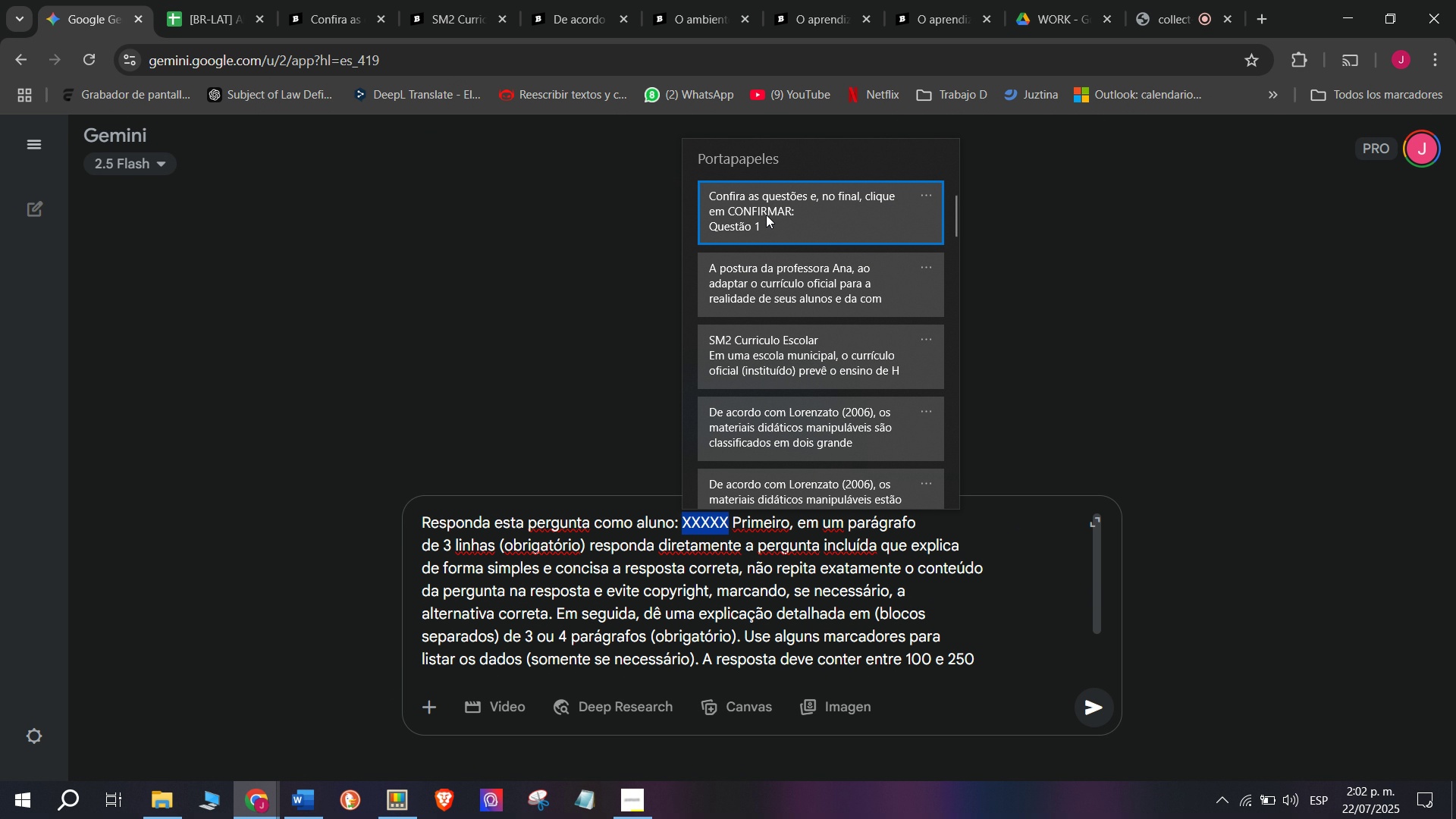 
key(Control+ControlLeft)
 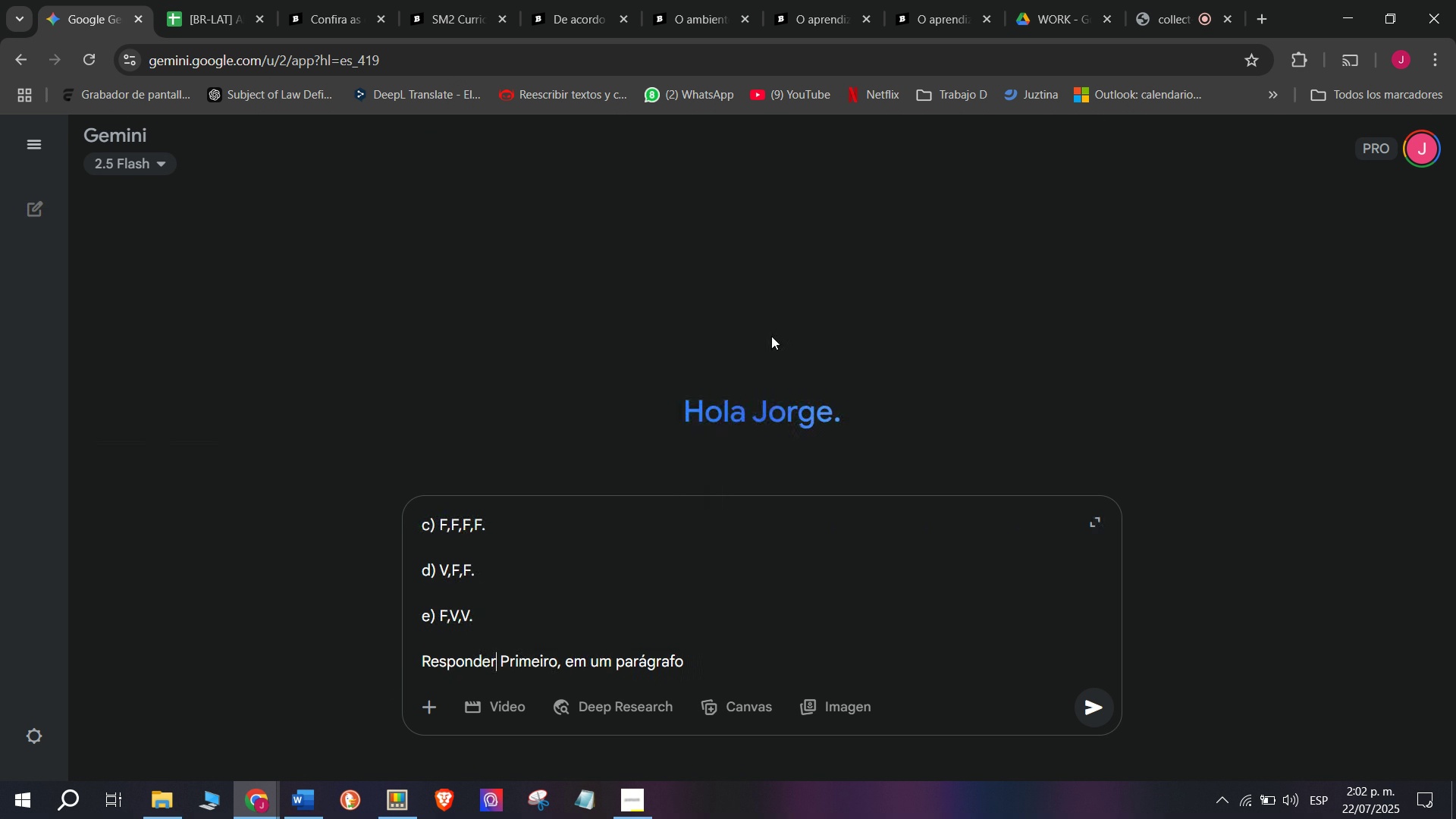 
key(Enter)
 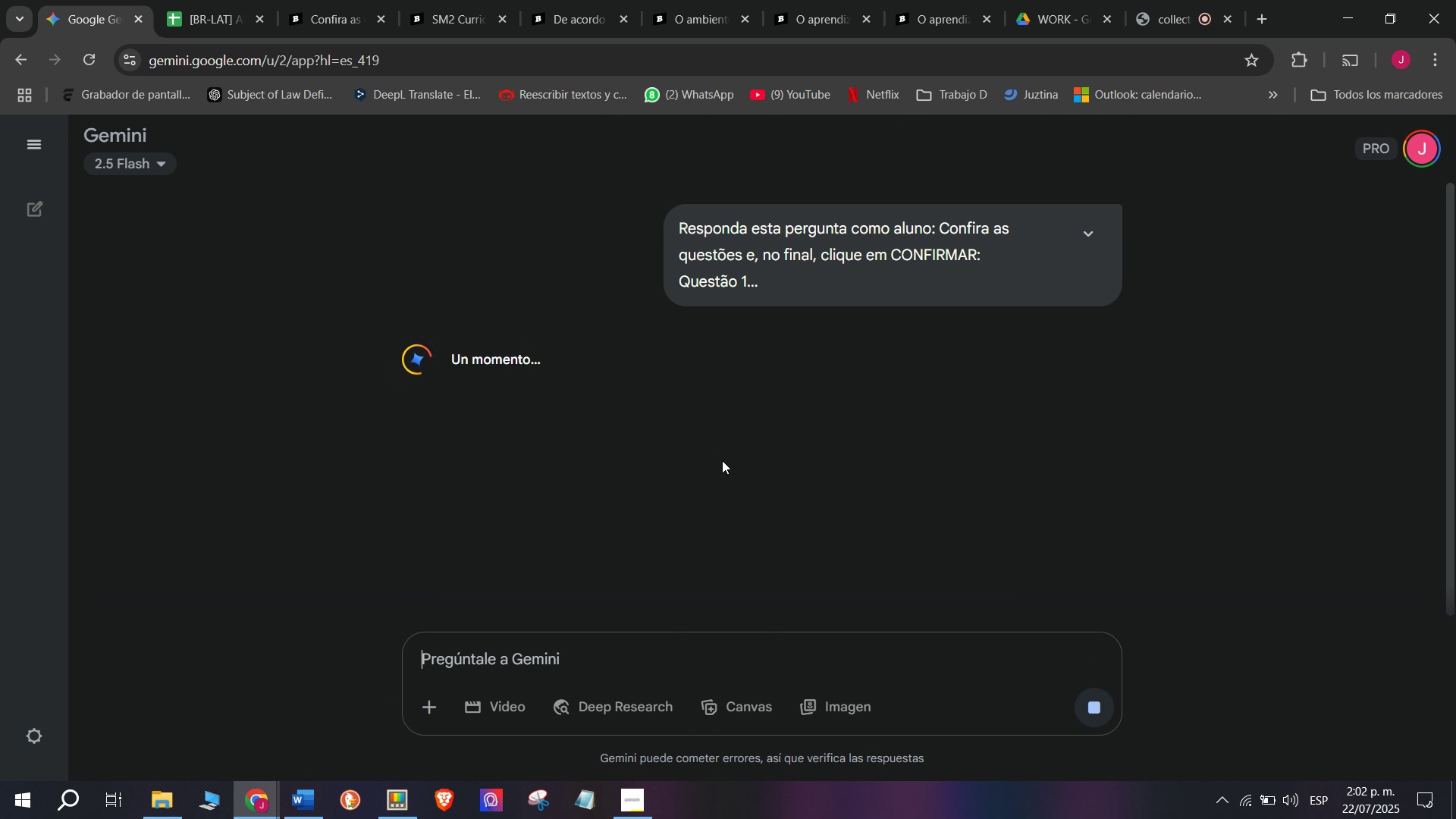 
key(W)
 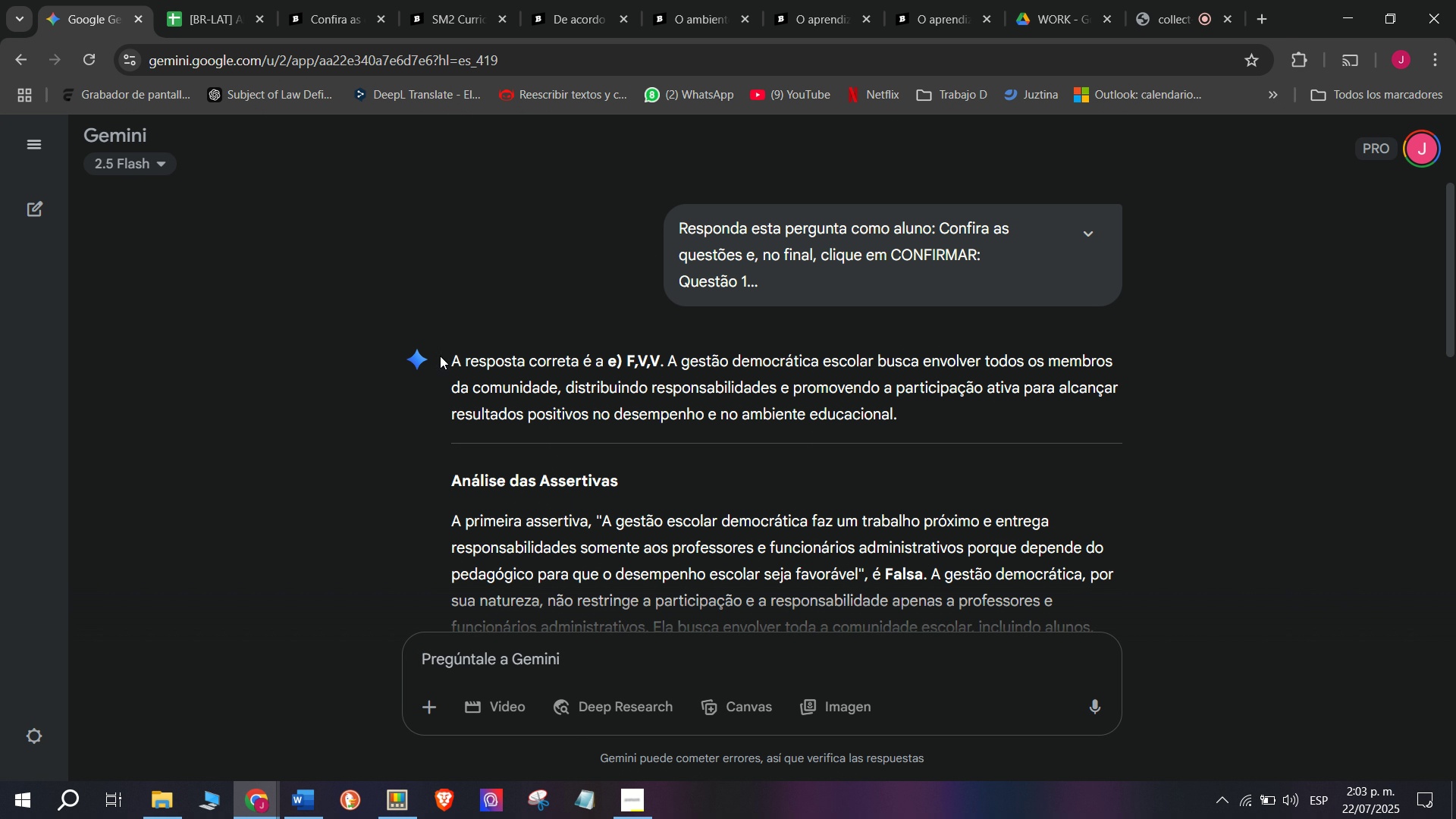 
wait(27.25)
 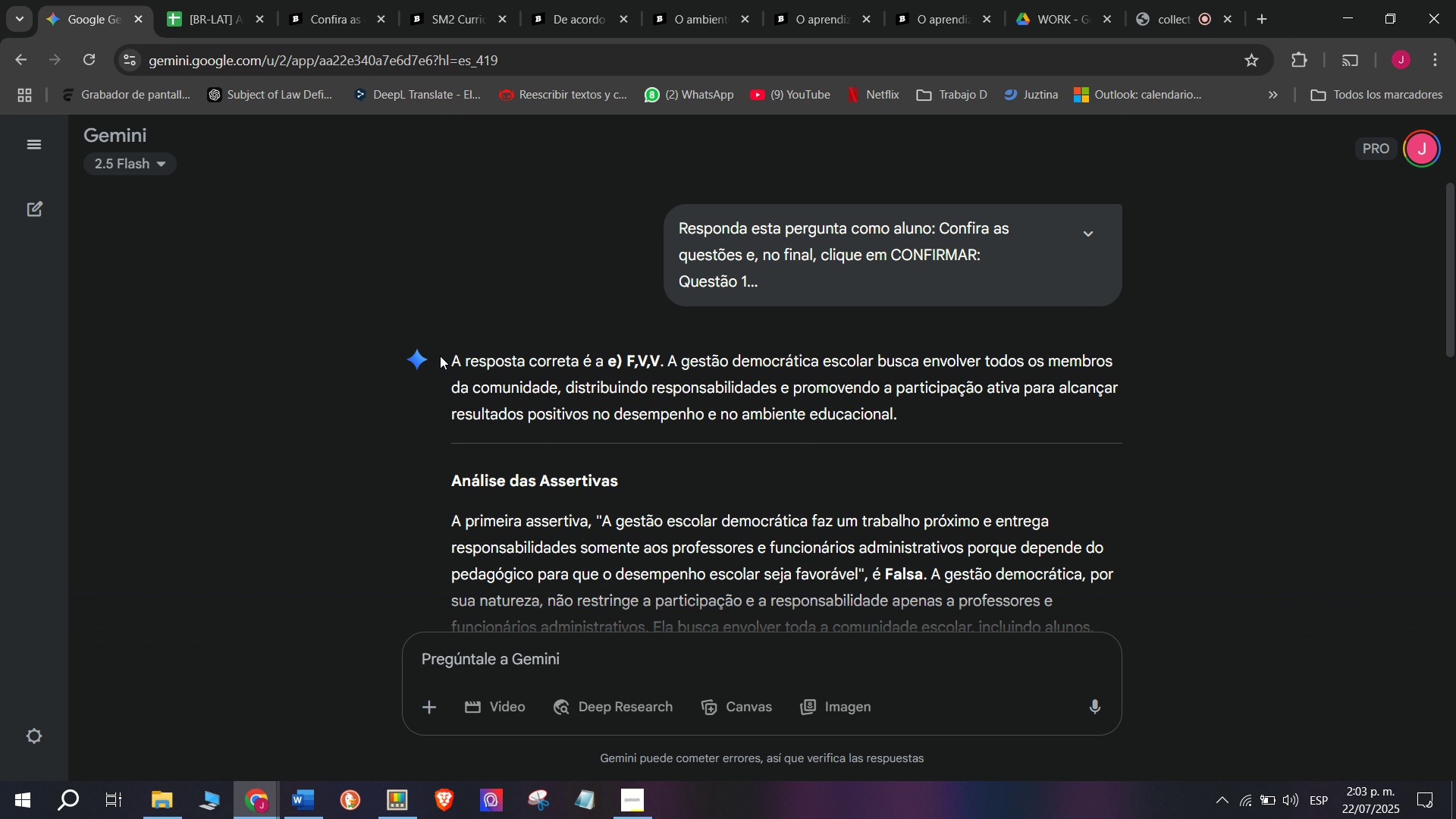 
left_click_drag(start_coordinate=[440, 356], to_coordinate=[865, 466])
 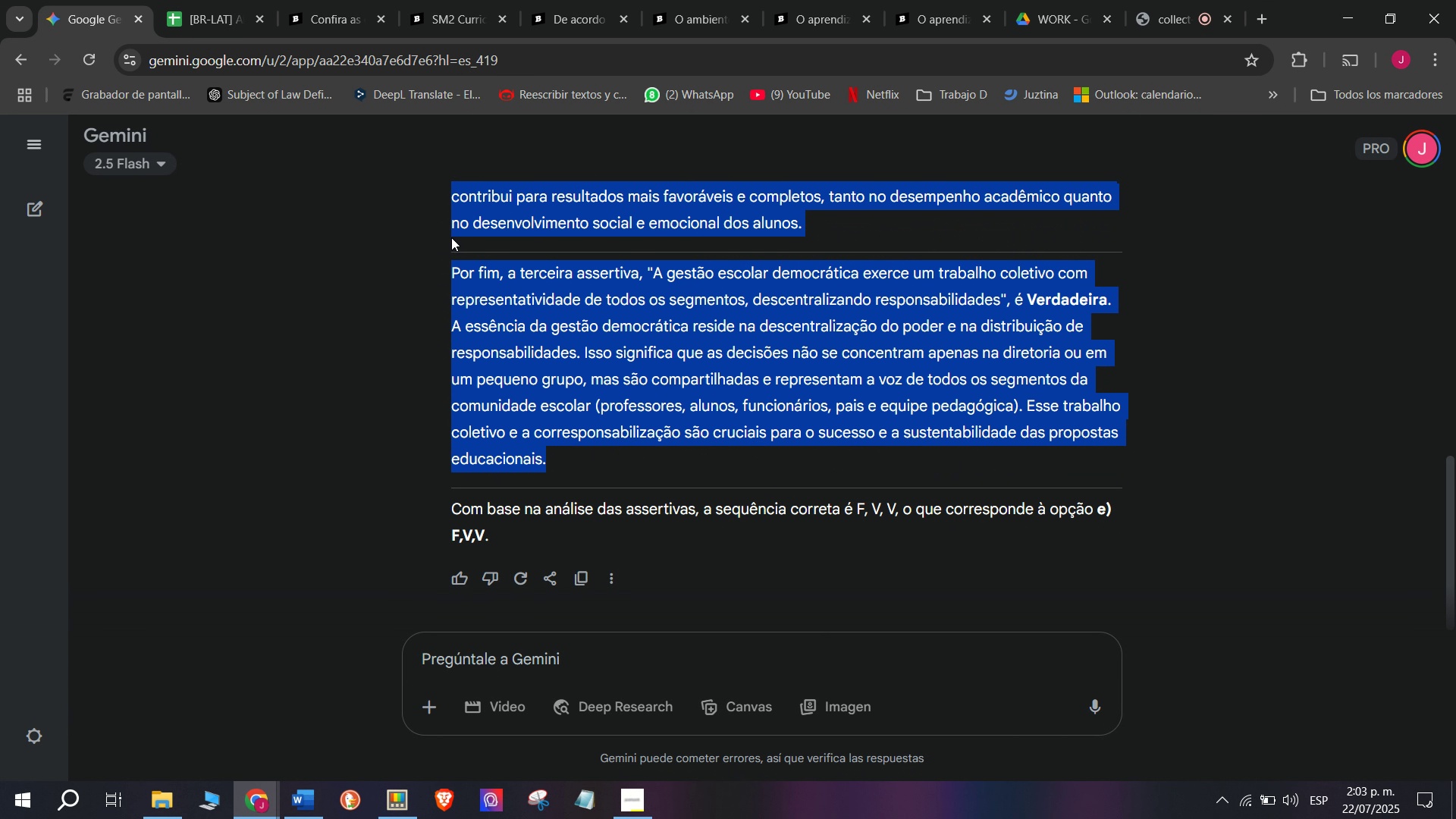 
scroll: coordinate [821, 399], scroll_direction: down, amount: 3.0
 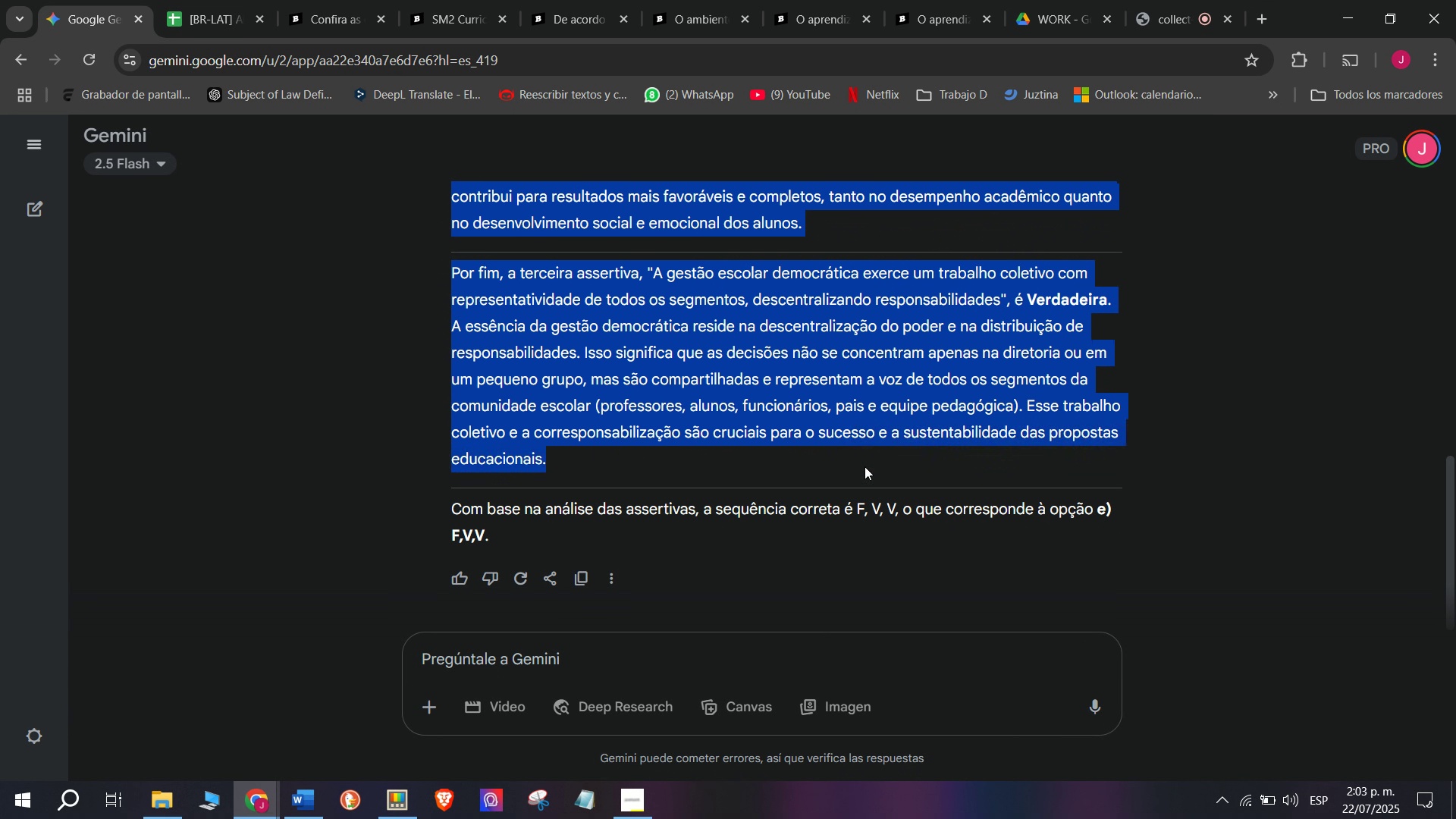 
key(Break)
 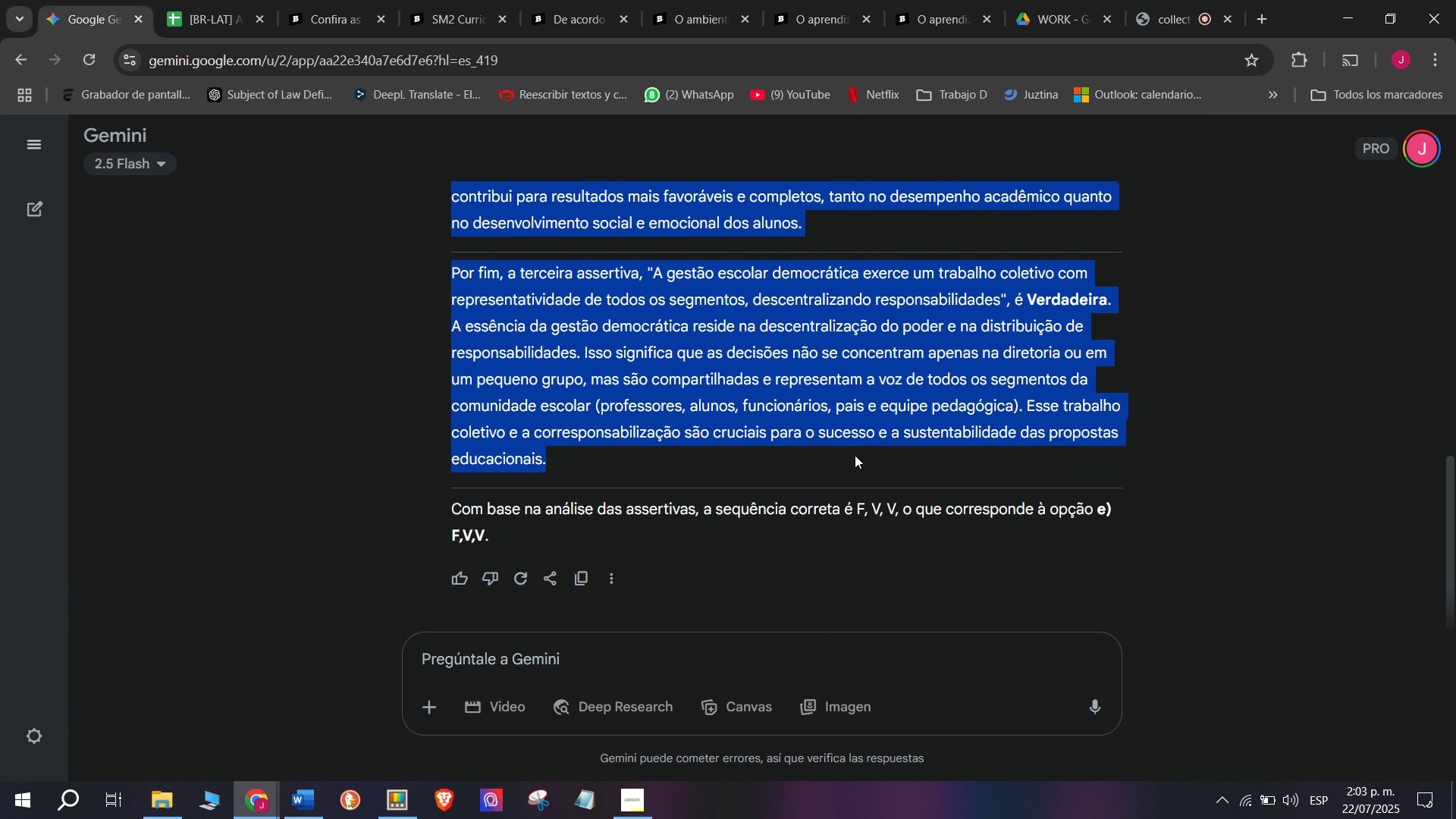 
key(Control+C)
 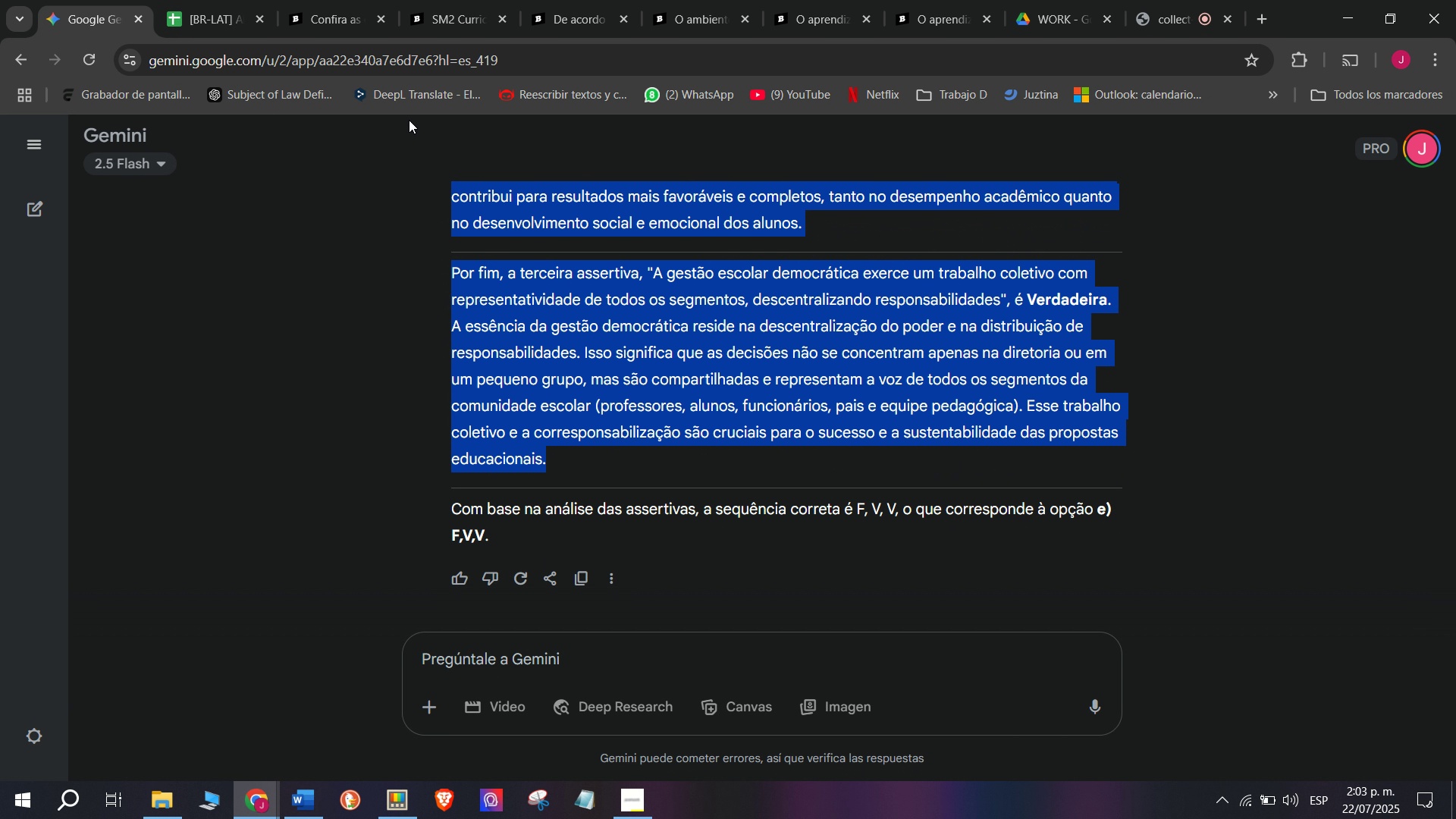 
key(Control+ControlLeft)
 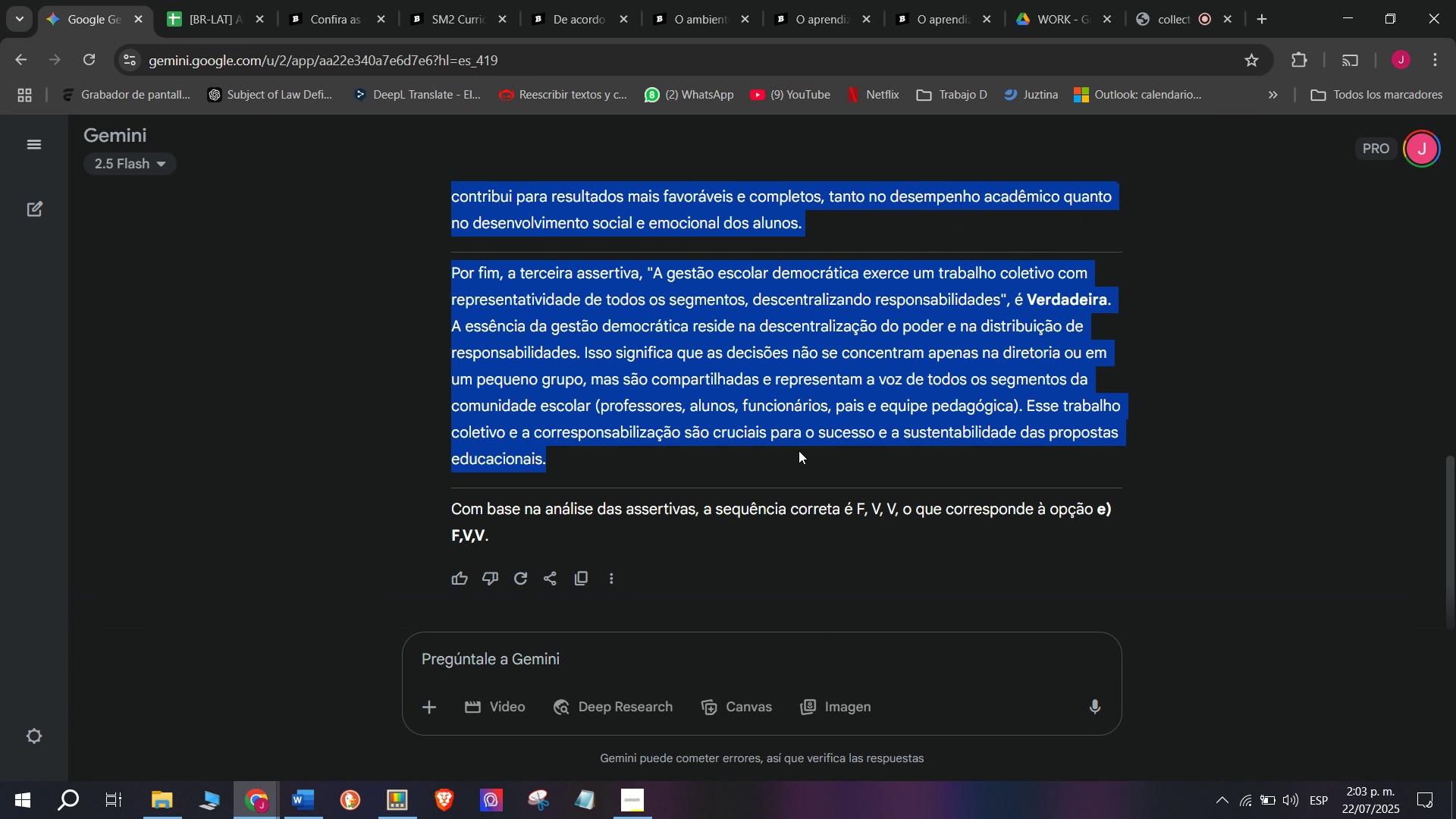 
key(Break)
 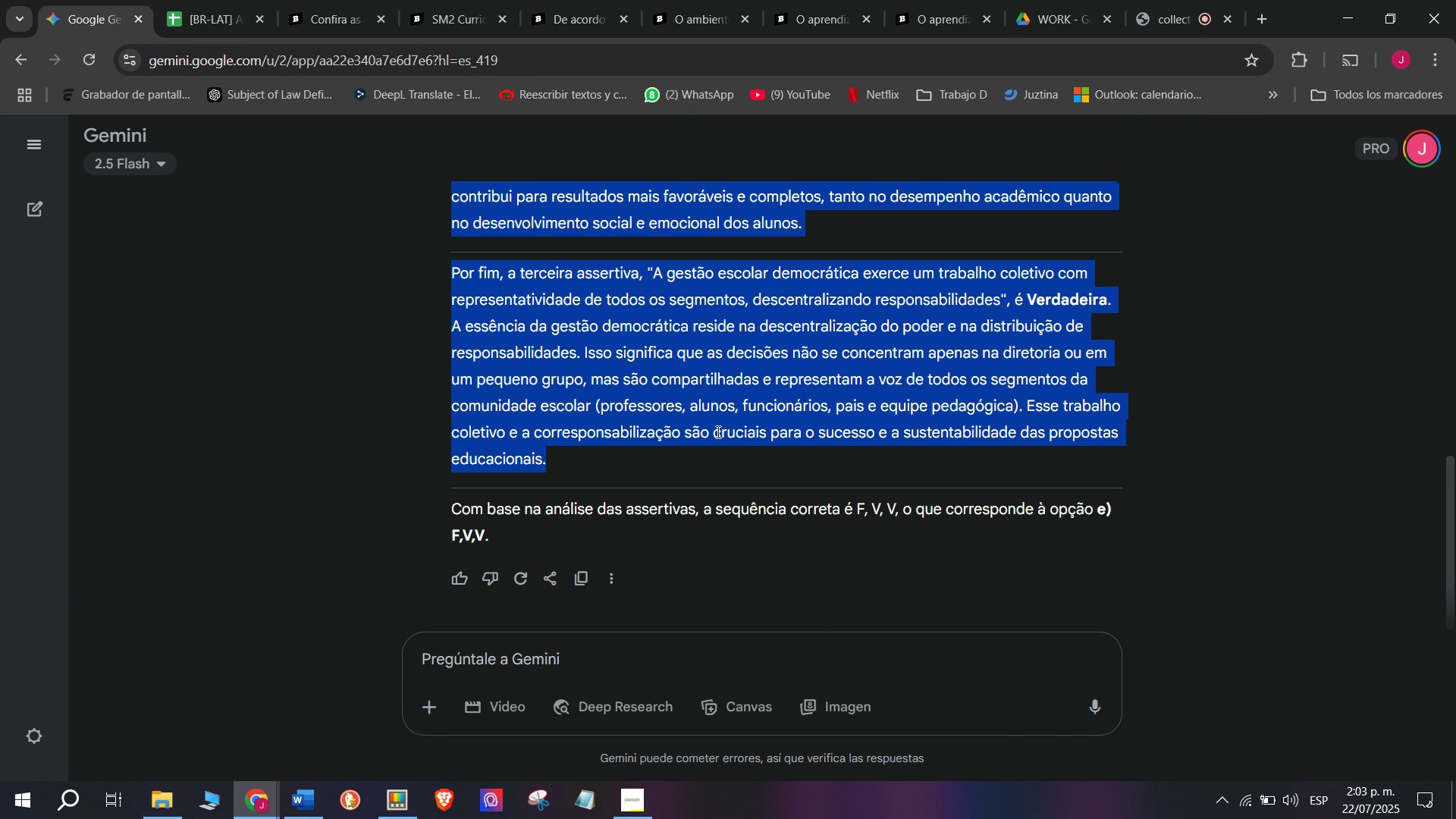 
key(Control+ControlLeft)
 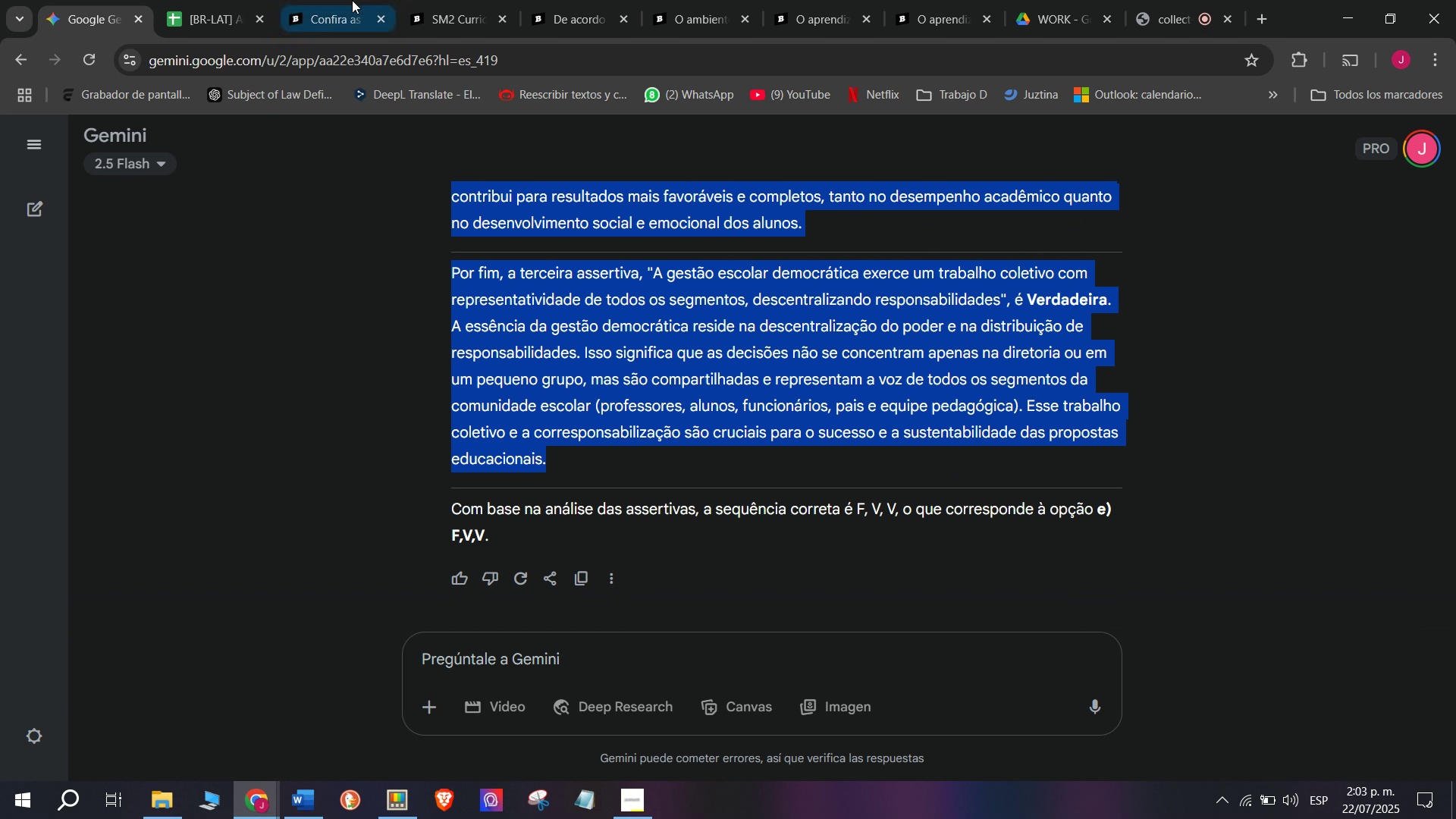 
key(Control+C)
 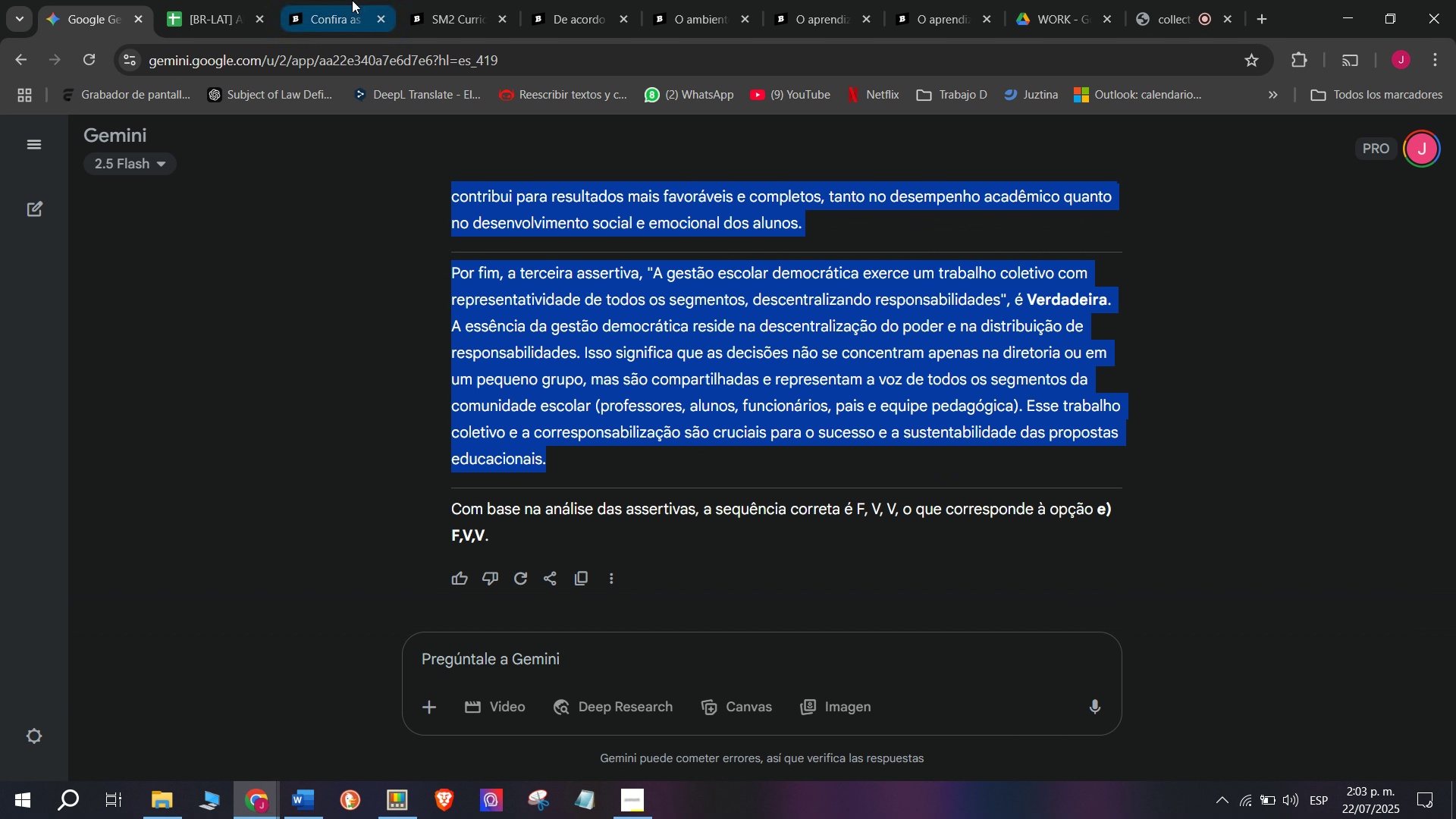 
left_click([356, 0])
 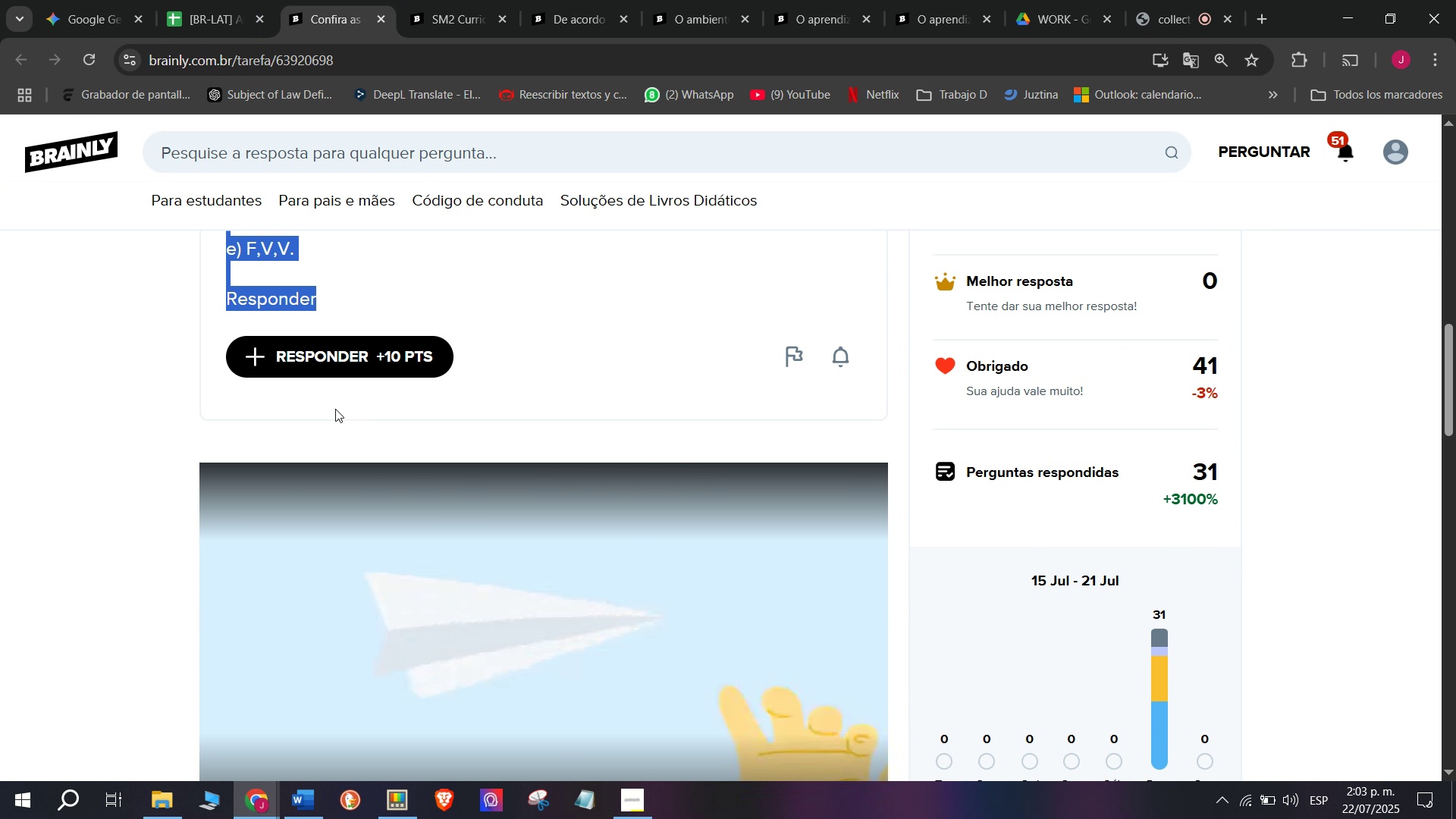 
scroll: coordinate [345, 354], scroll_direction: up, amount: 1.0
 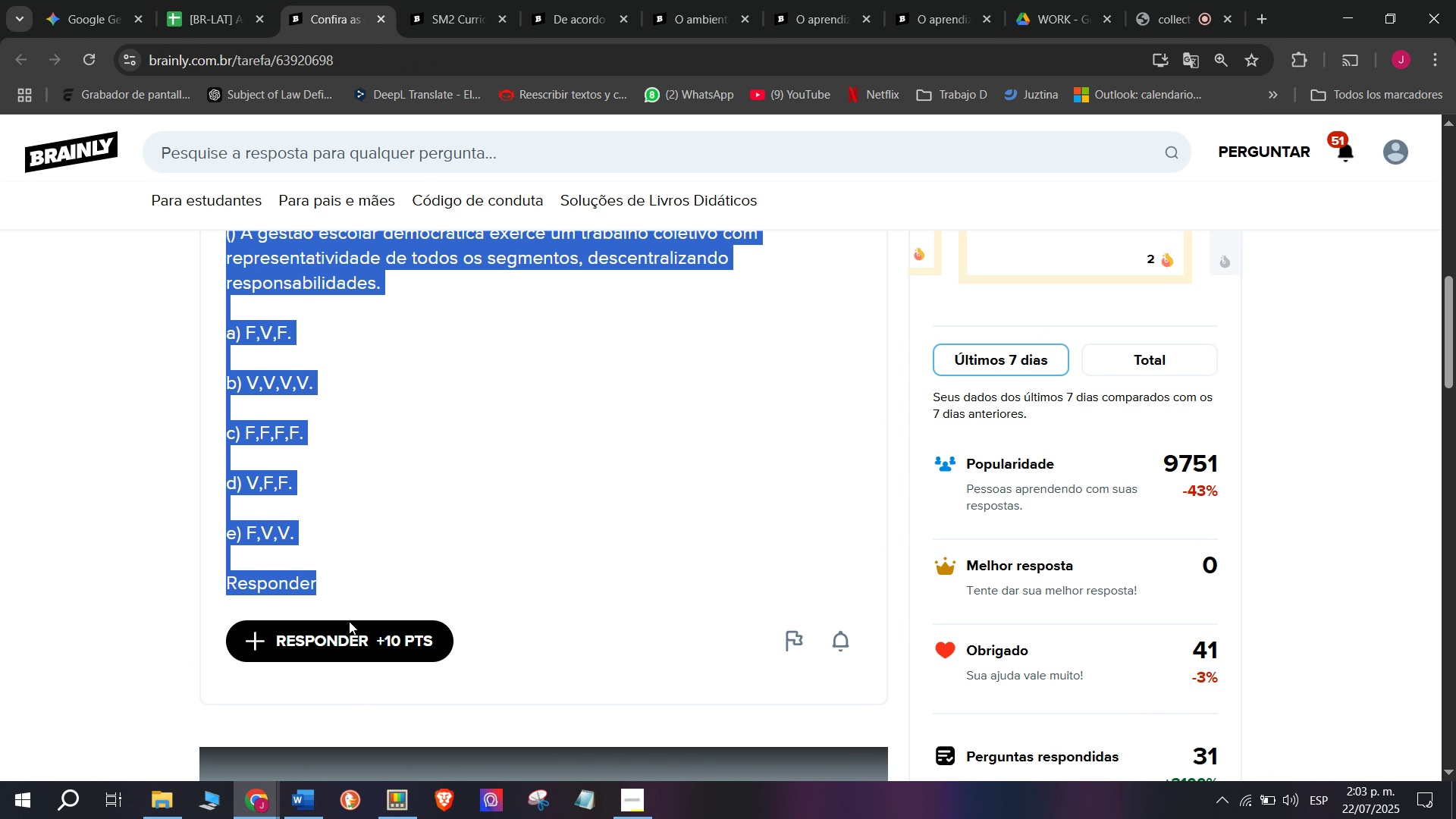 
left_click([356, 625])
 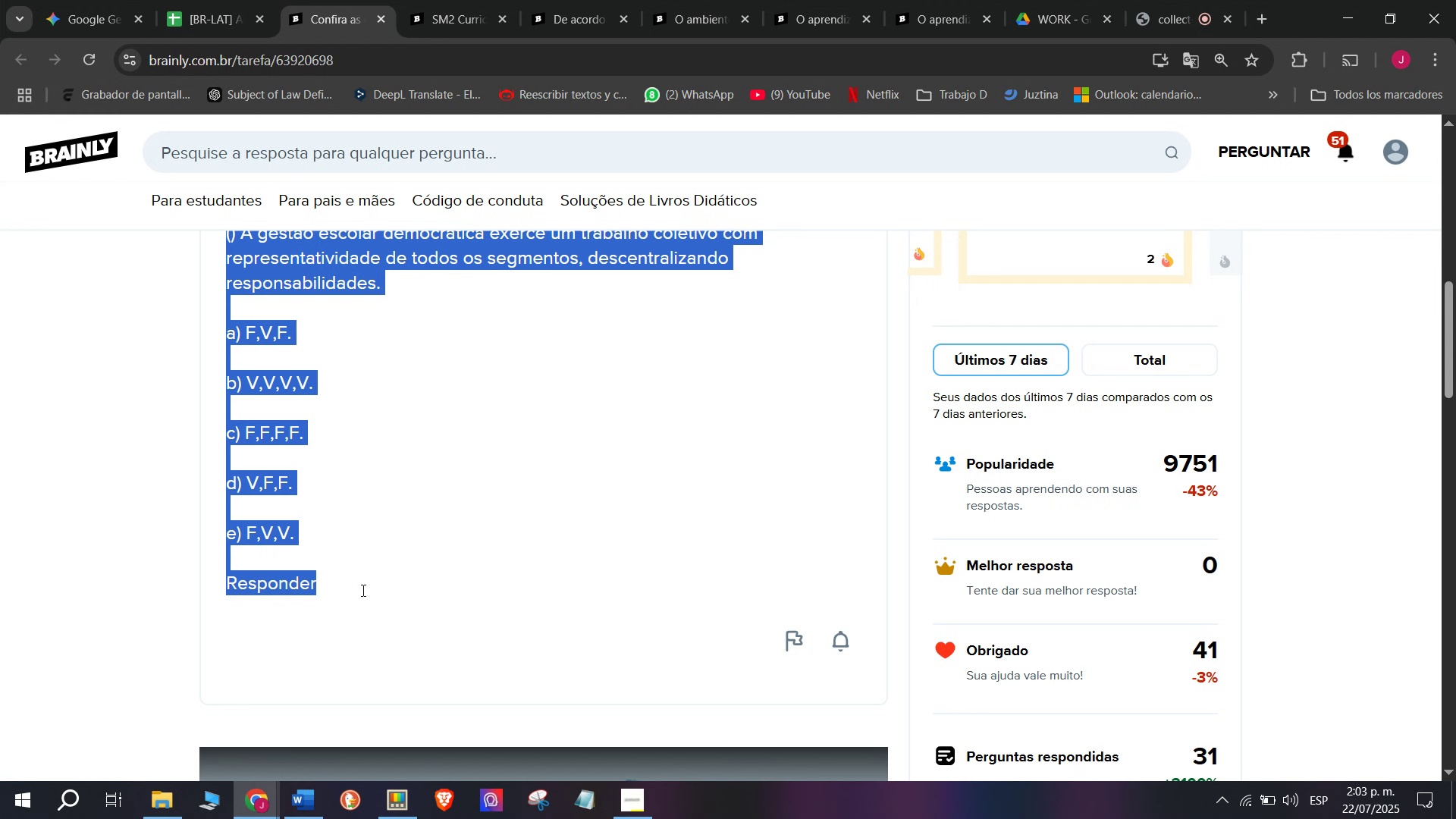 
left_click_drag(start_coordinate=[813, 485], to_coordinate=[360, 194])
 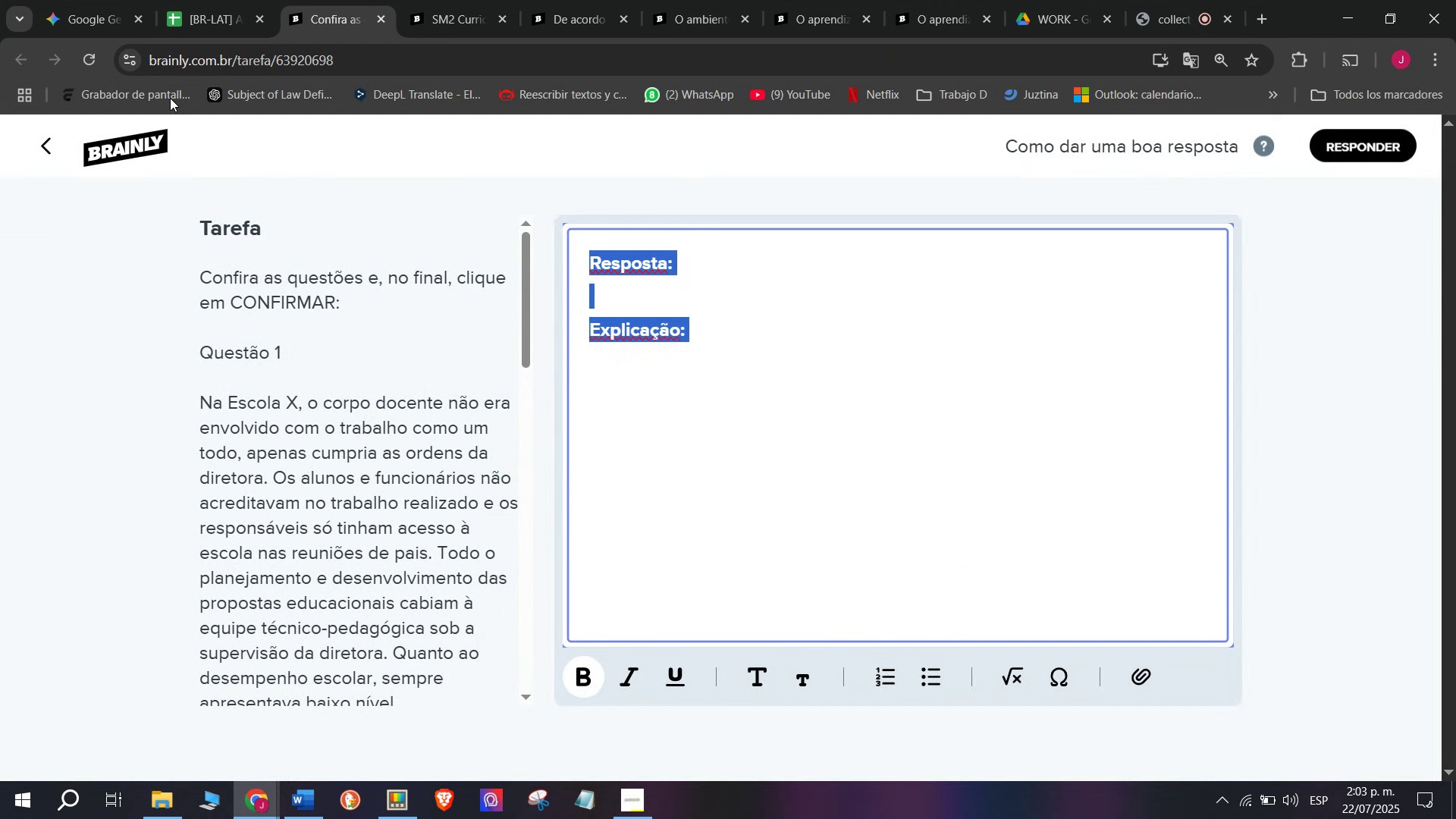 
key(Control+ControlLeft)
 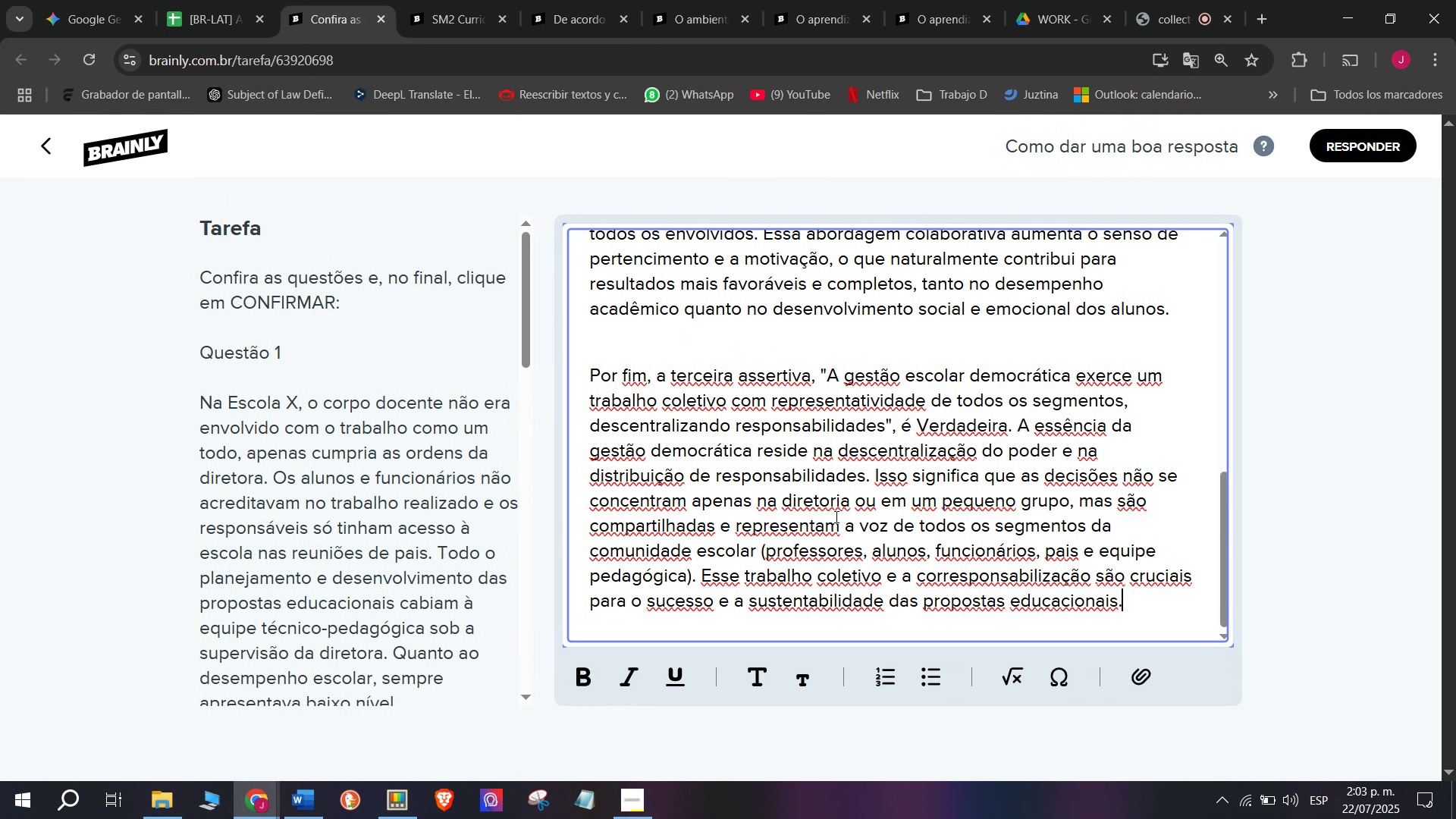 
key(Z)
 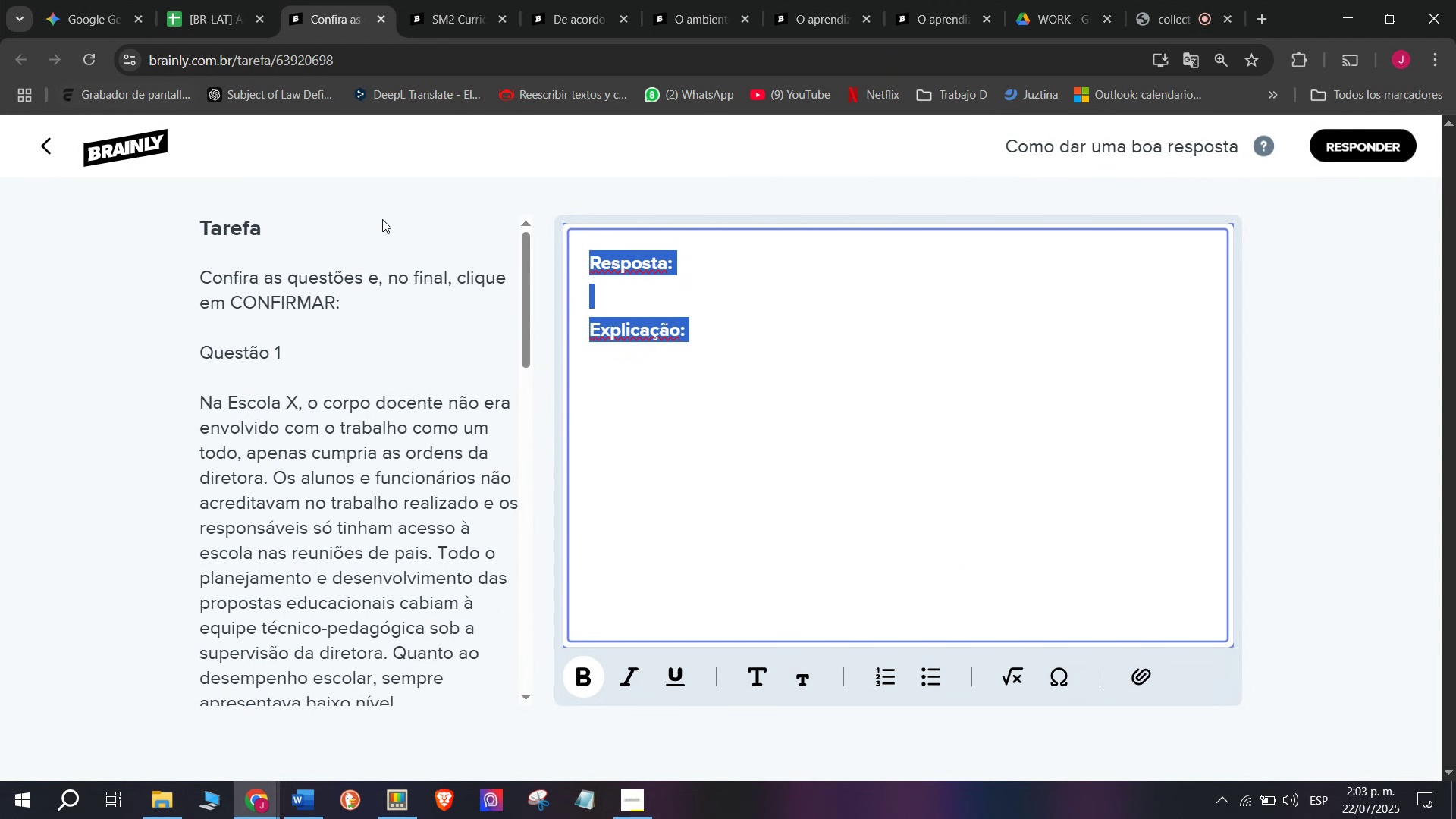 
key(Control+V)
 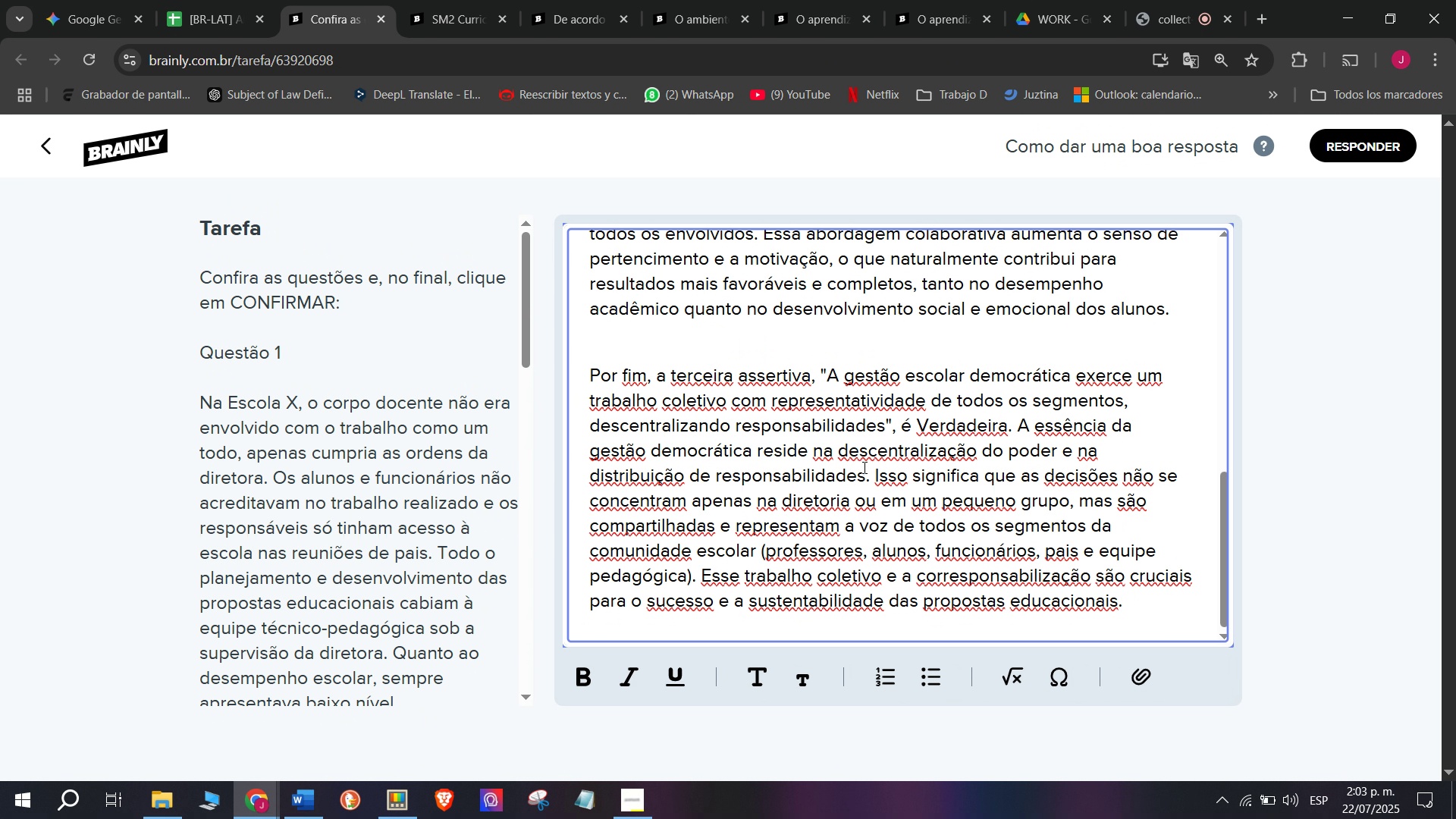 
left_click([881, 475])
 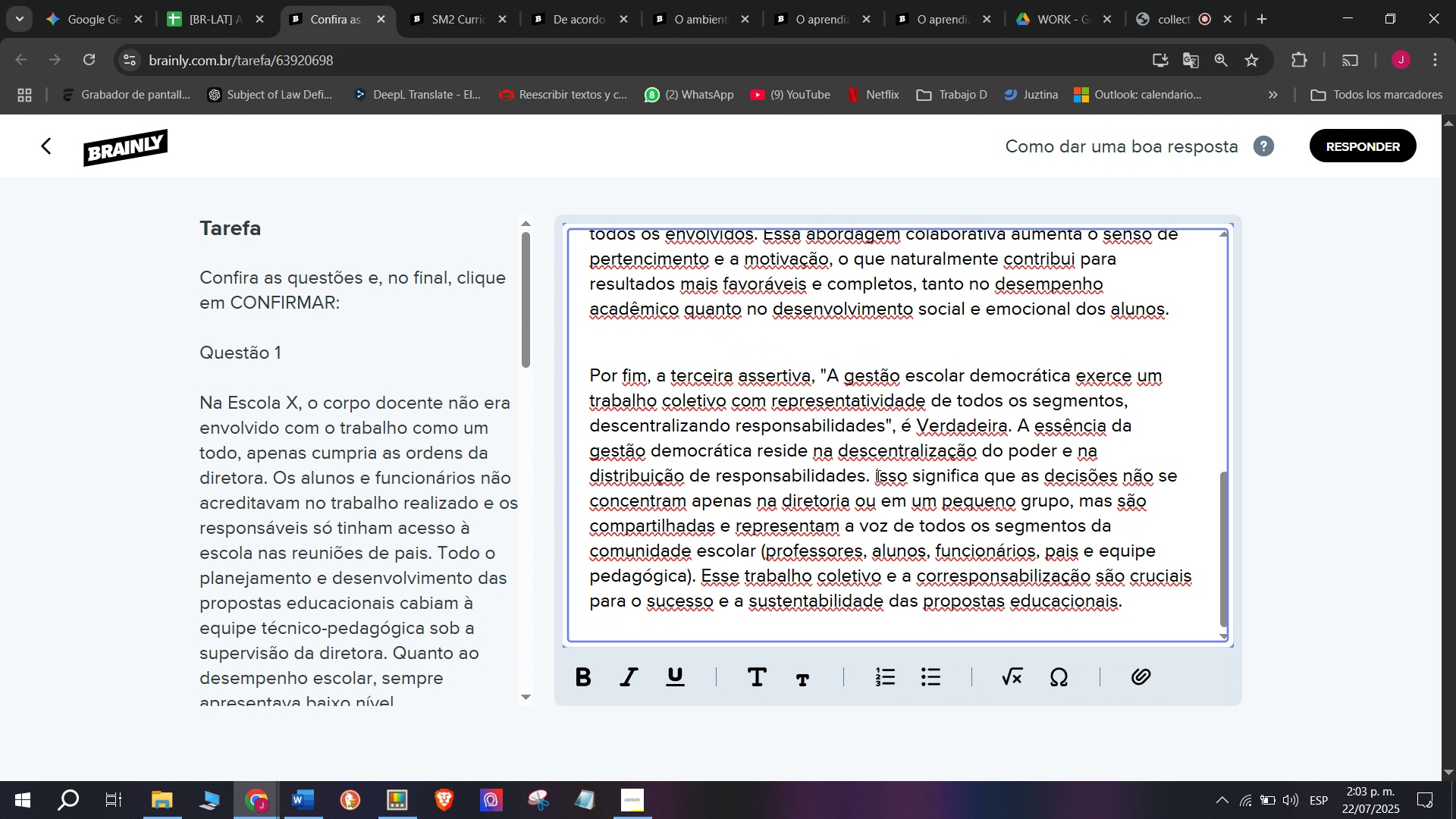 
left_click([877, 475])
 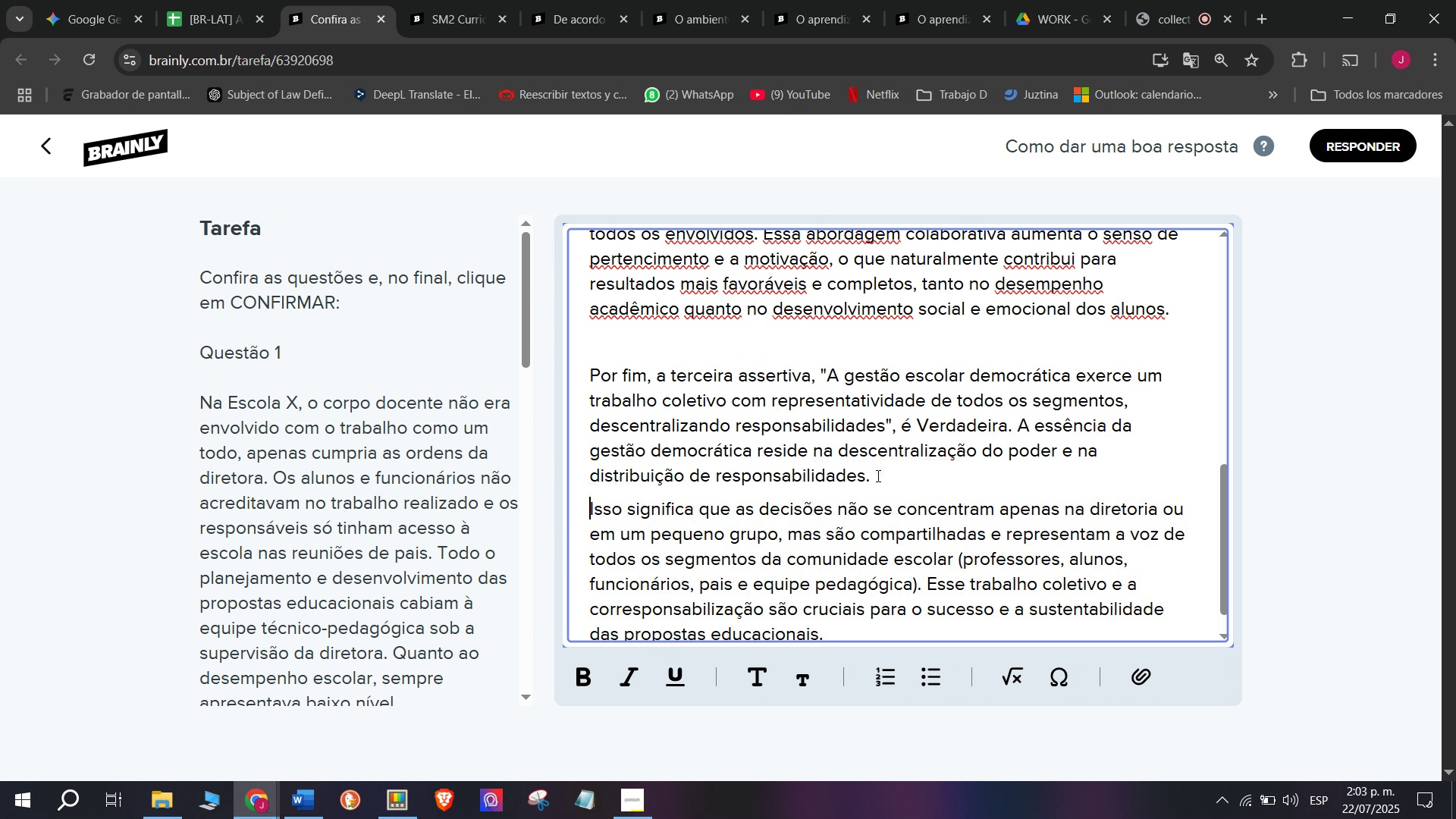 
key(Enter)
 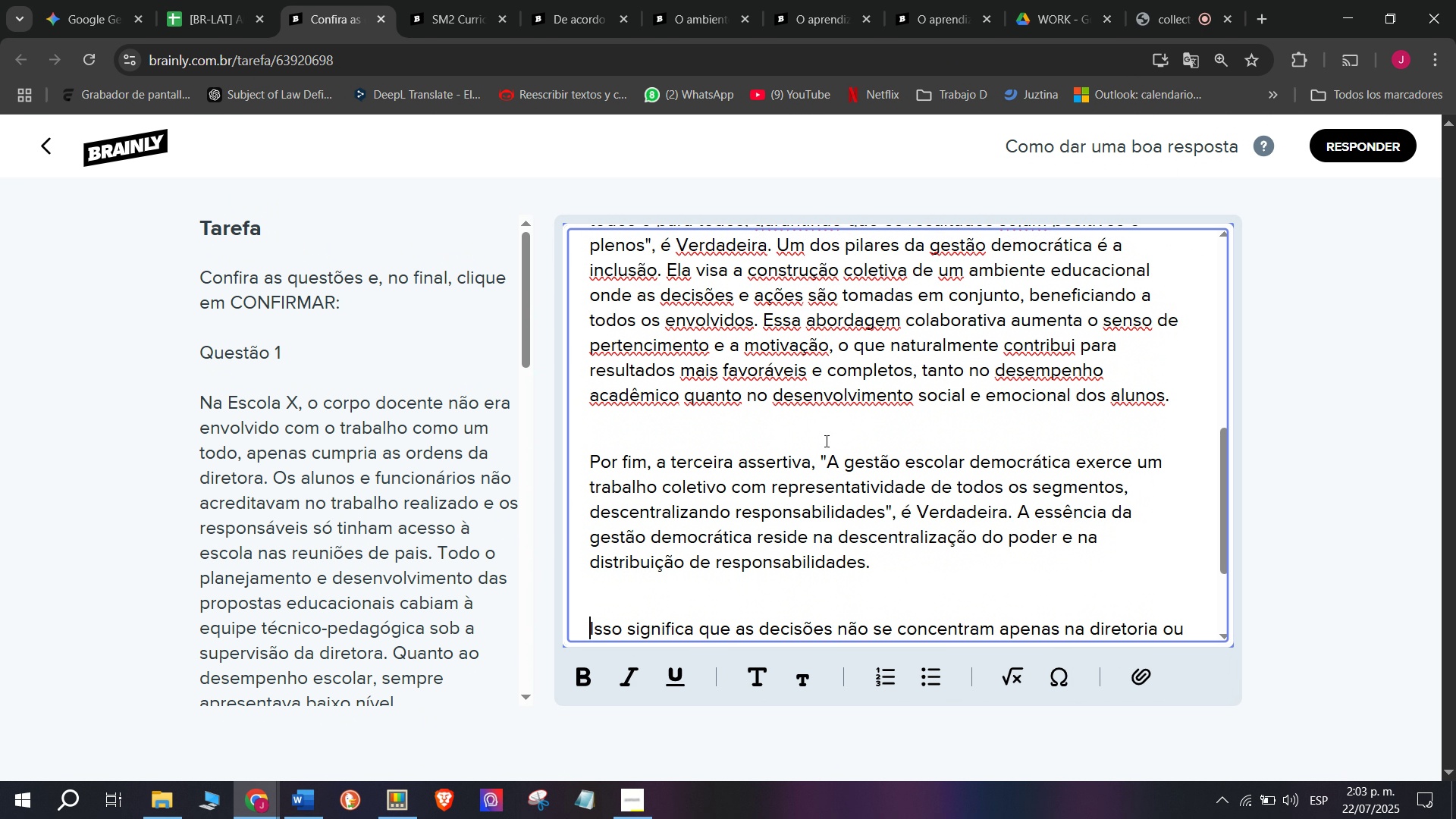 
type(ww)
 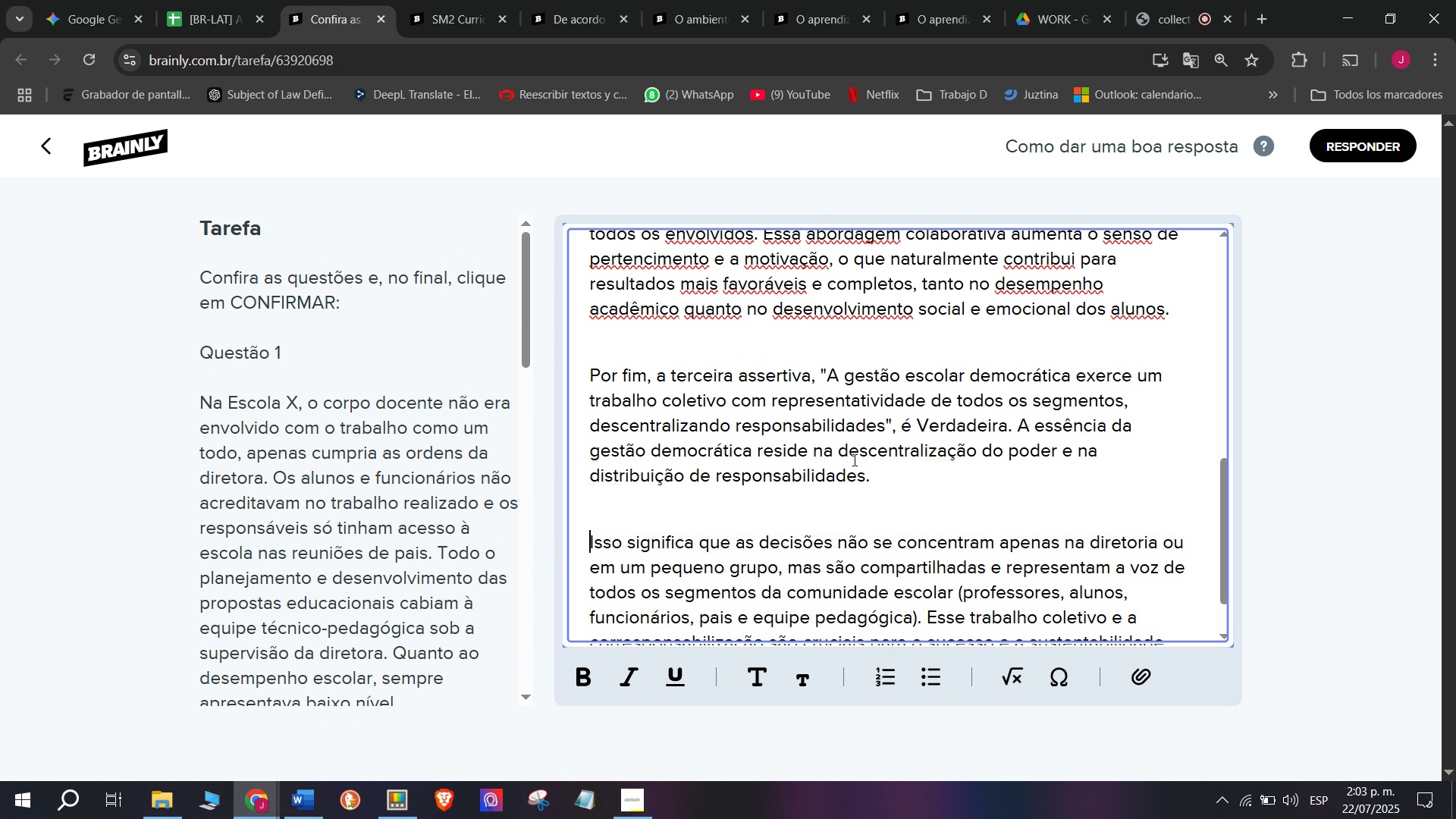 
key(Enter)
 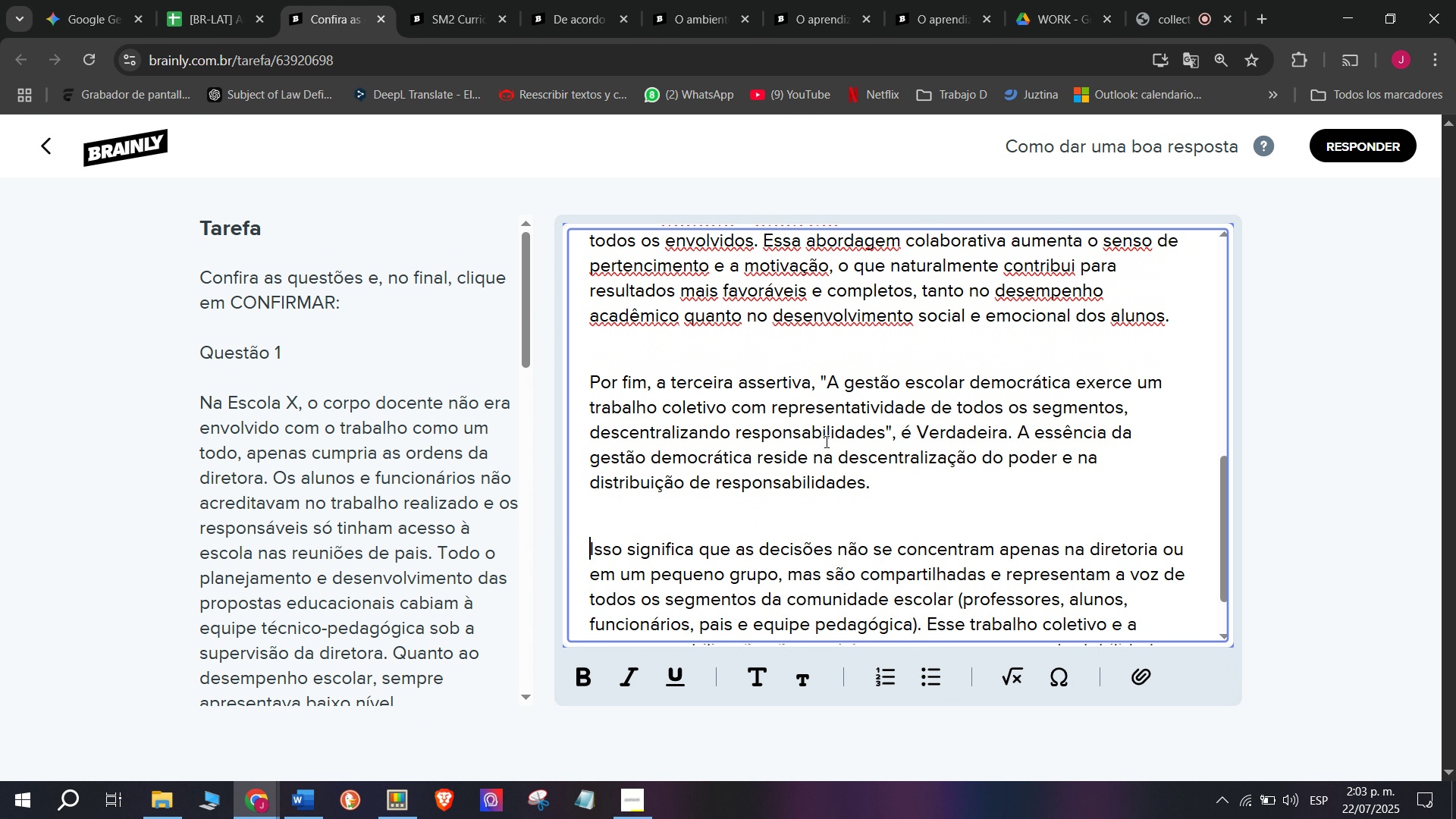 
scroll: coordinate [825, 441], scroll_direction: up, amount: 1.0
 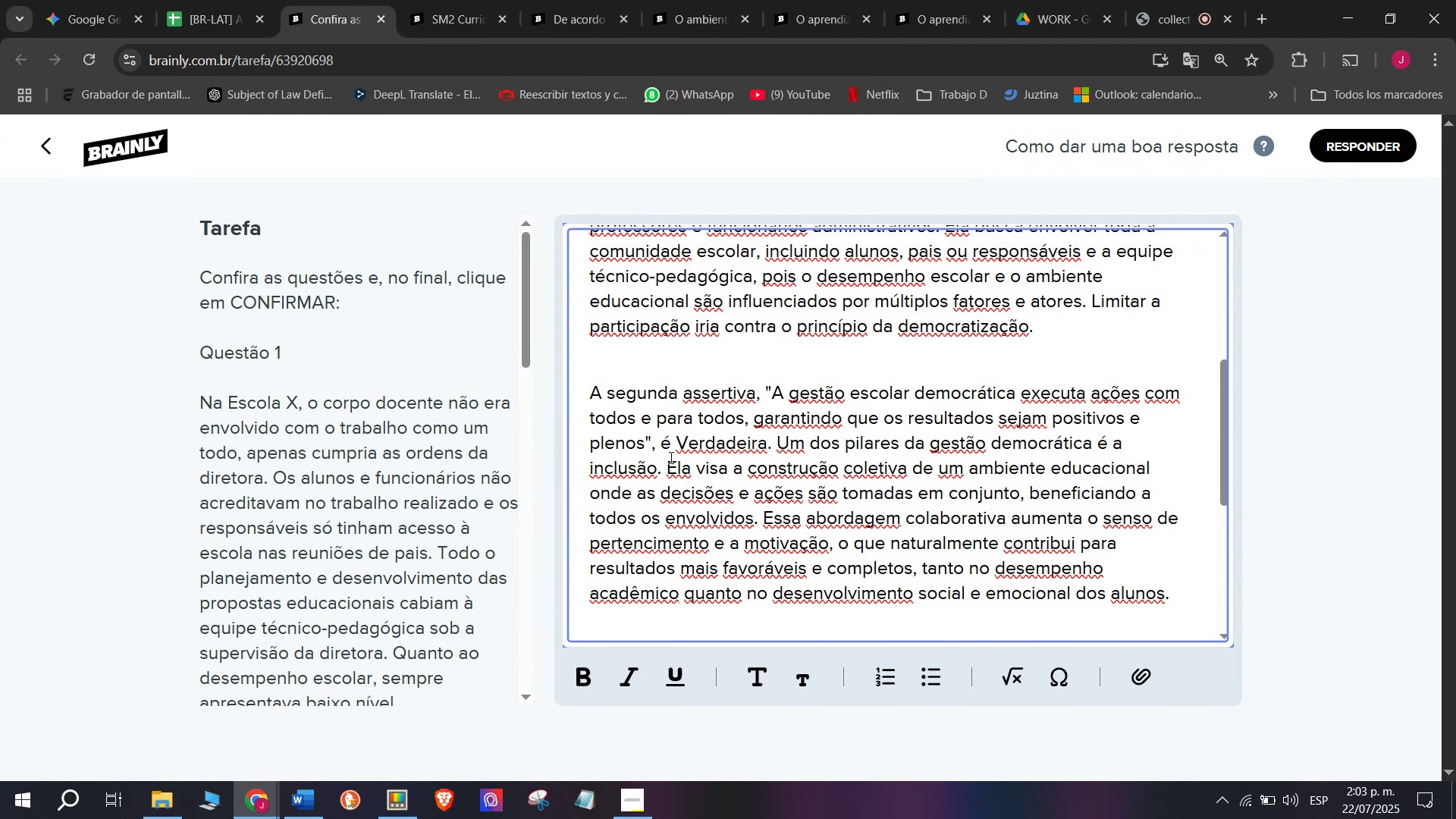 
left_click([666, 460])
 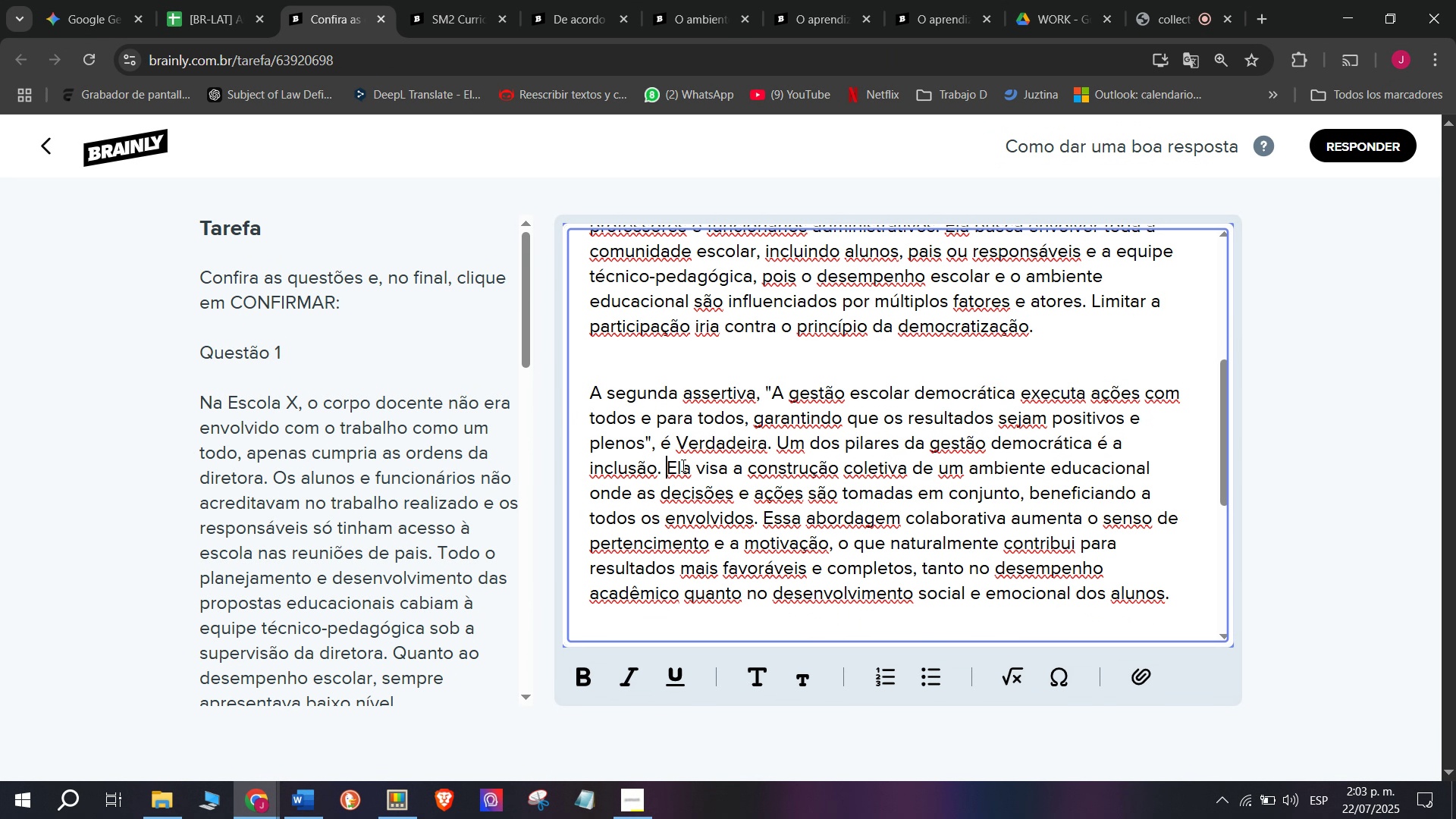 
key(W)
 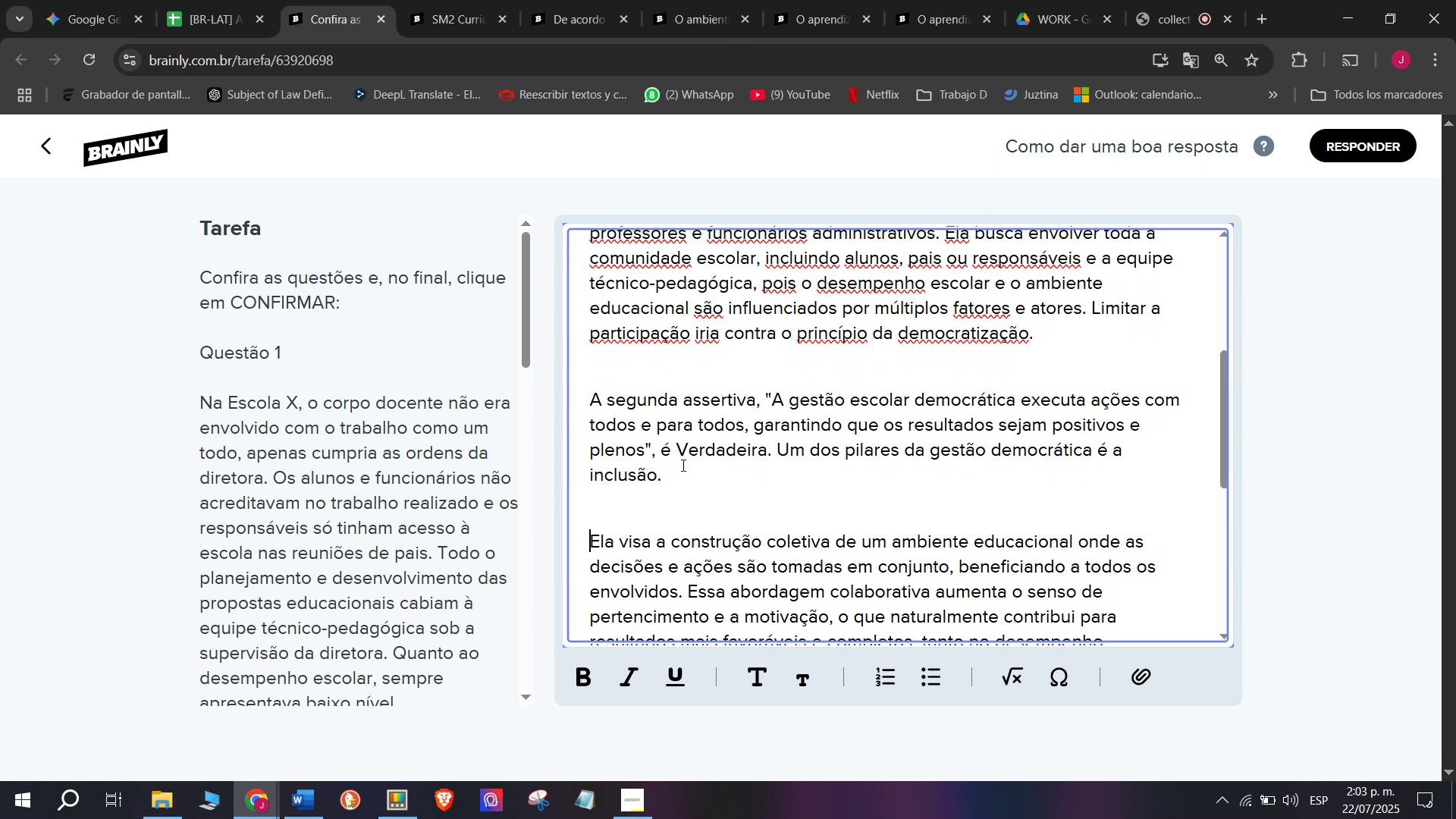 
key(Enter)
 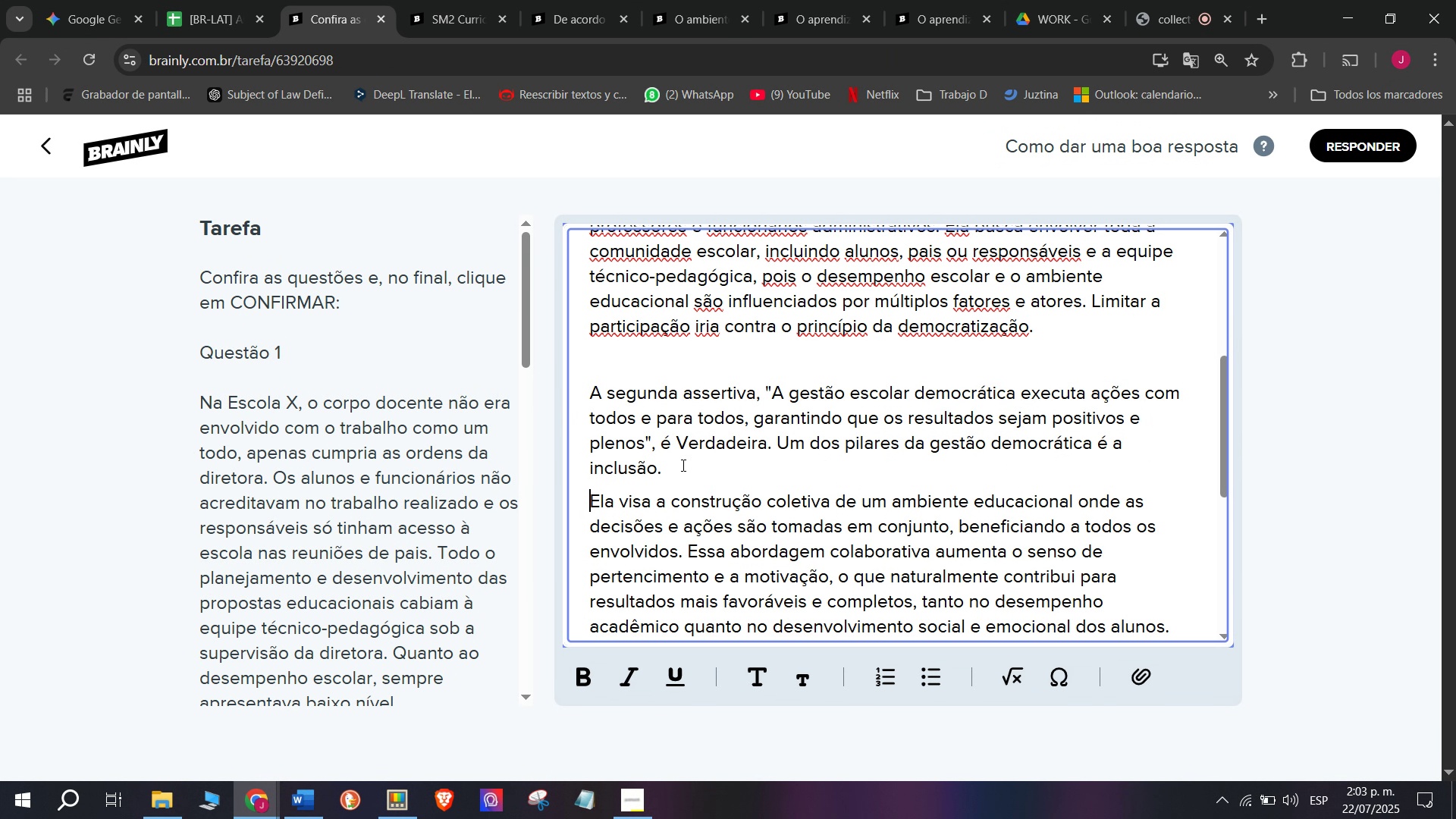 
key(Enter)
 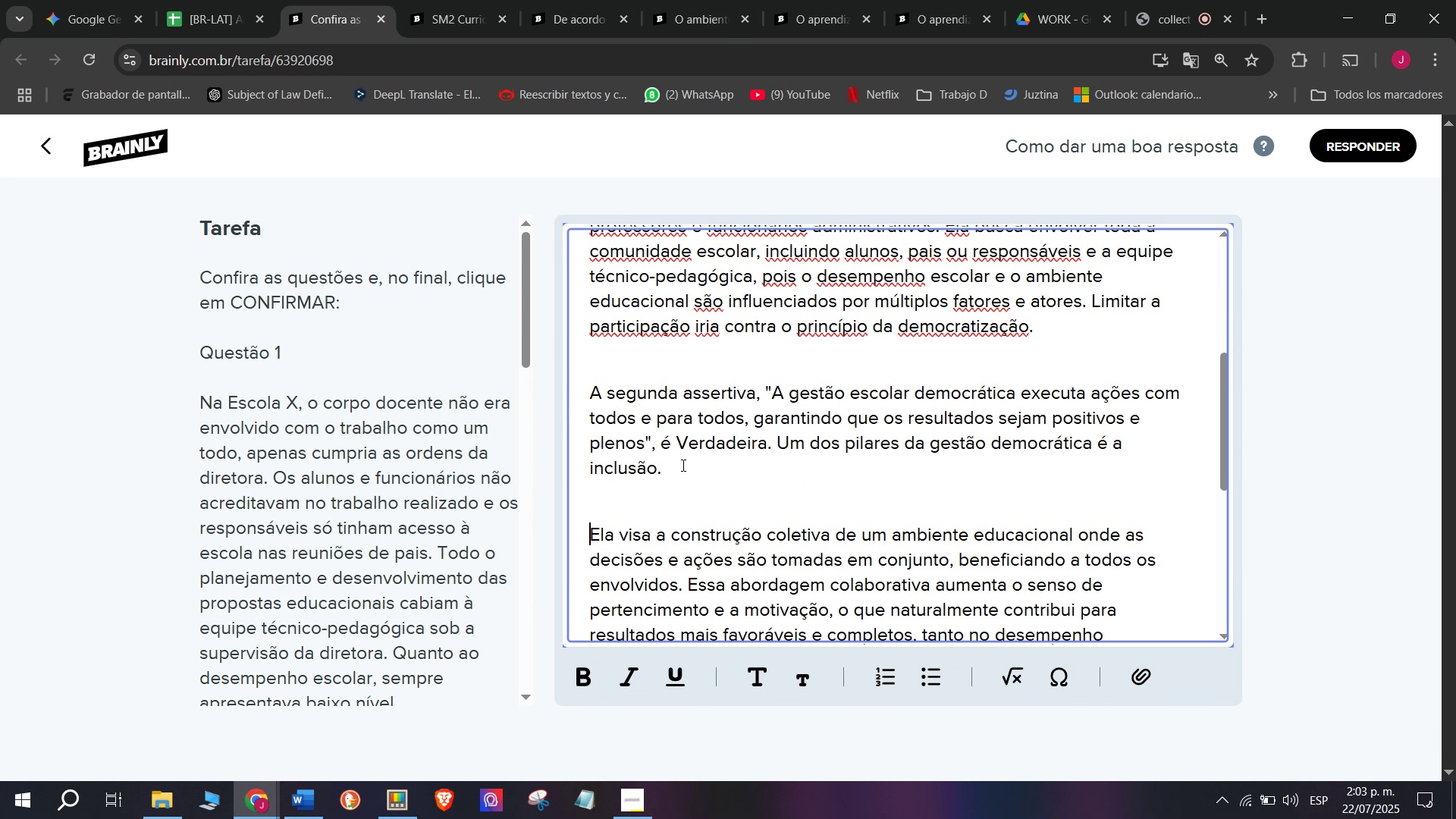 
key(W)
 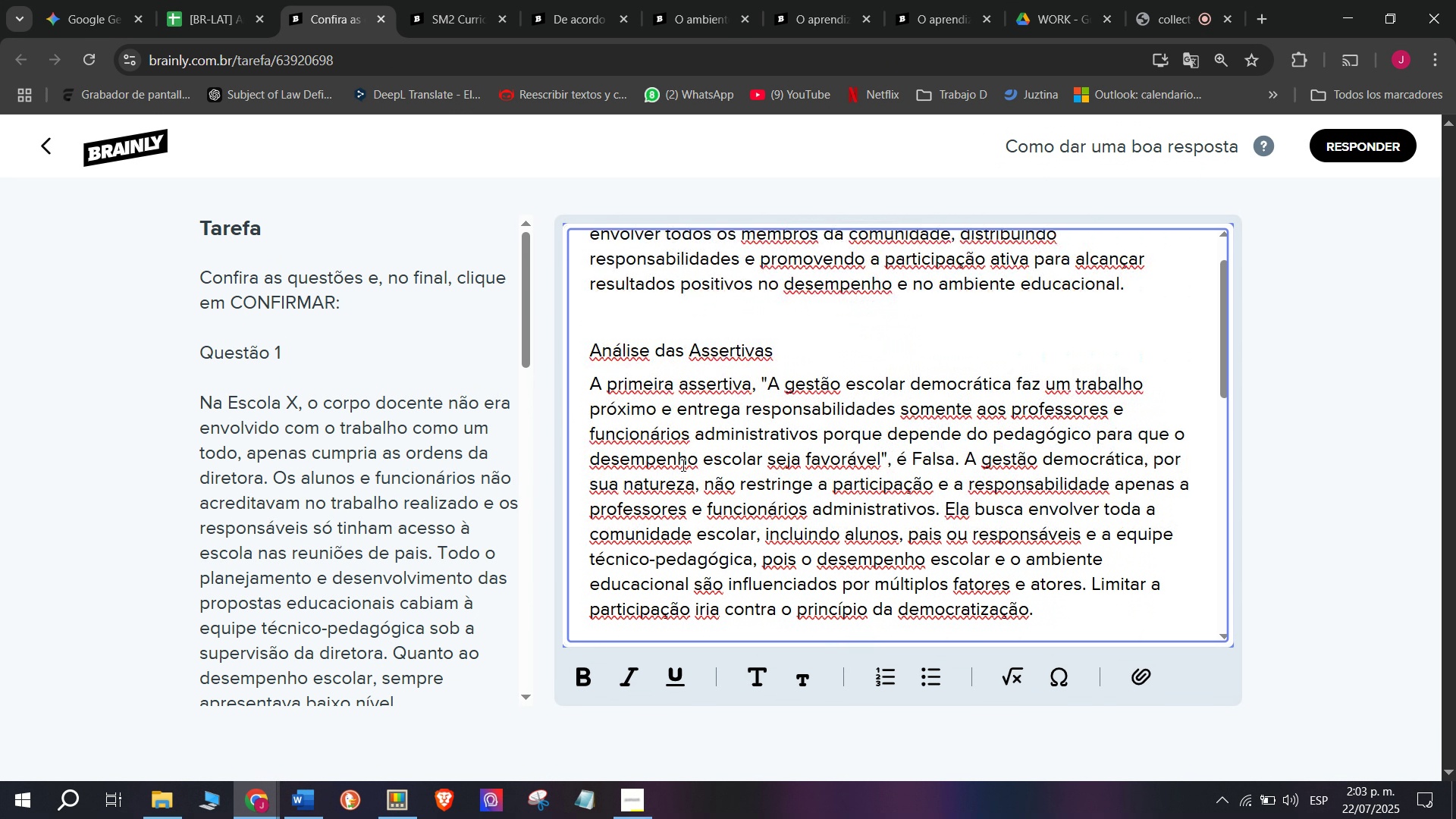 
scroll: coordinate [682, 465], scroll_direction: up, amount: 1.0
 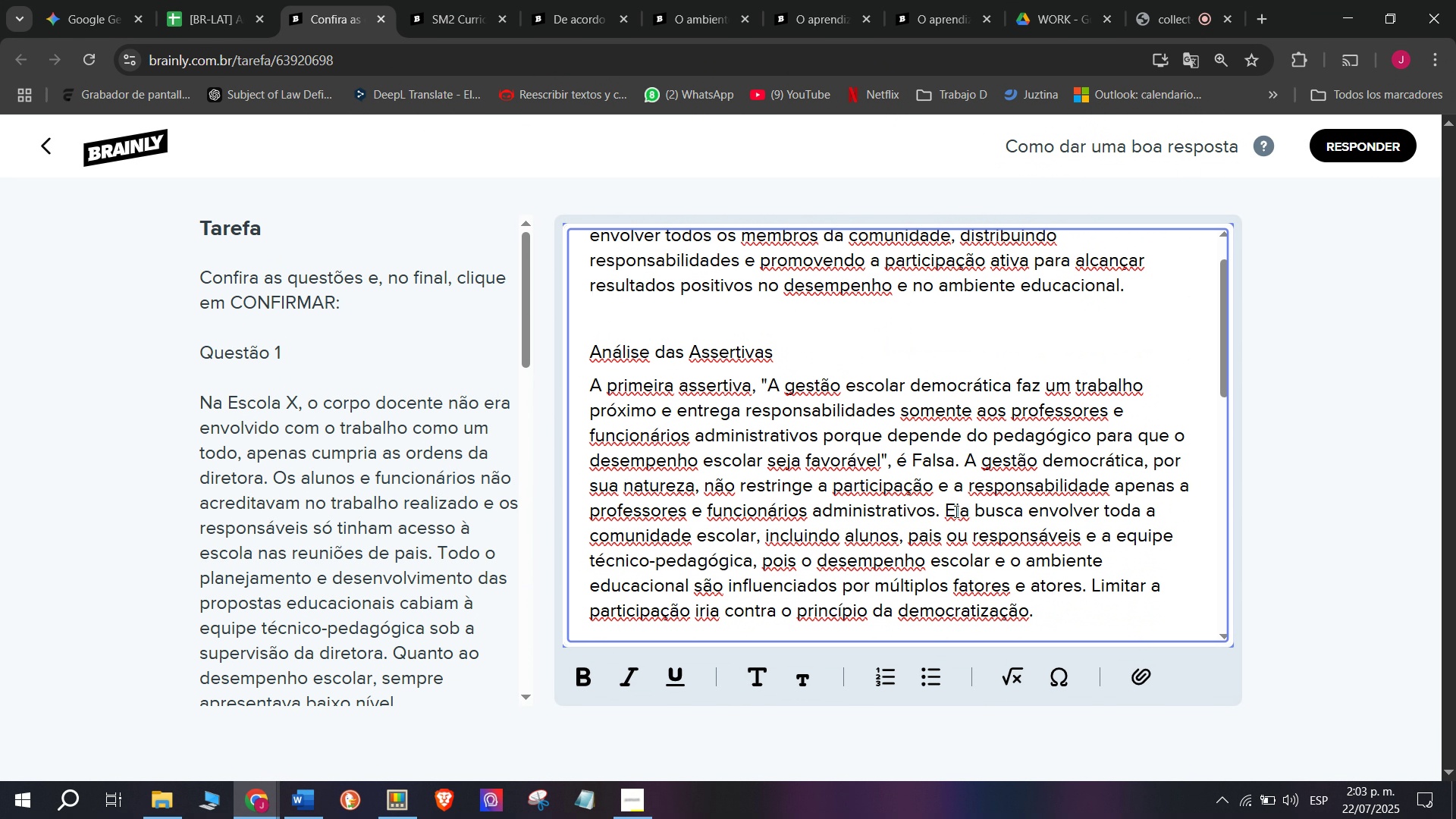 
left_click([944, 512])
 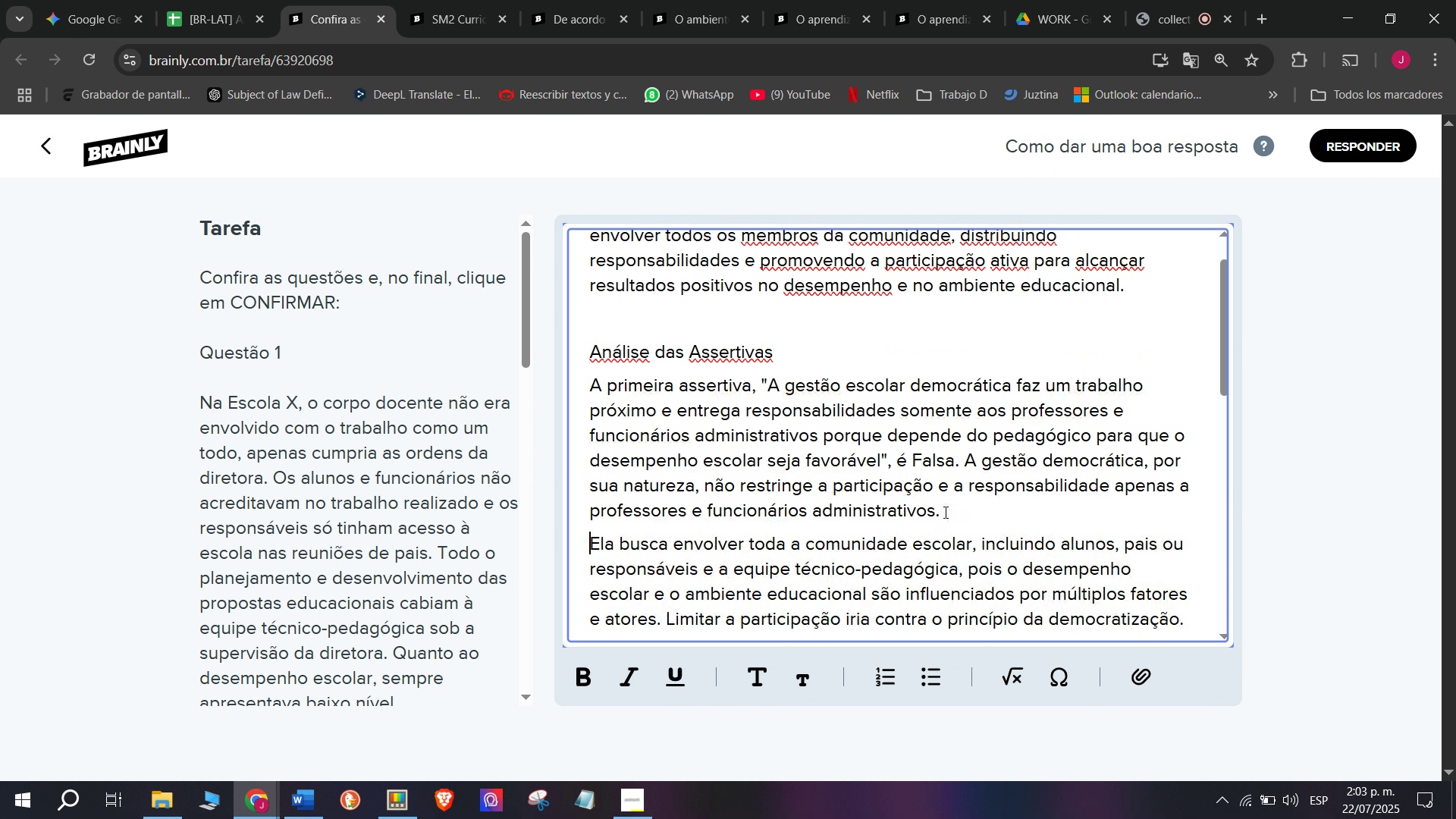 
key(Enter)
 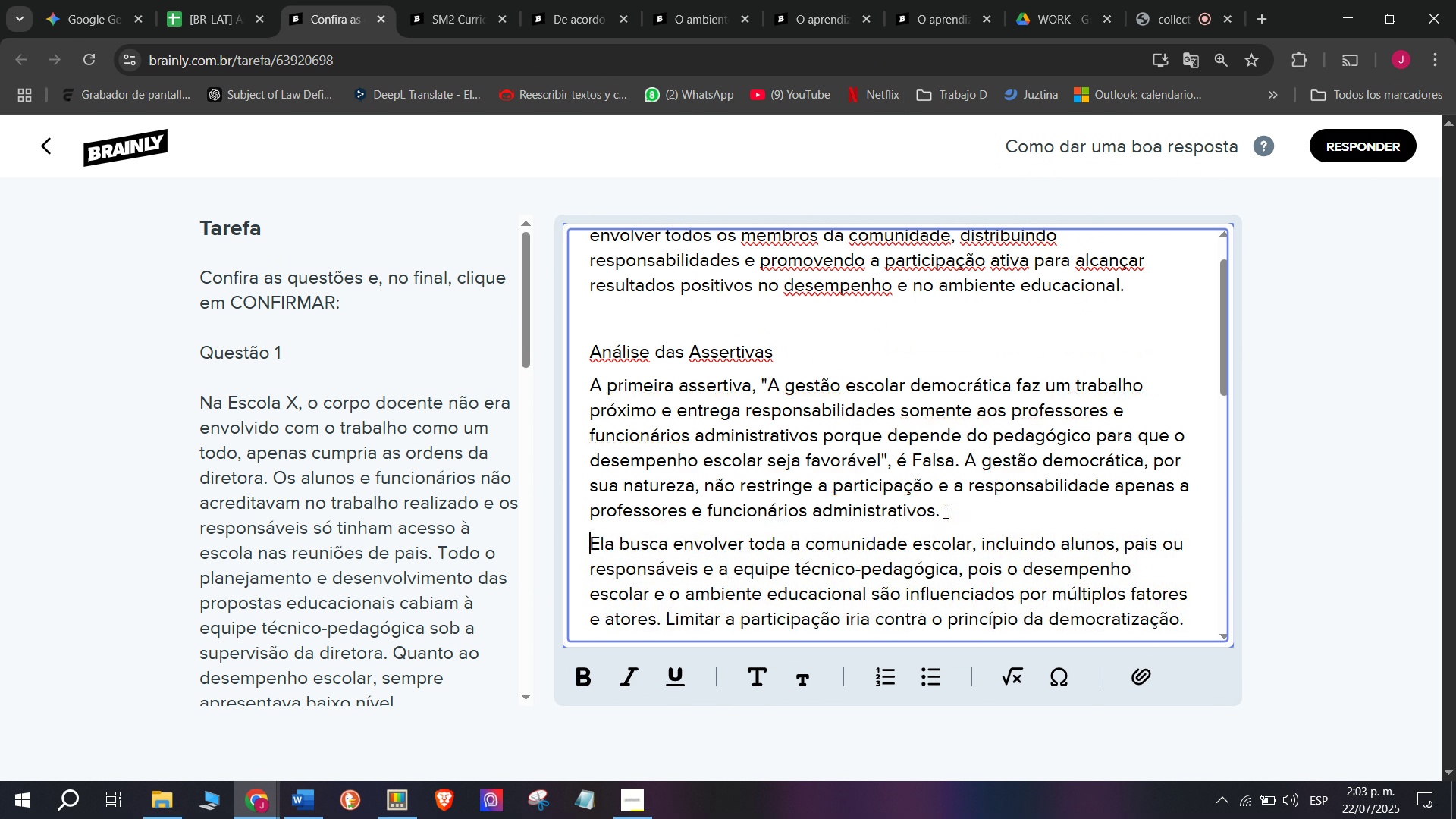 
key(W)
 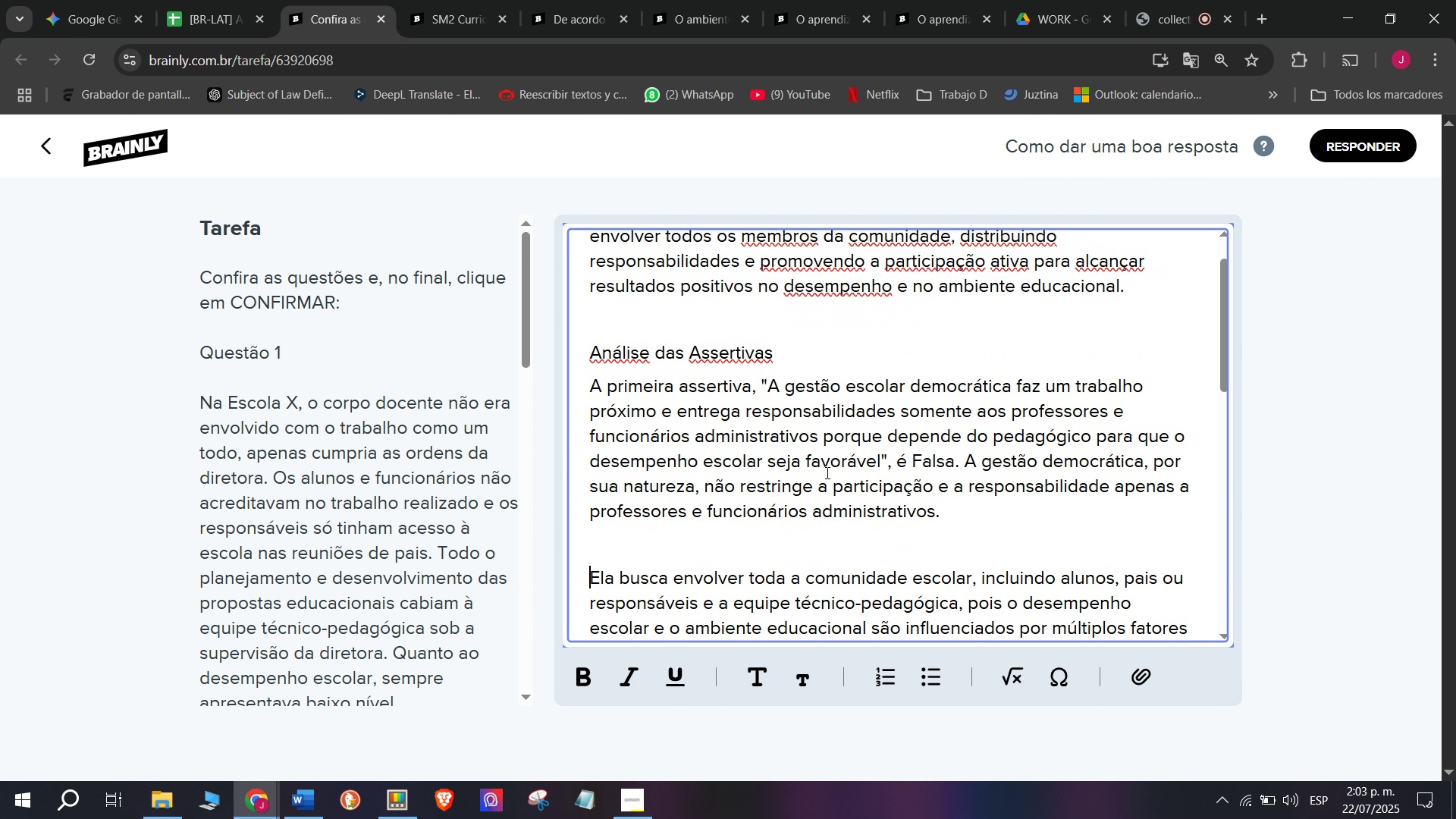 
key(W)
 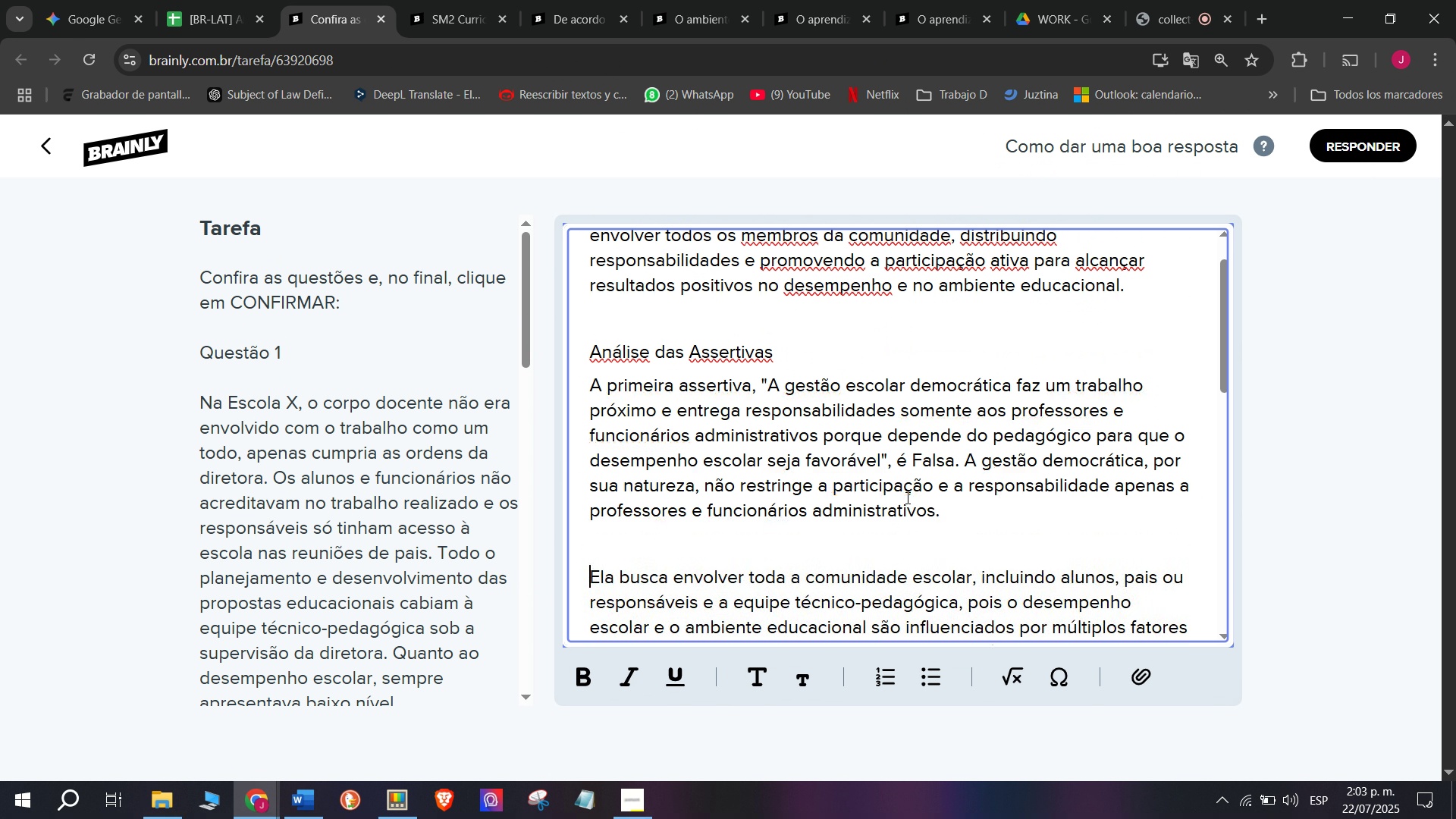 
key(Enter)
 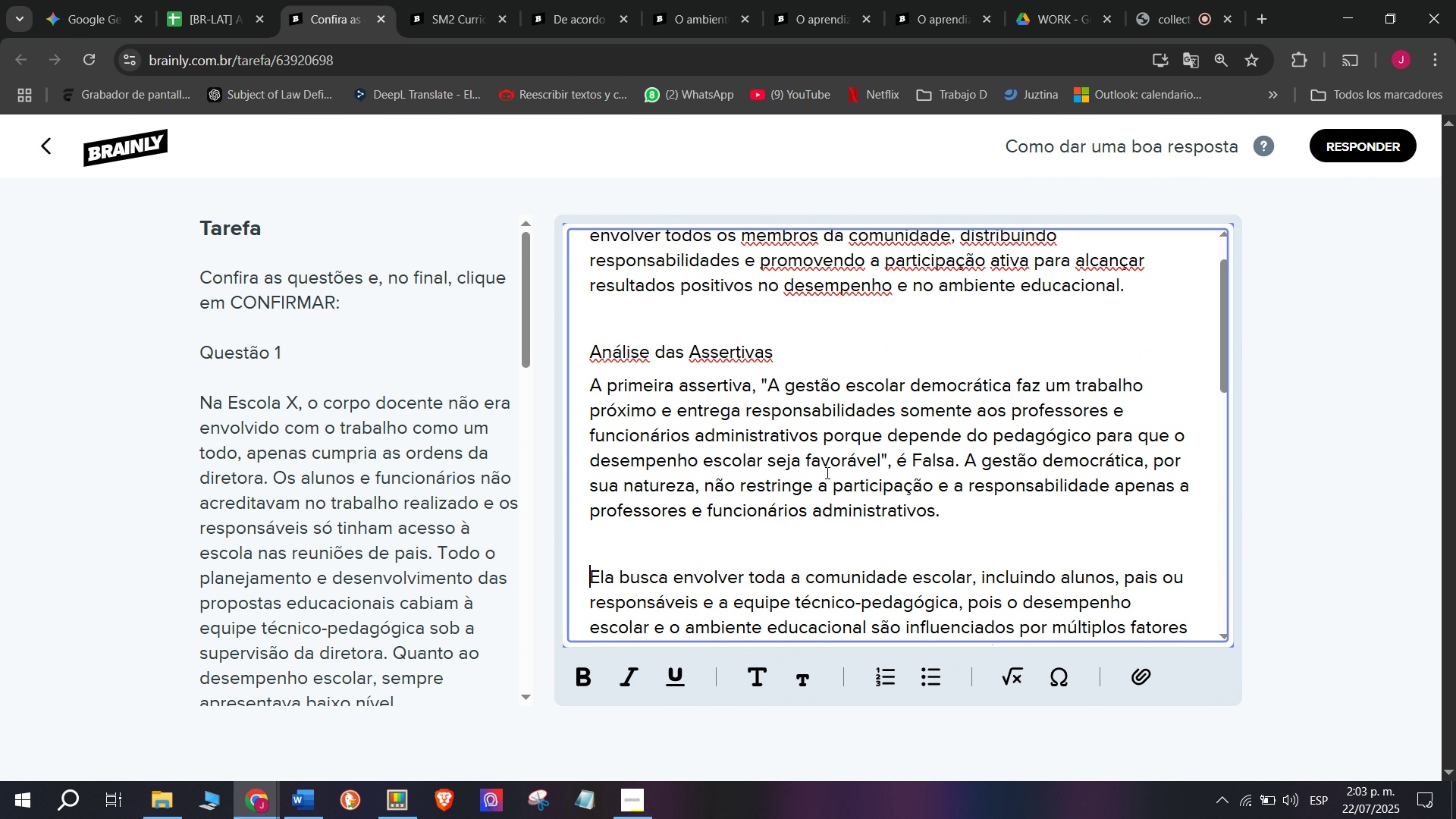 
scroll: coordinate [826, 472], scroll_direction: up, amount: 4.0
 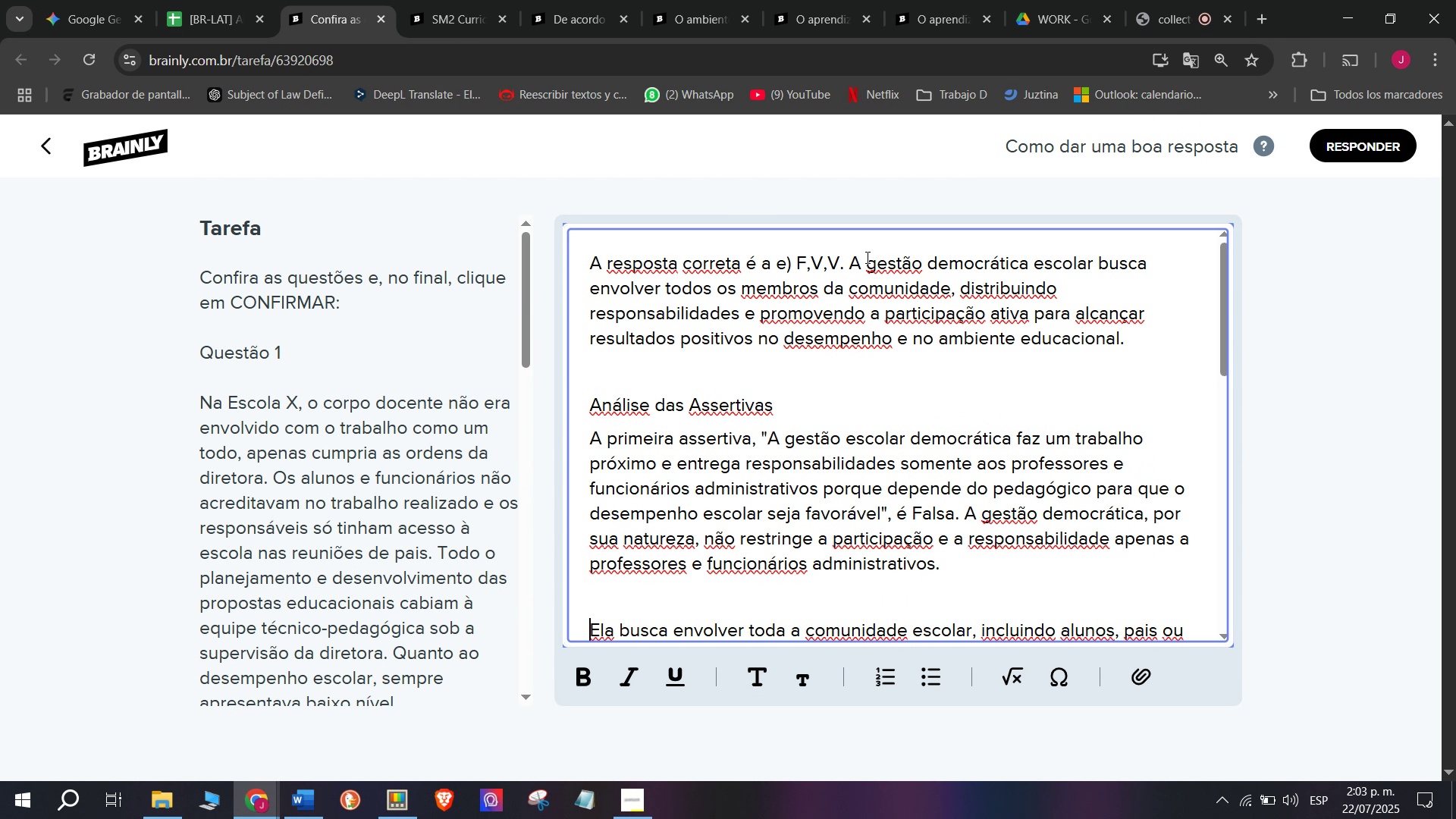 
left_click_drag(start_coordinate=[846, 257], to_coordinate=[558, 249])
 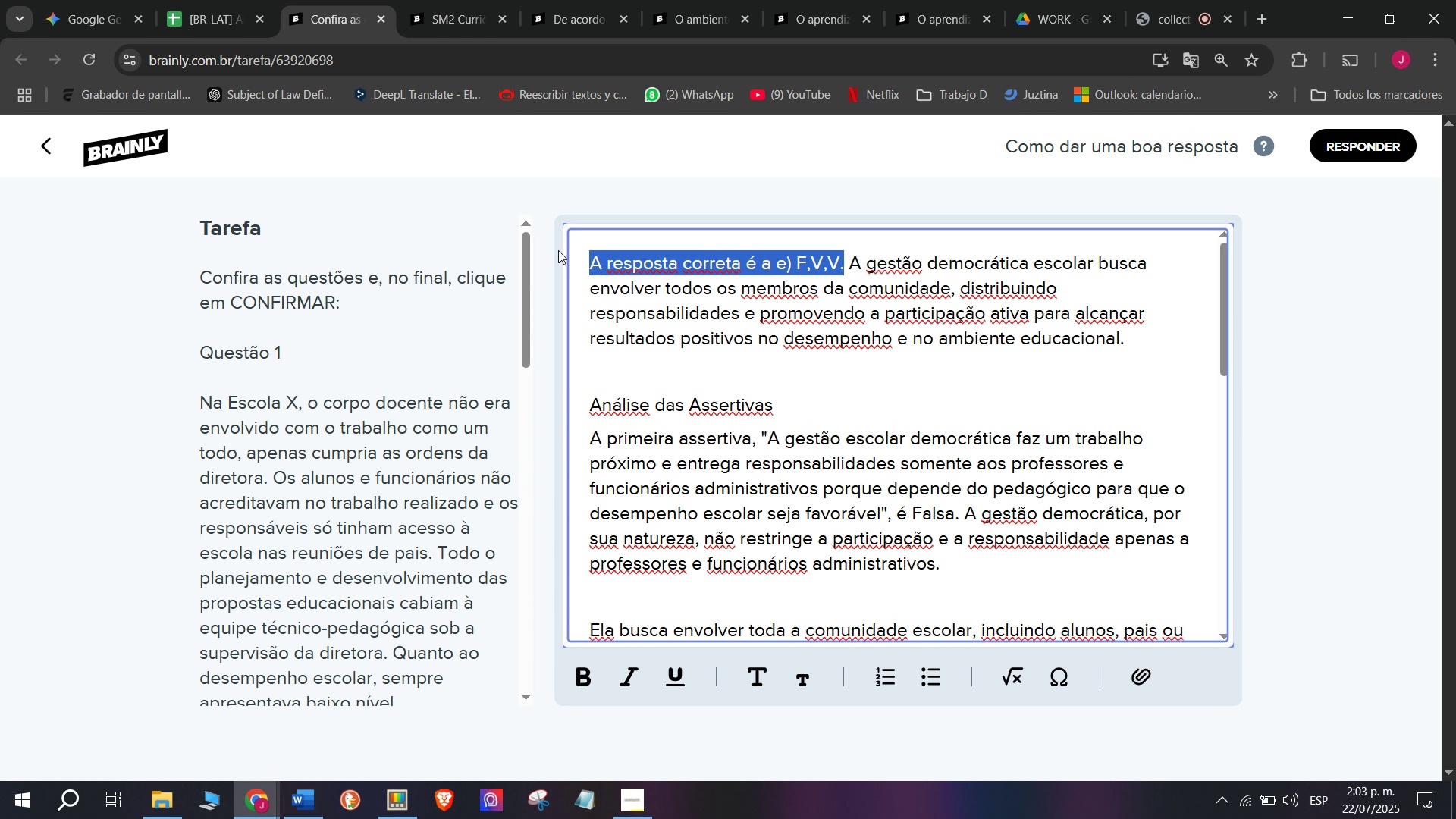 
key(Control+ControlLeft)
 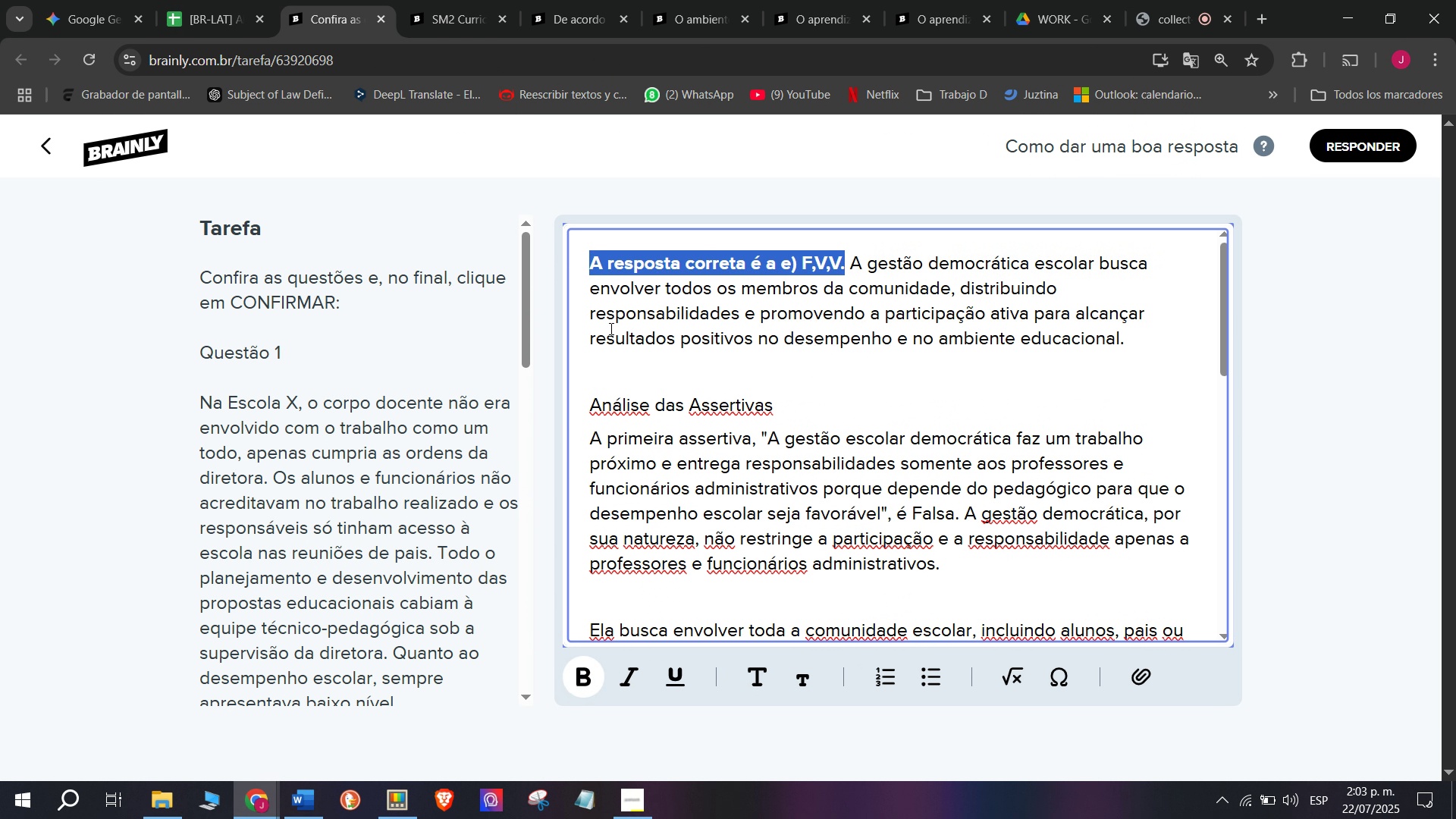 
key(X)
 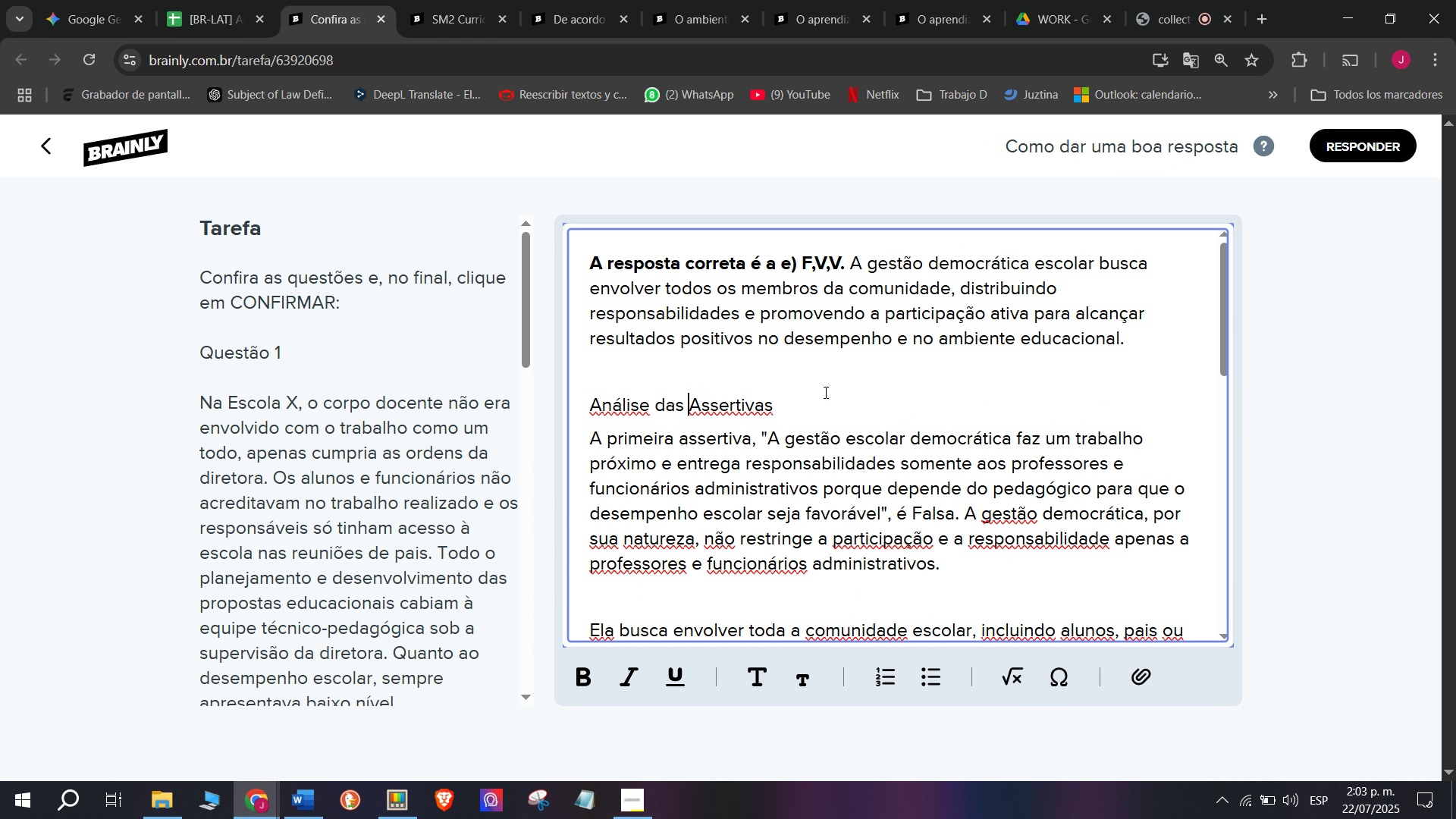 
key(Control+B)
 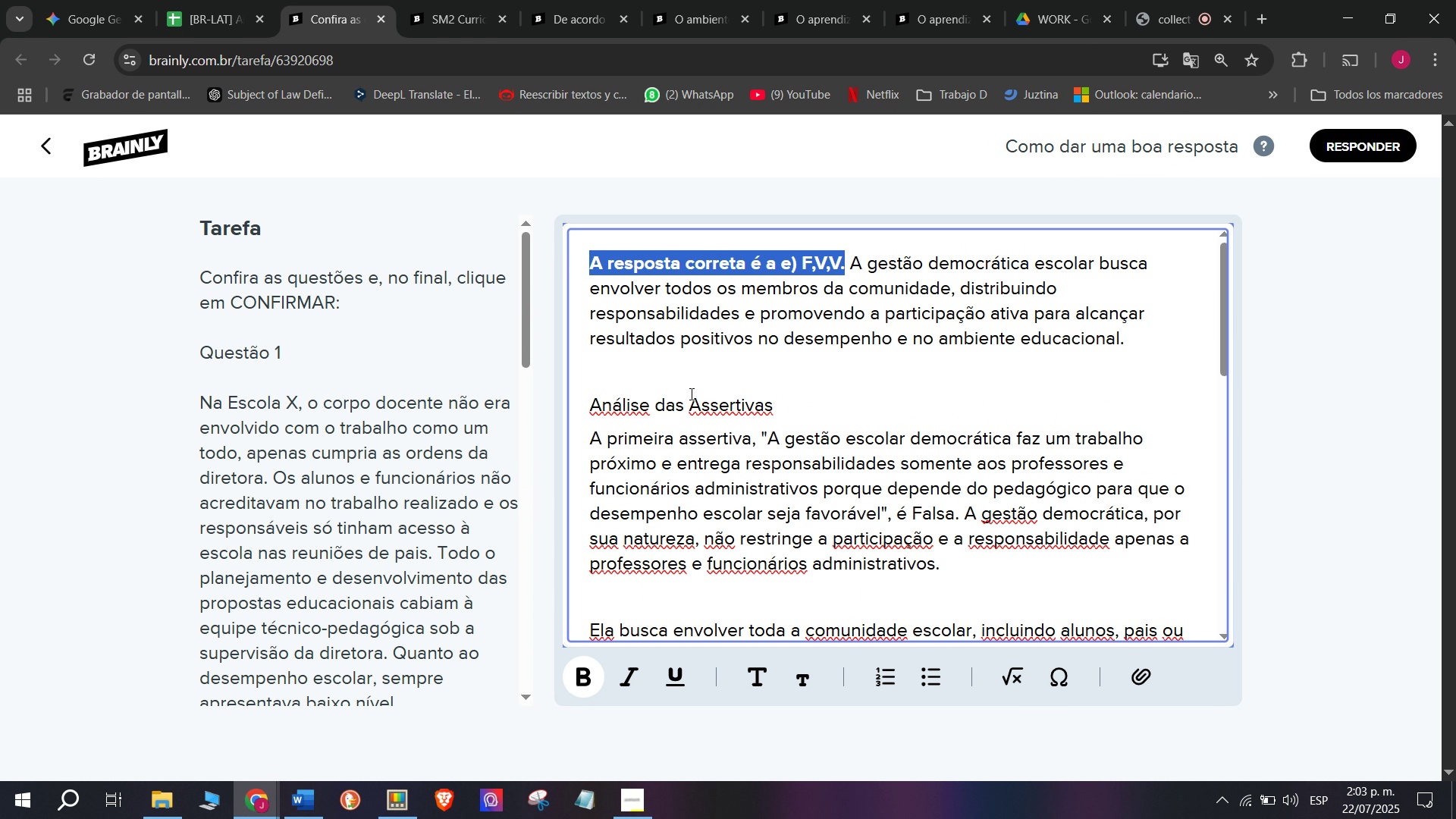 
left_click([690, 394])
 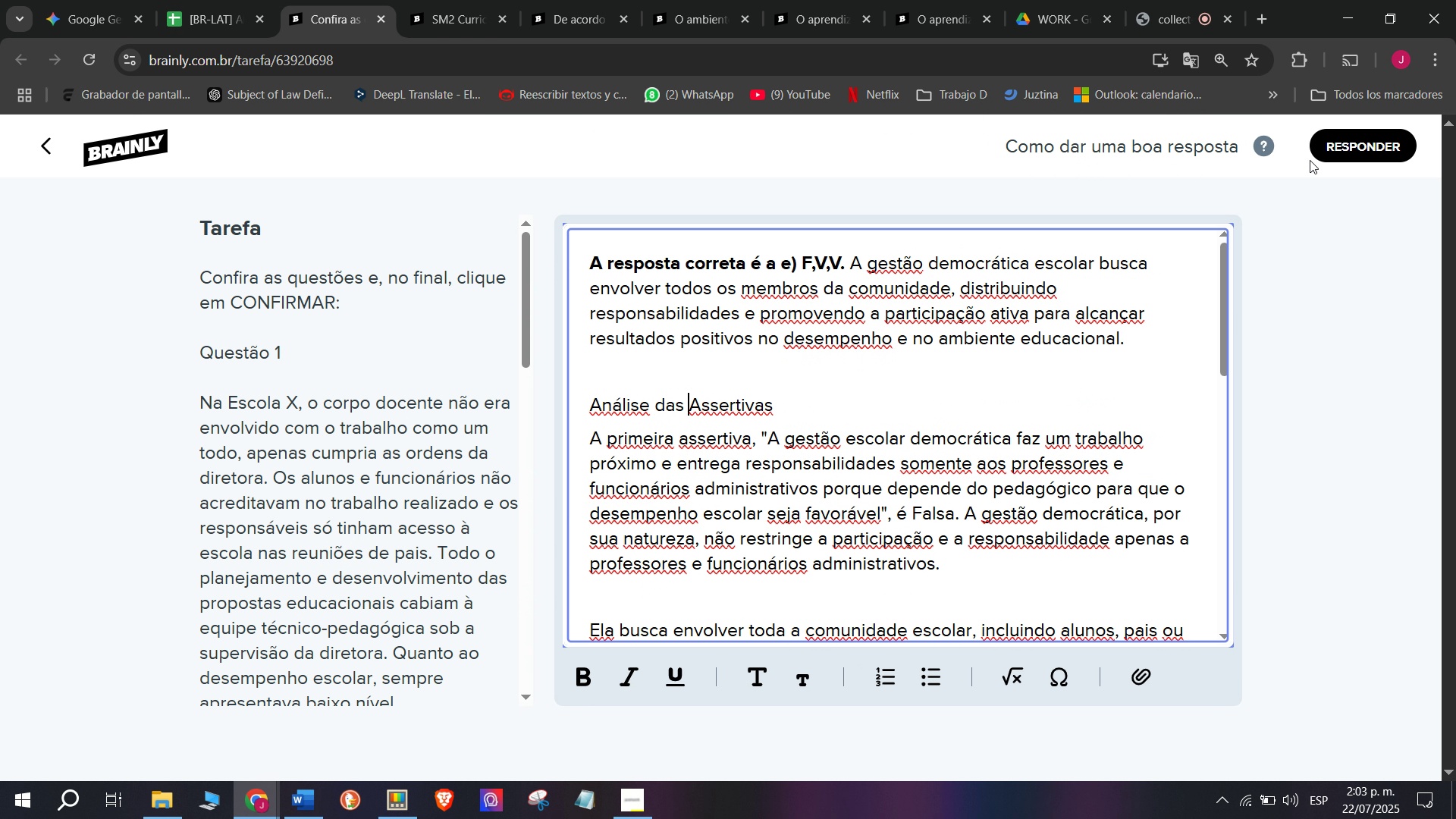 
left_click([1348, 136])
 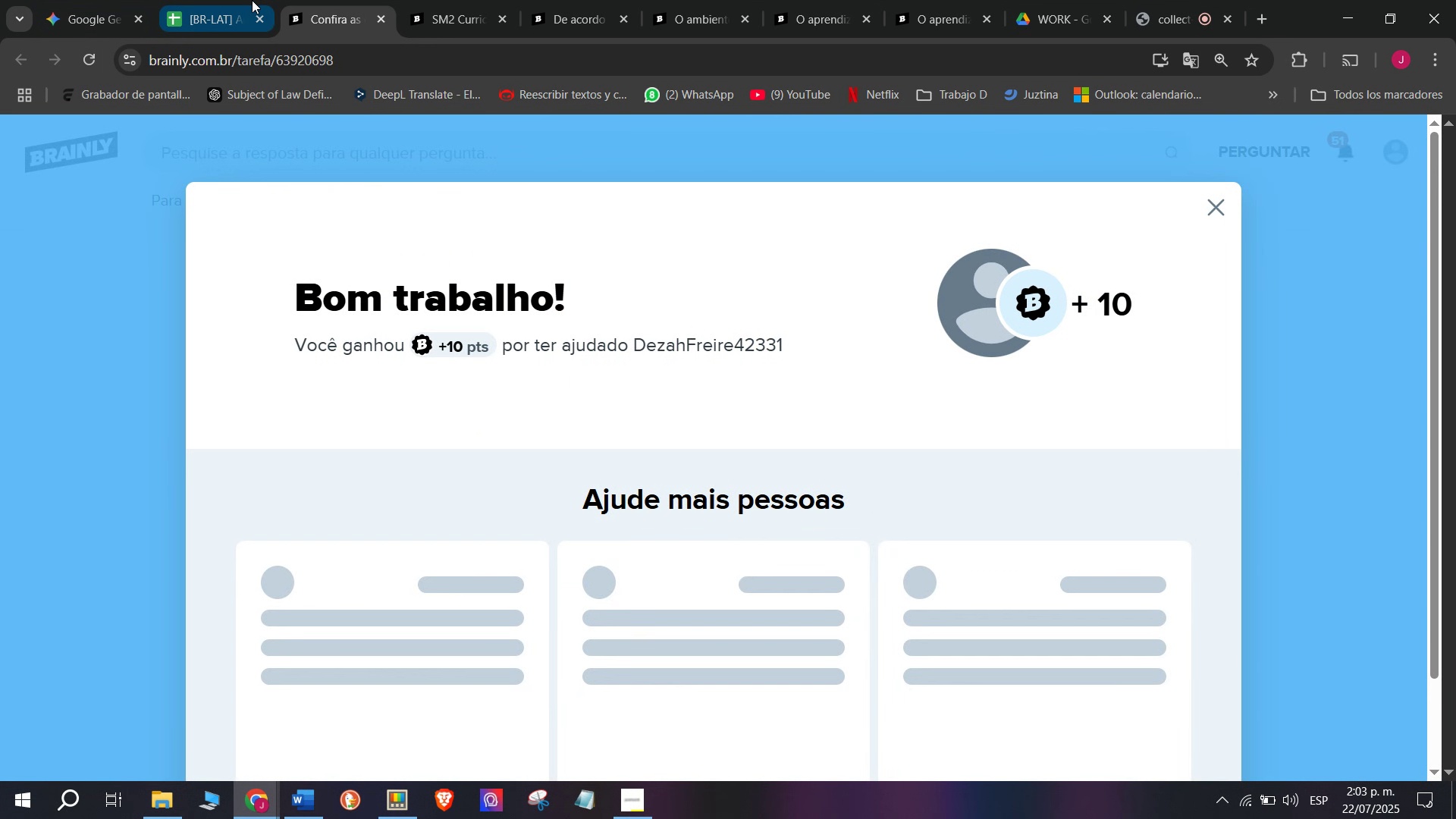 
left_click([191, 0])
 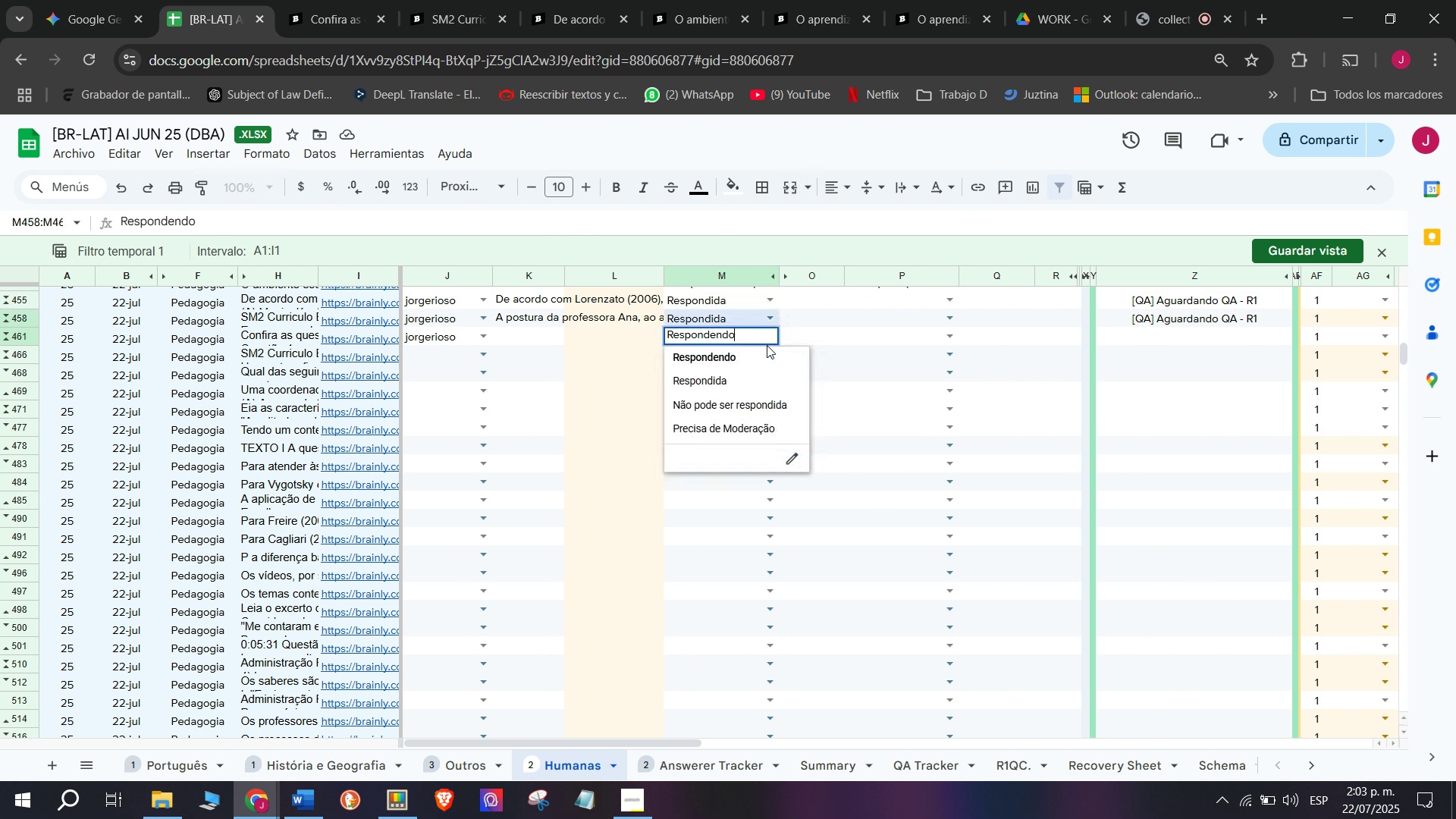 
left_click([725, 383])
 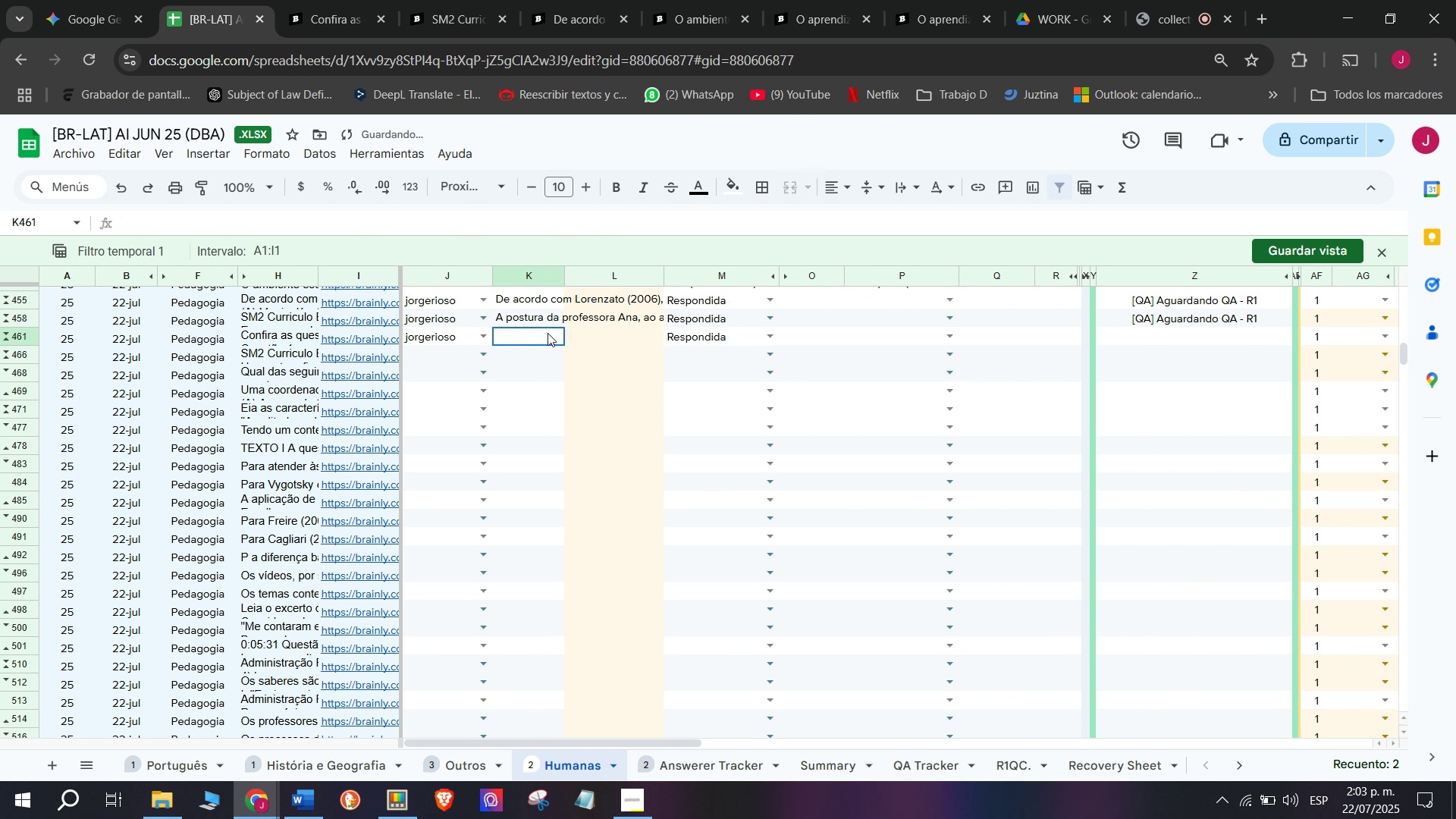 
double_click([548, 333])
 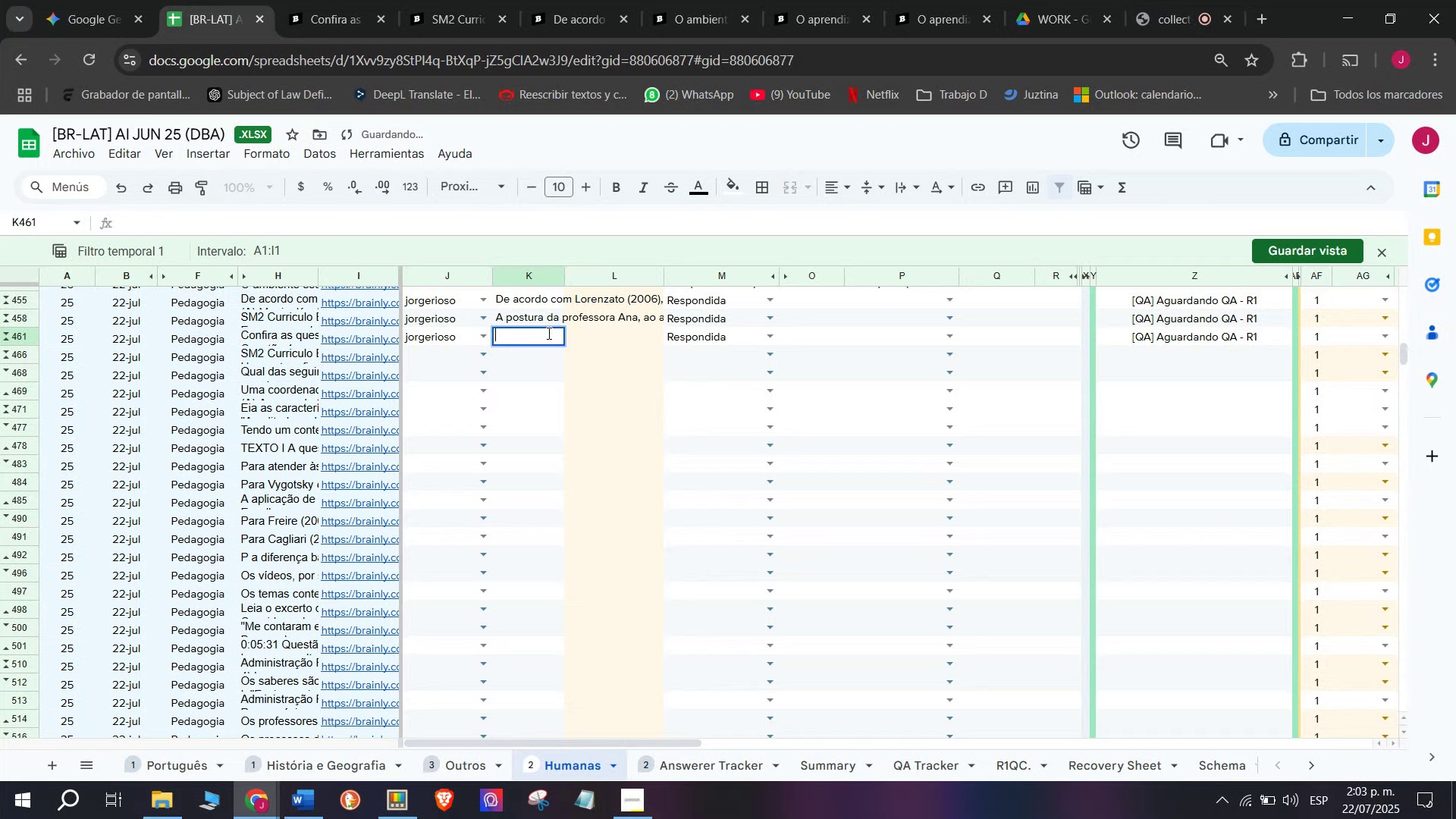 
key(C)
 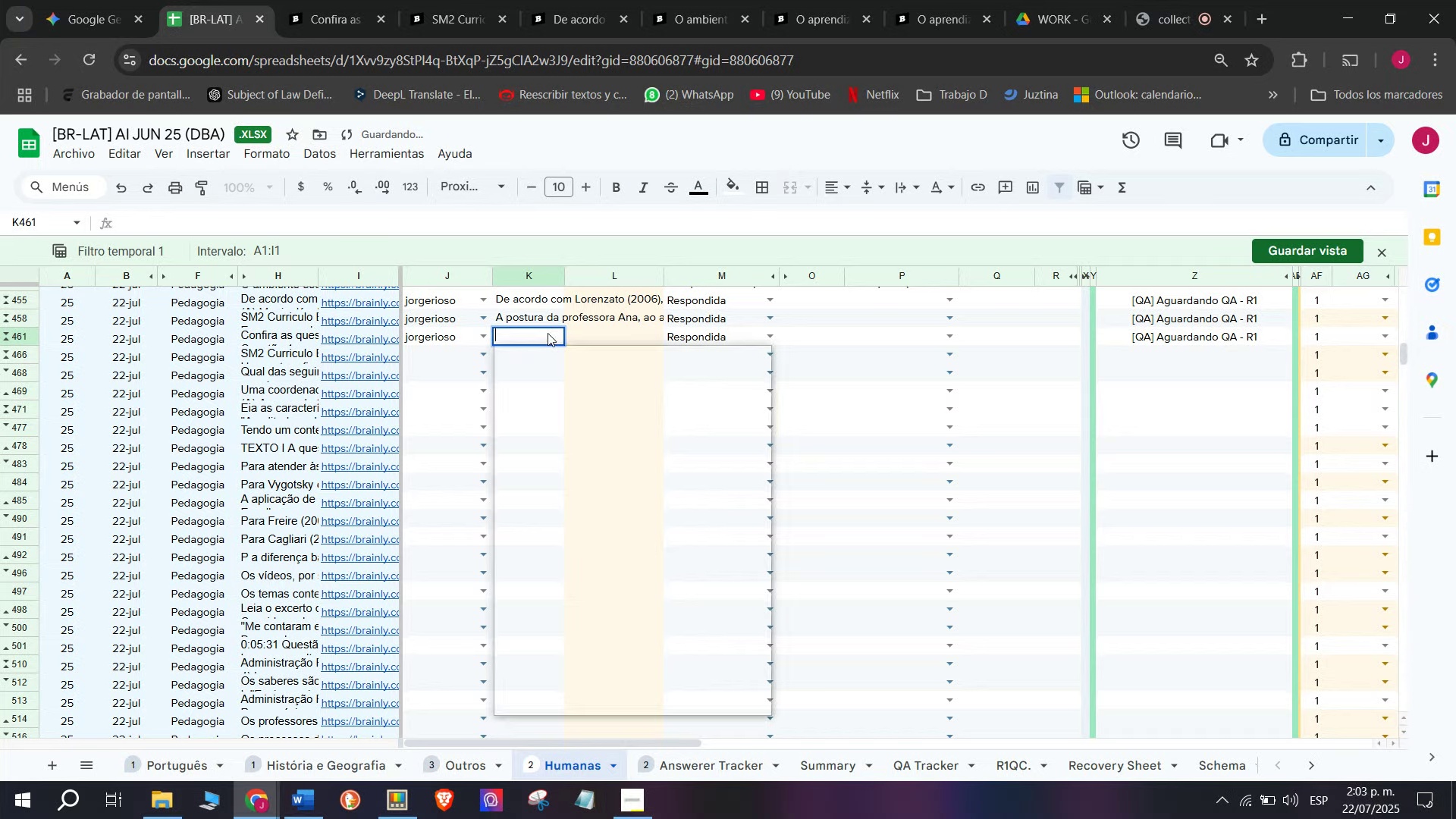 
key(Meta+MetaLeft)
 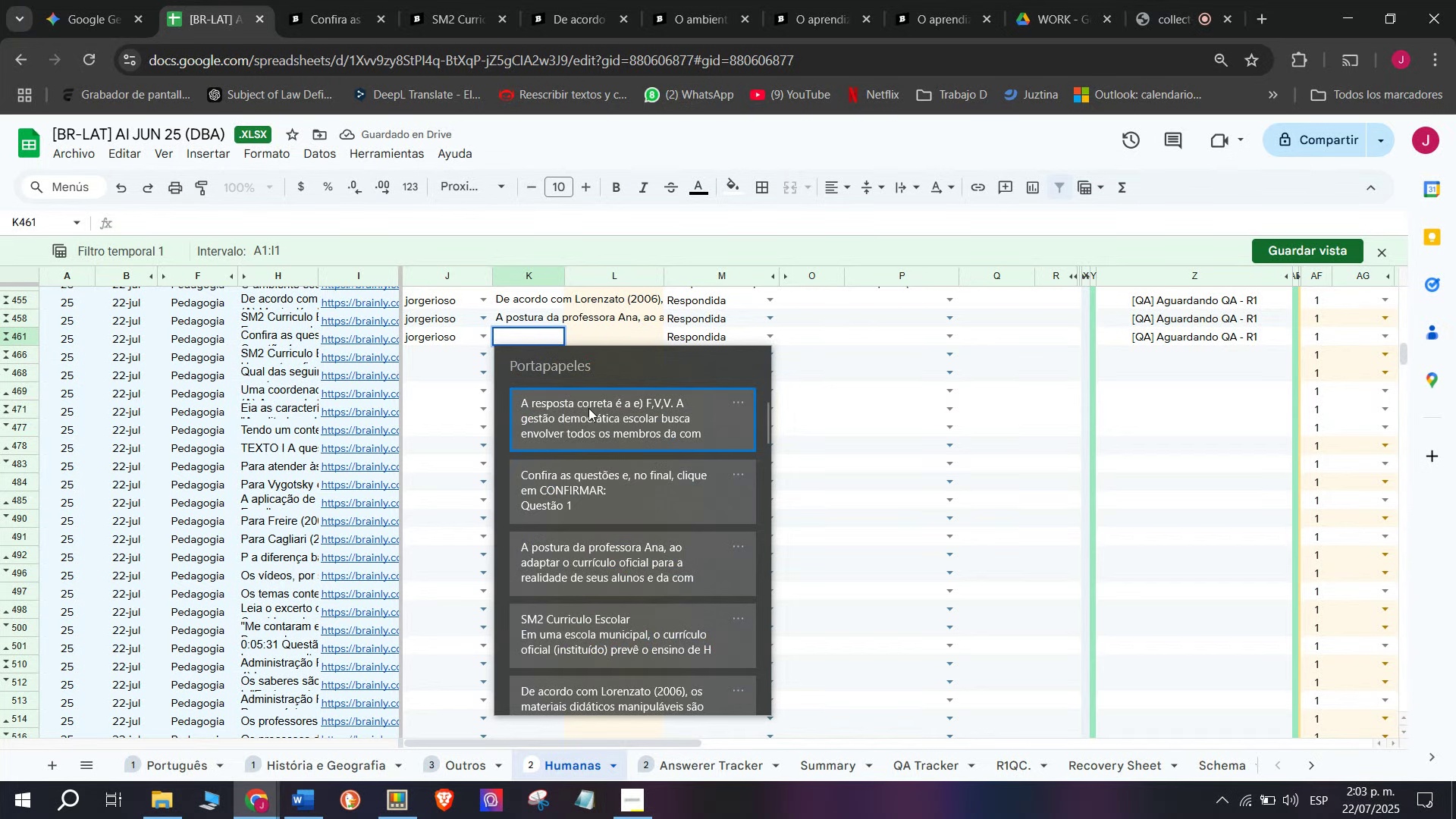 
key(Meta+V)
 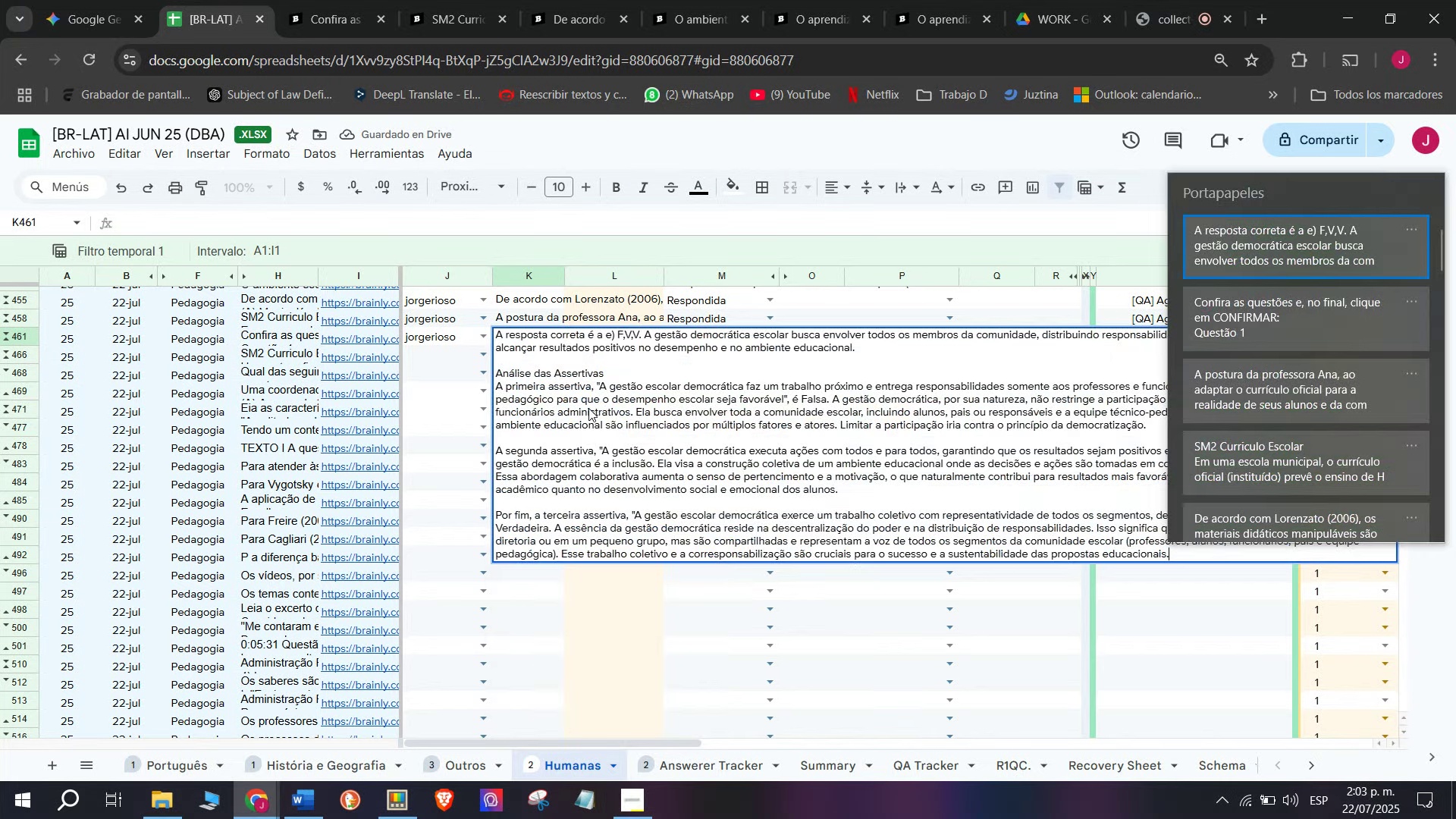 
left_click([588, 408])
 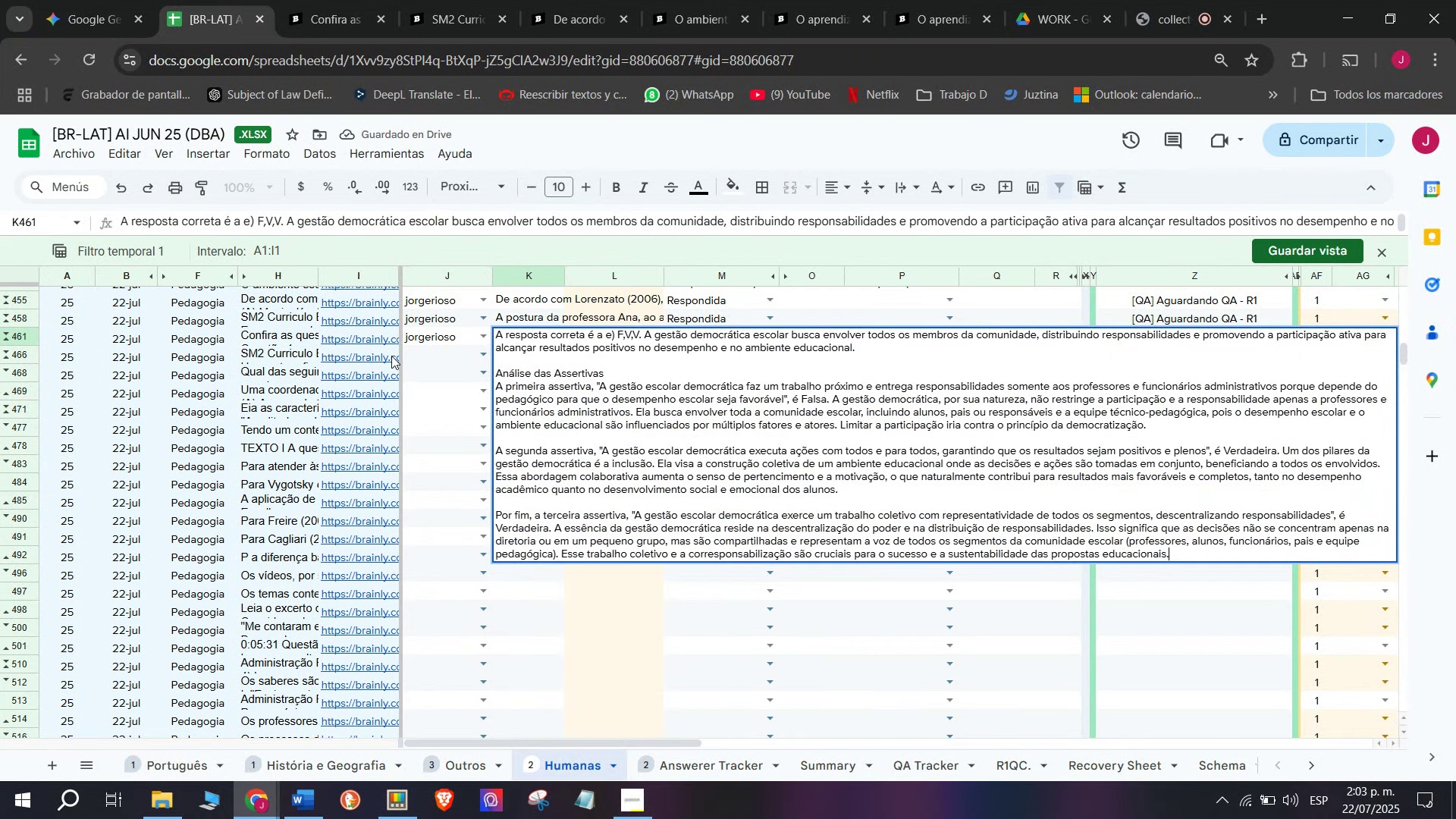 
key(Control+ControlLeft)
 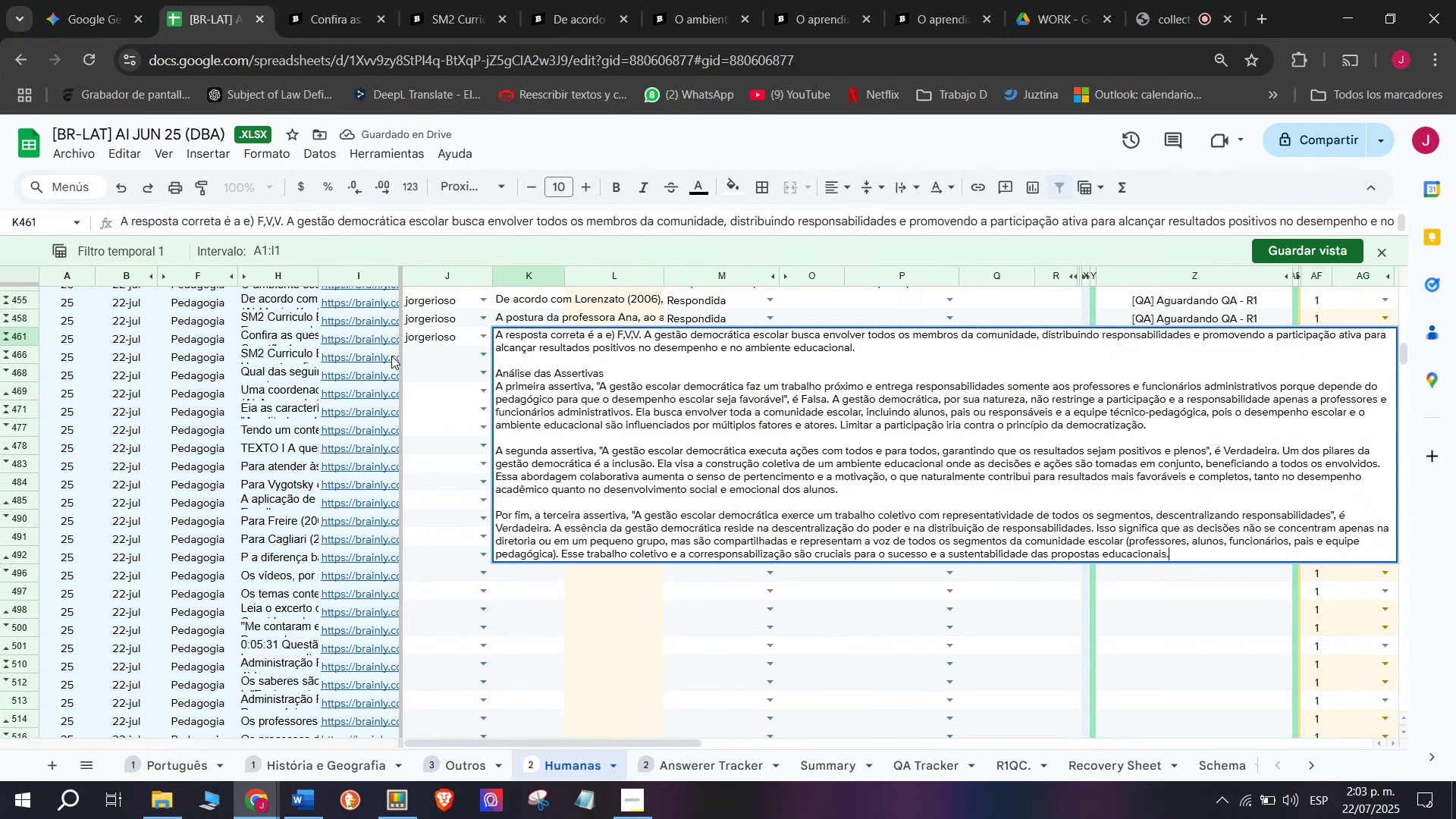 
key(Control+V)
 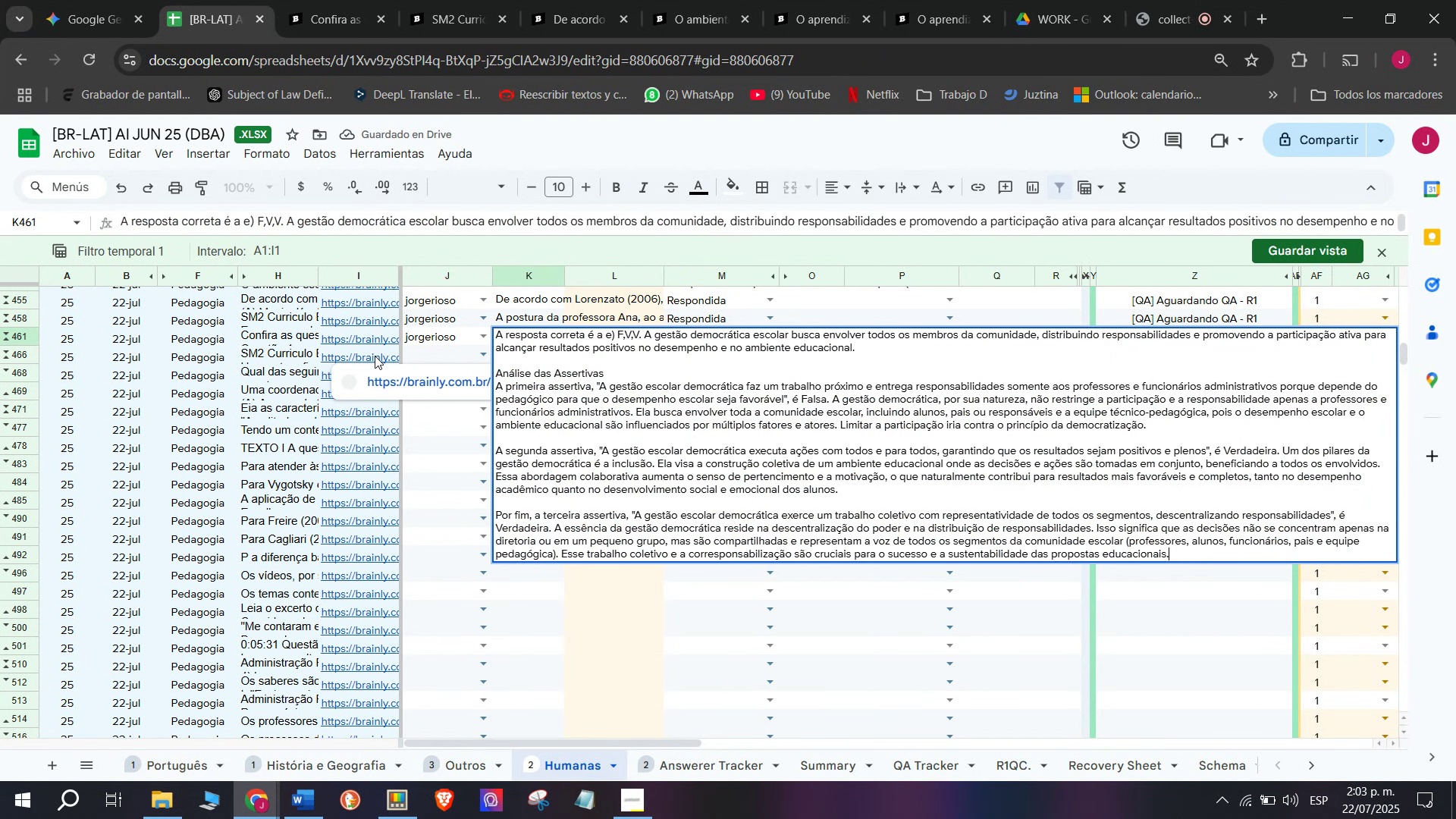 
left_click([370, 356])
 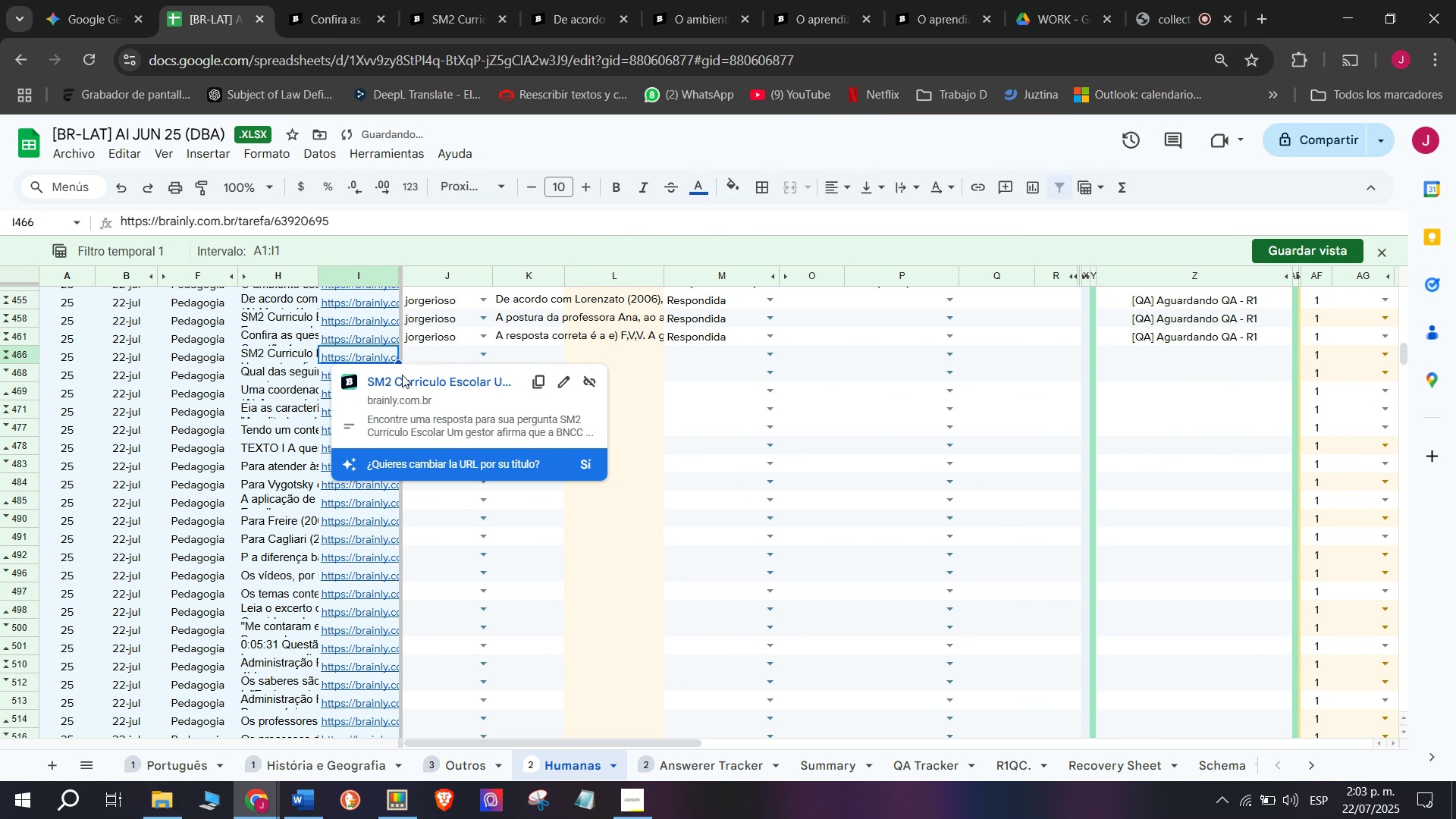 
left_click([404, 376])
 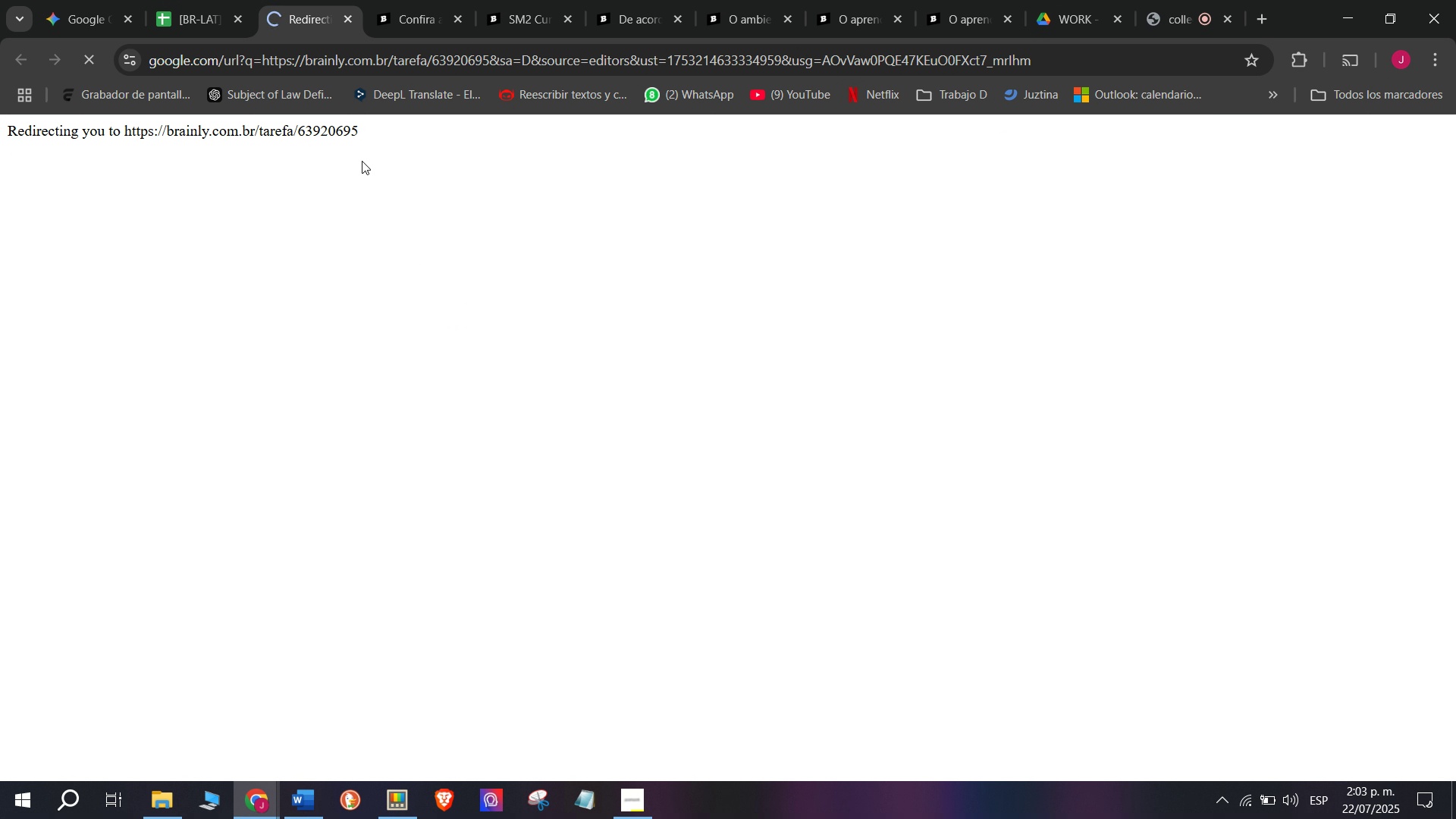 
left_click([386, 0])
 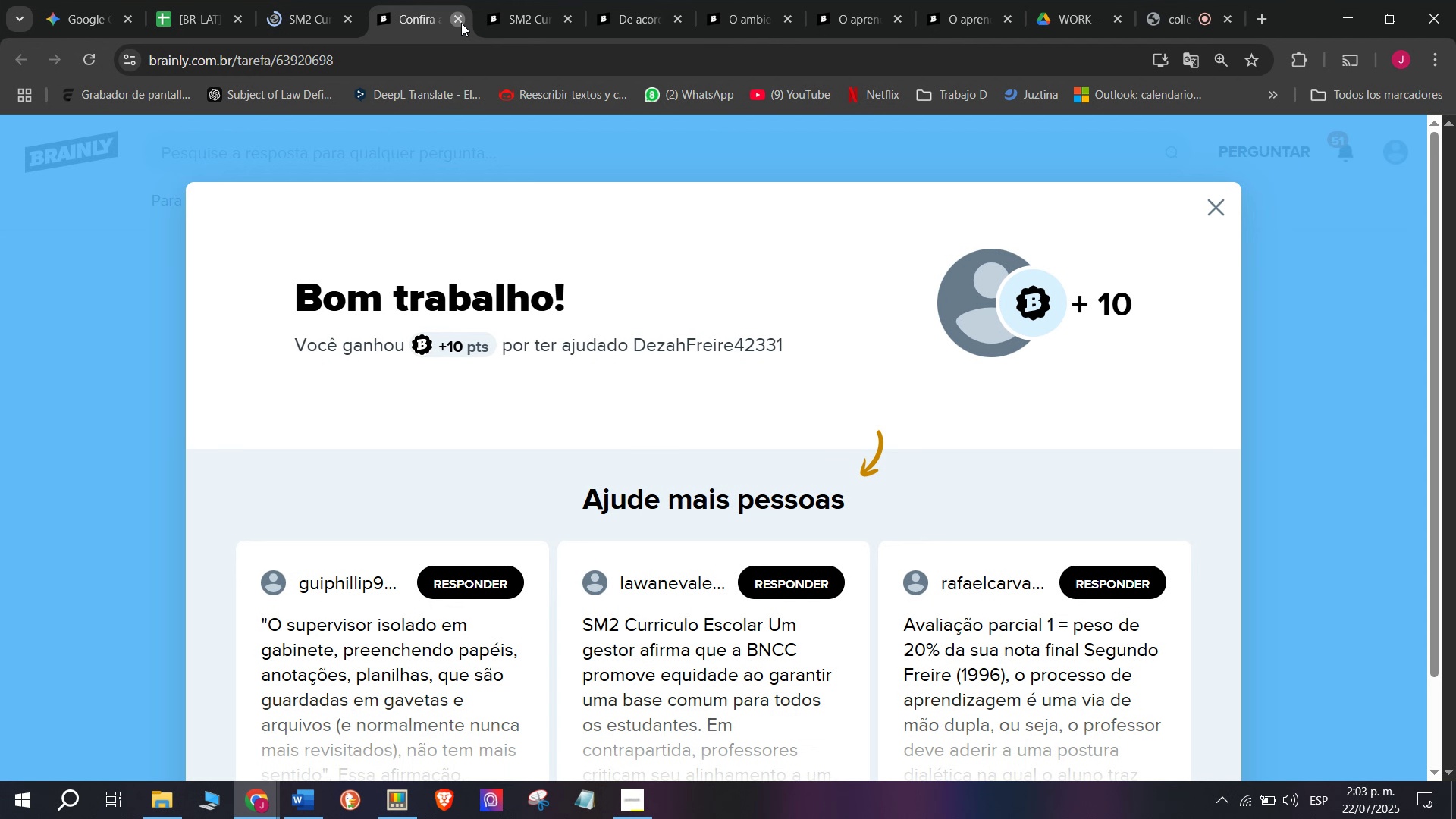 
left_click([461, 23])
 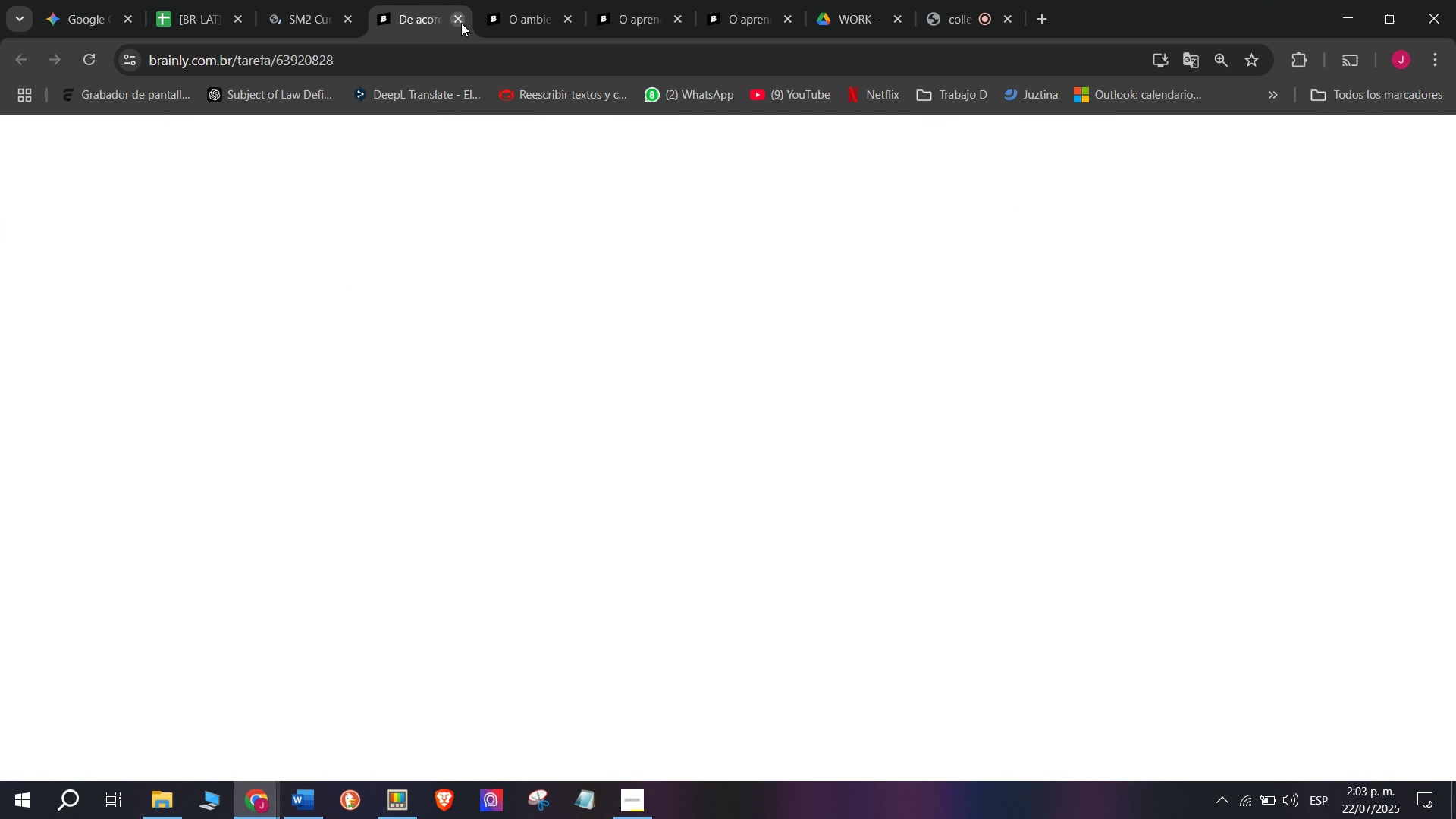 
left_click([461, 23])
 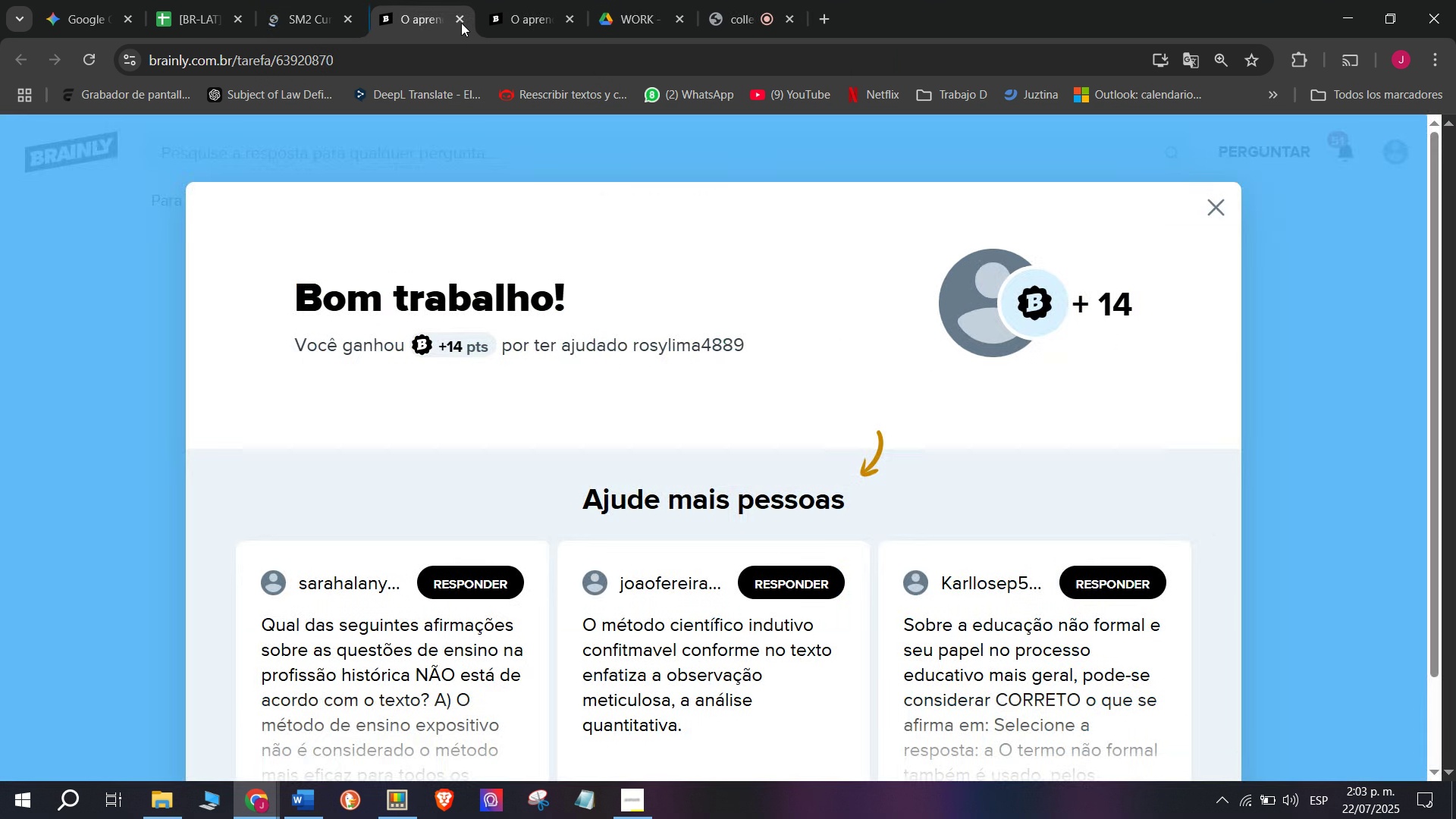 
double_click([461, 23])
 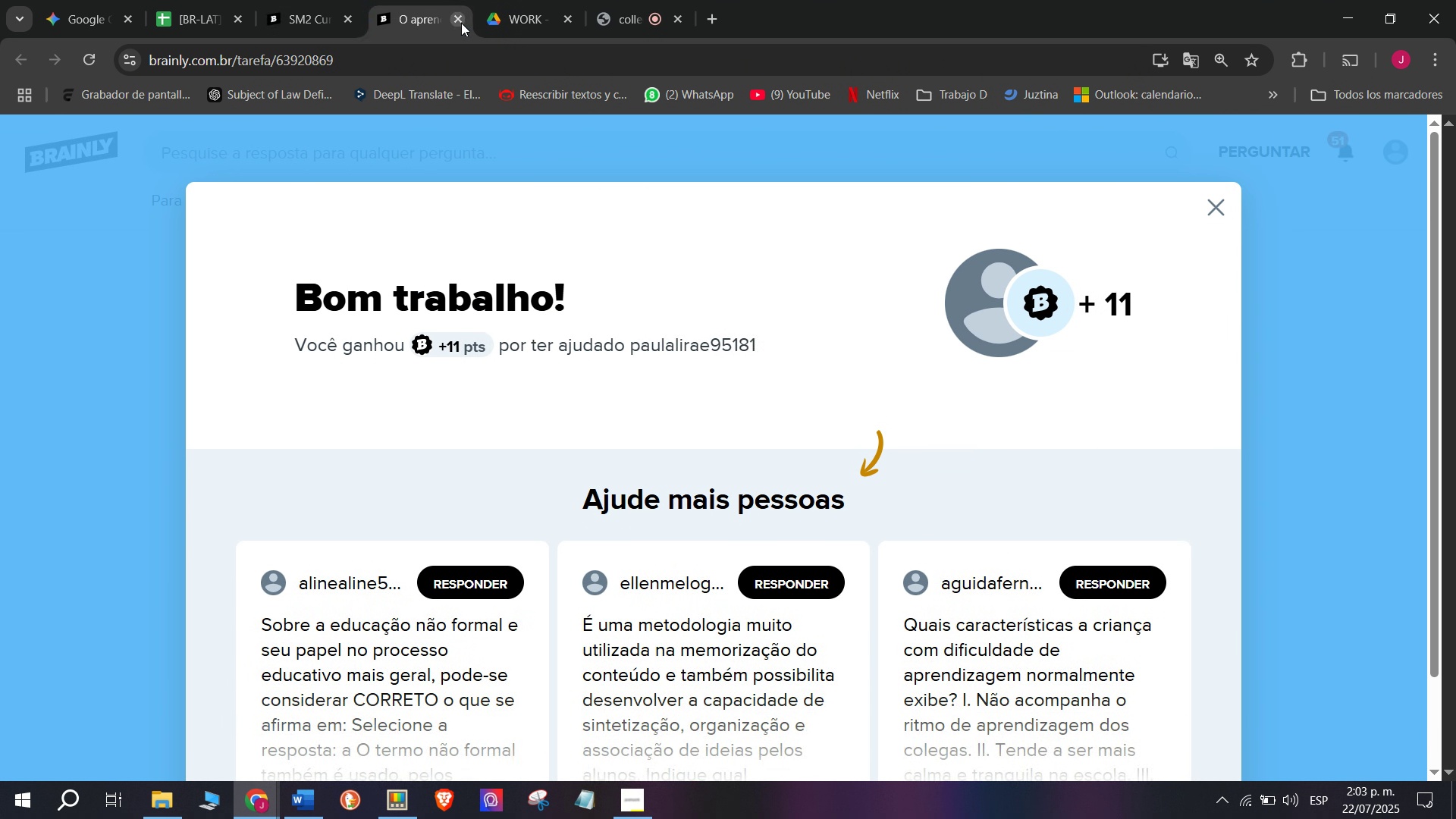 
triple_click([461, 23])
 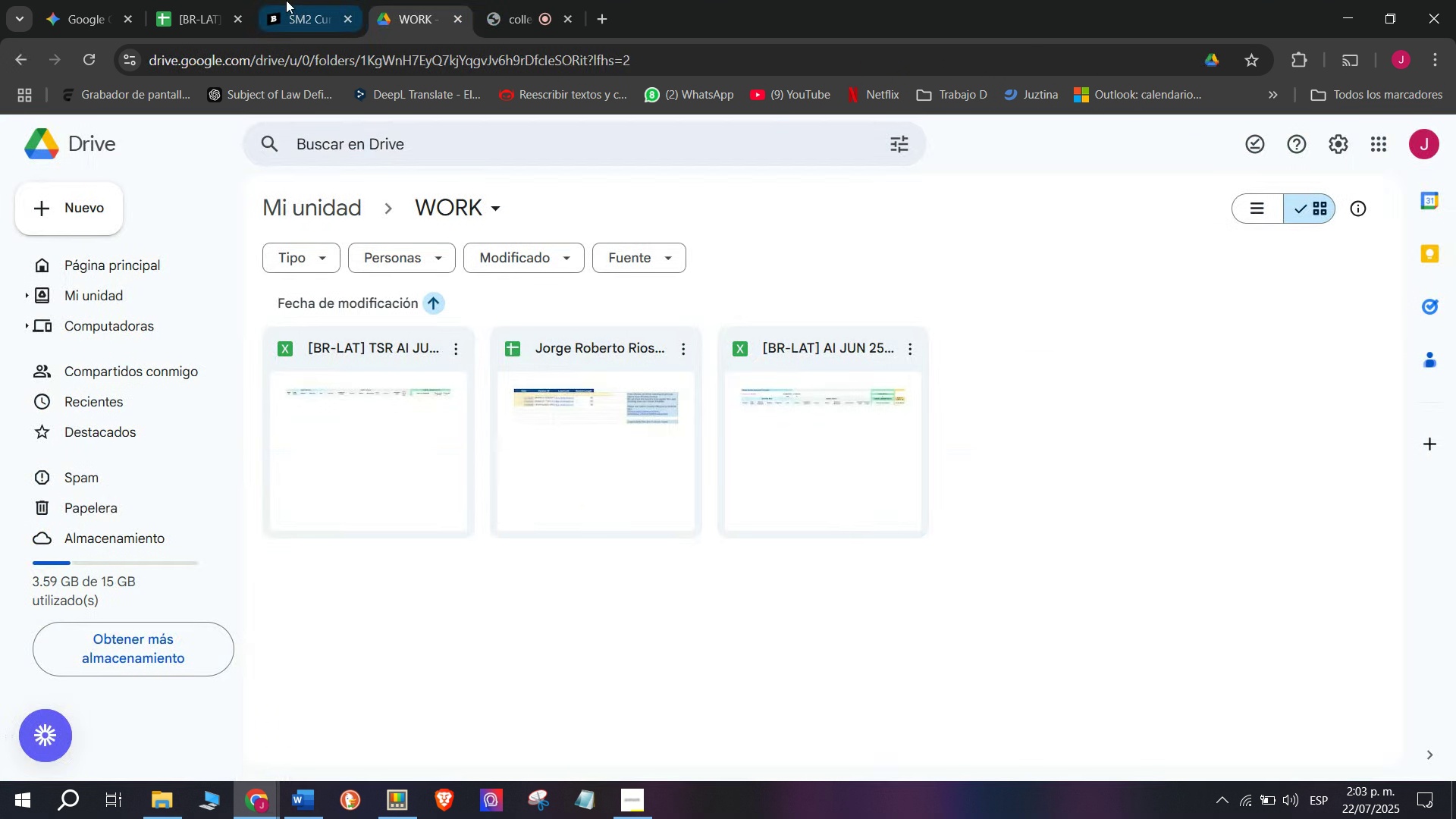 
triple_click([286, 0])
 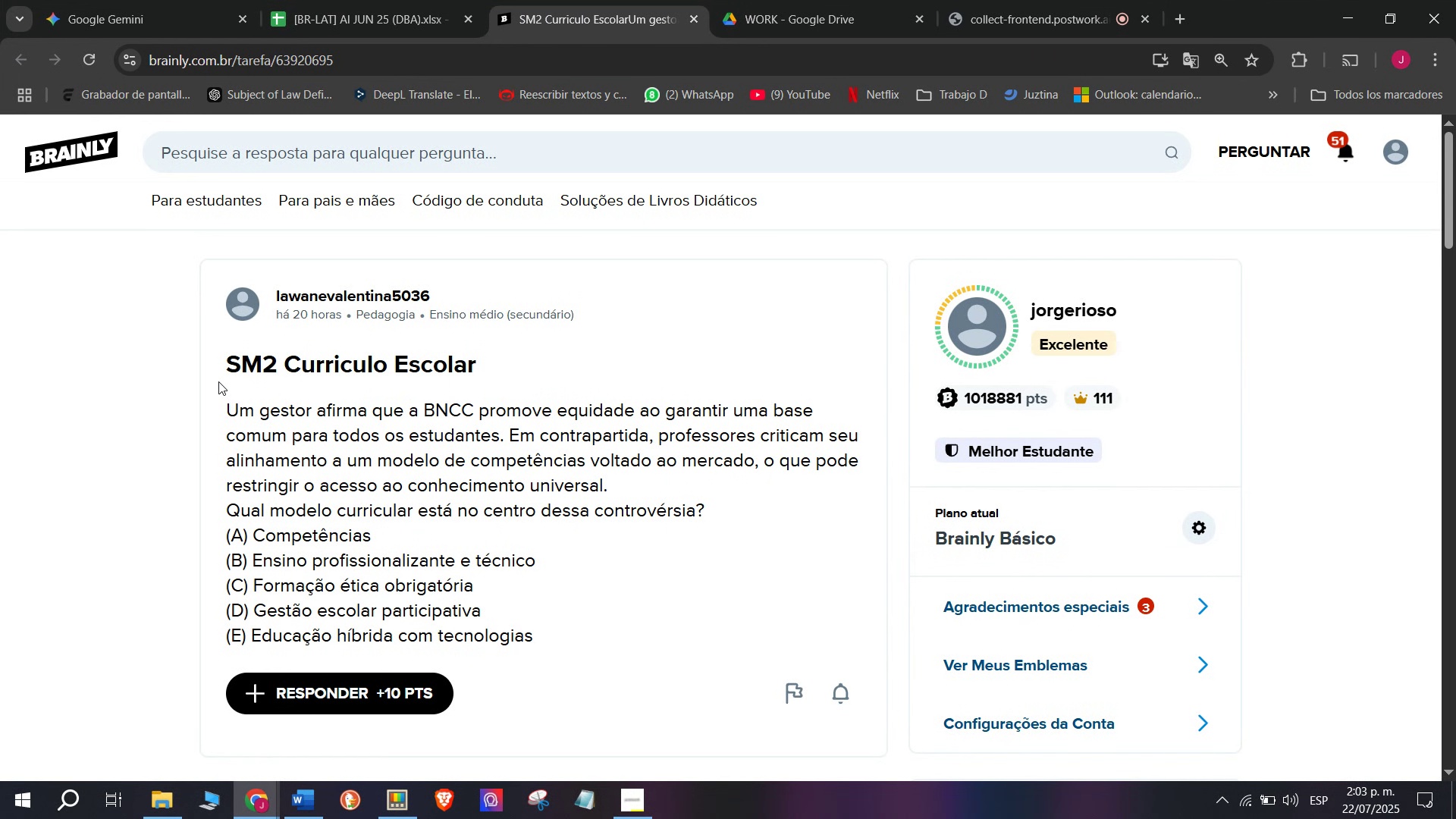 
left_click_drag(start_coordinate=[226, 360], to_coordinate=[601, 640])
 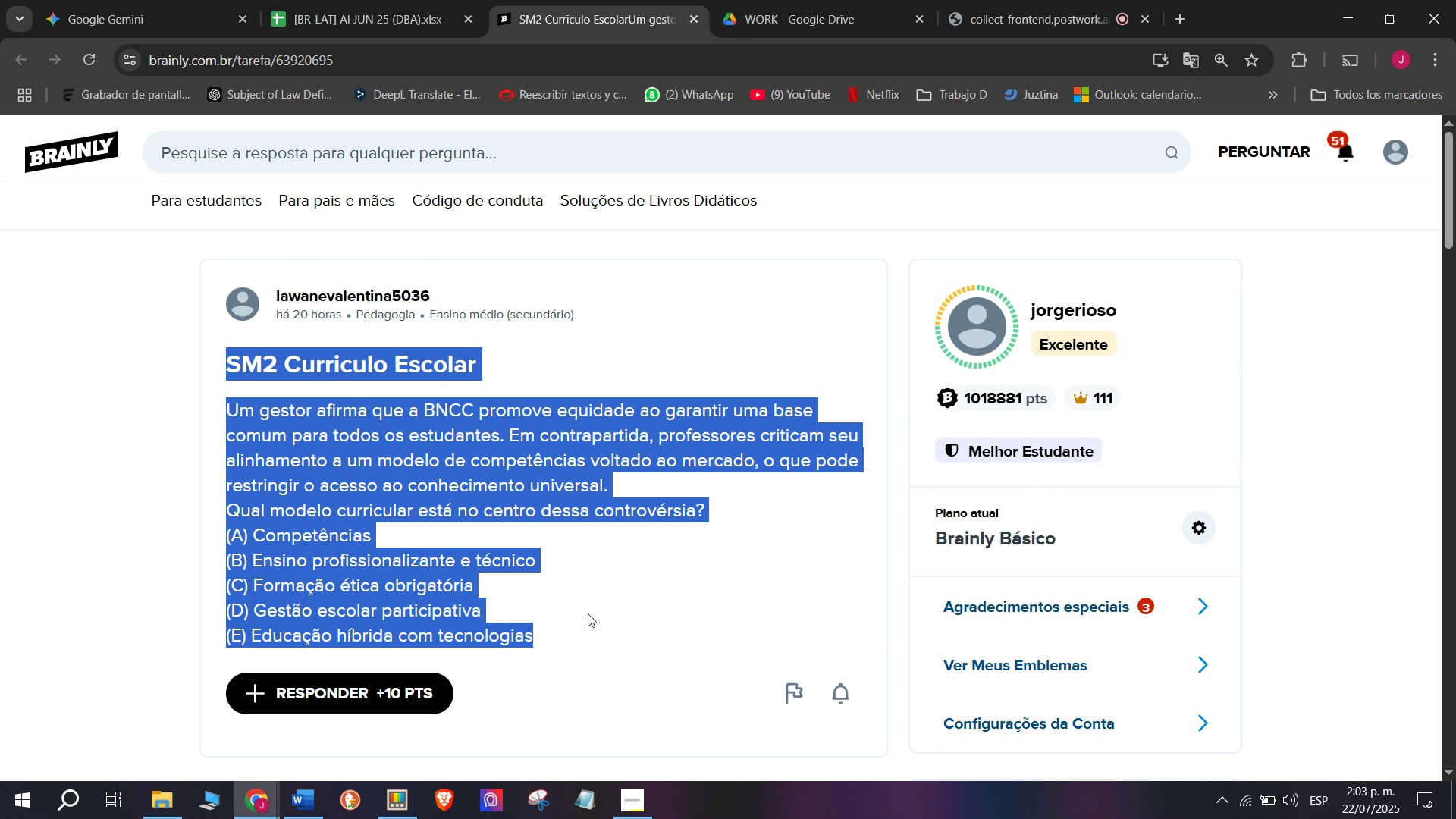 
key(Control+ControlLeft)
 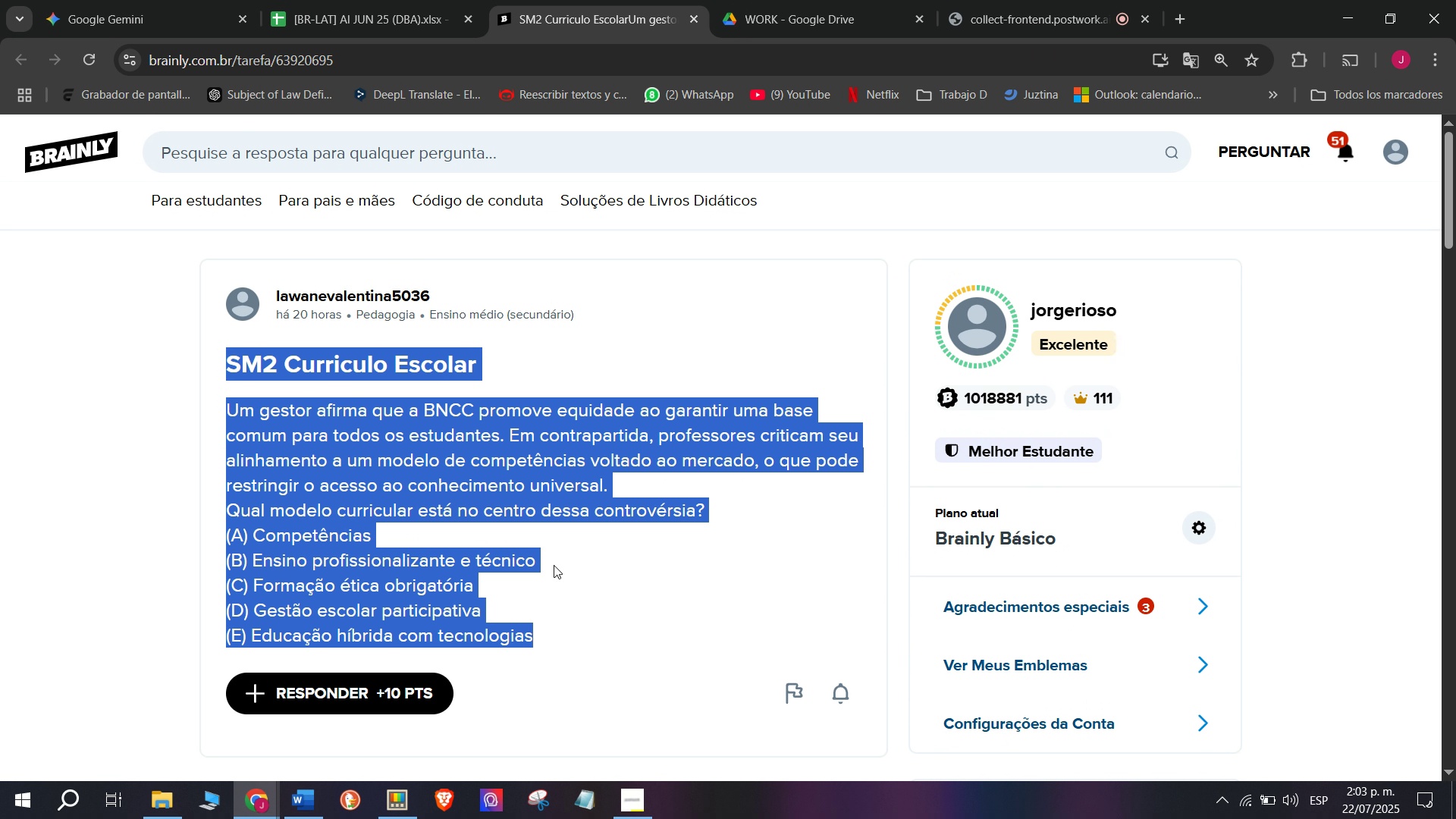 
key(Break)
 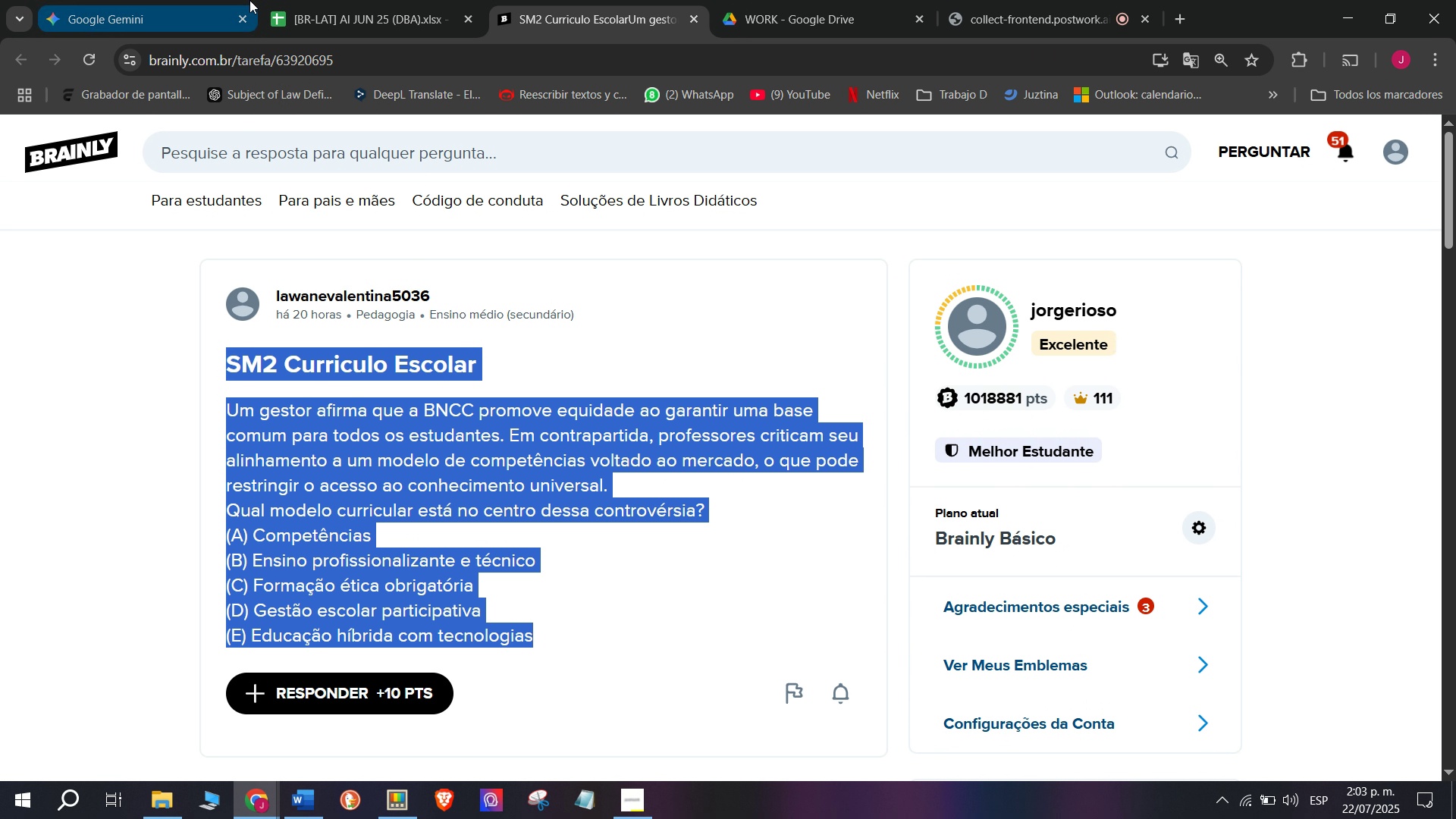 
key(Control+C)
 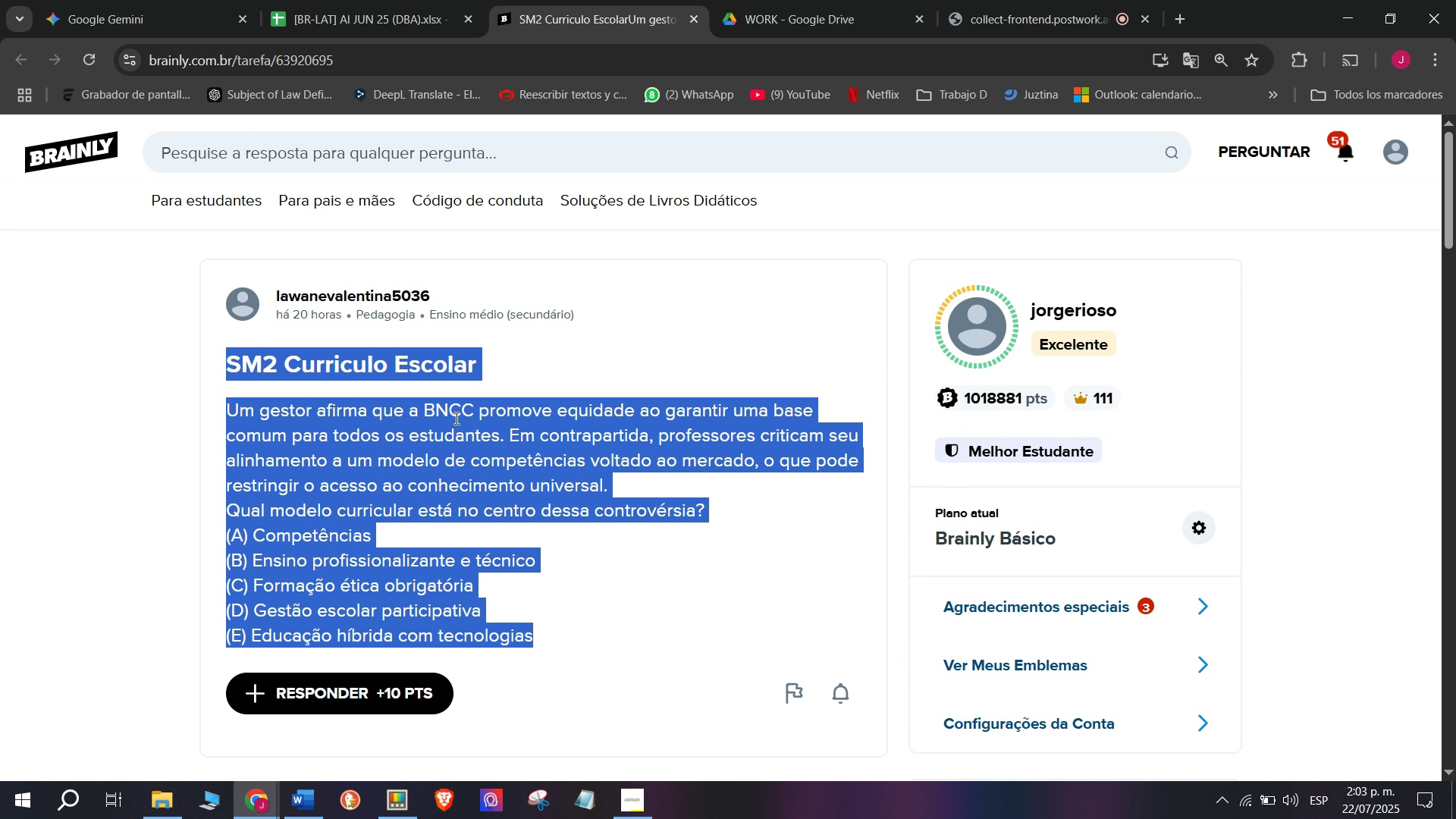 
key(Break)
 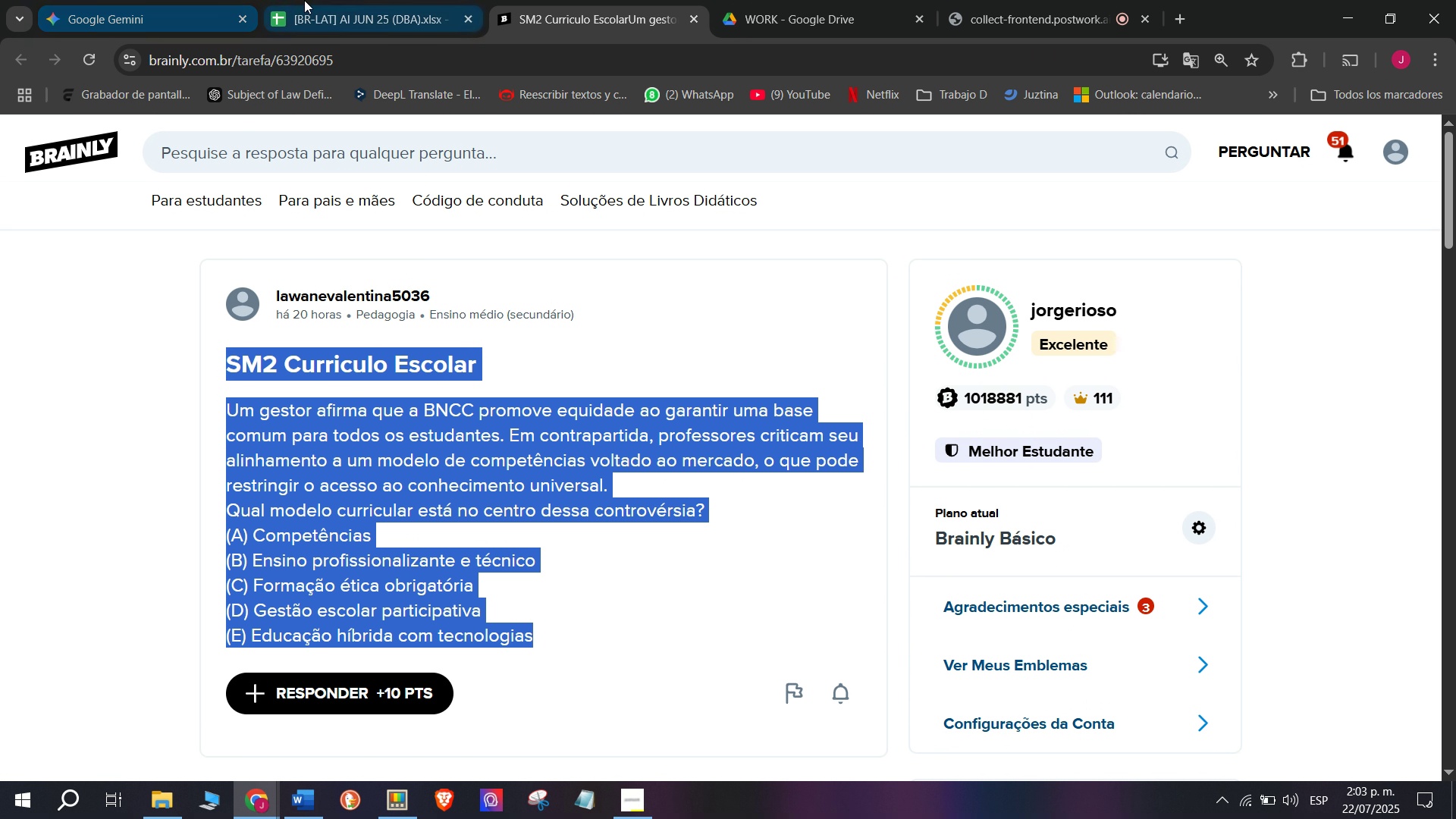 
key(Control+ControlLeft)
 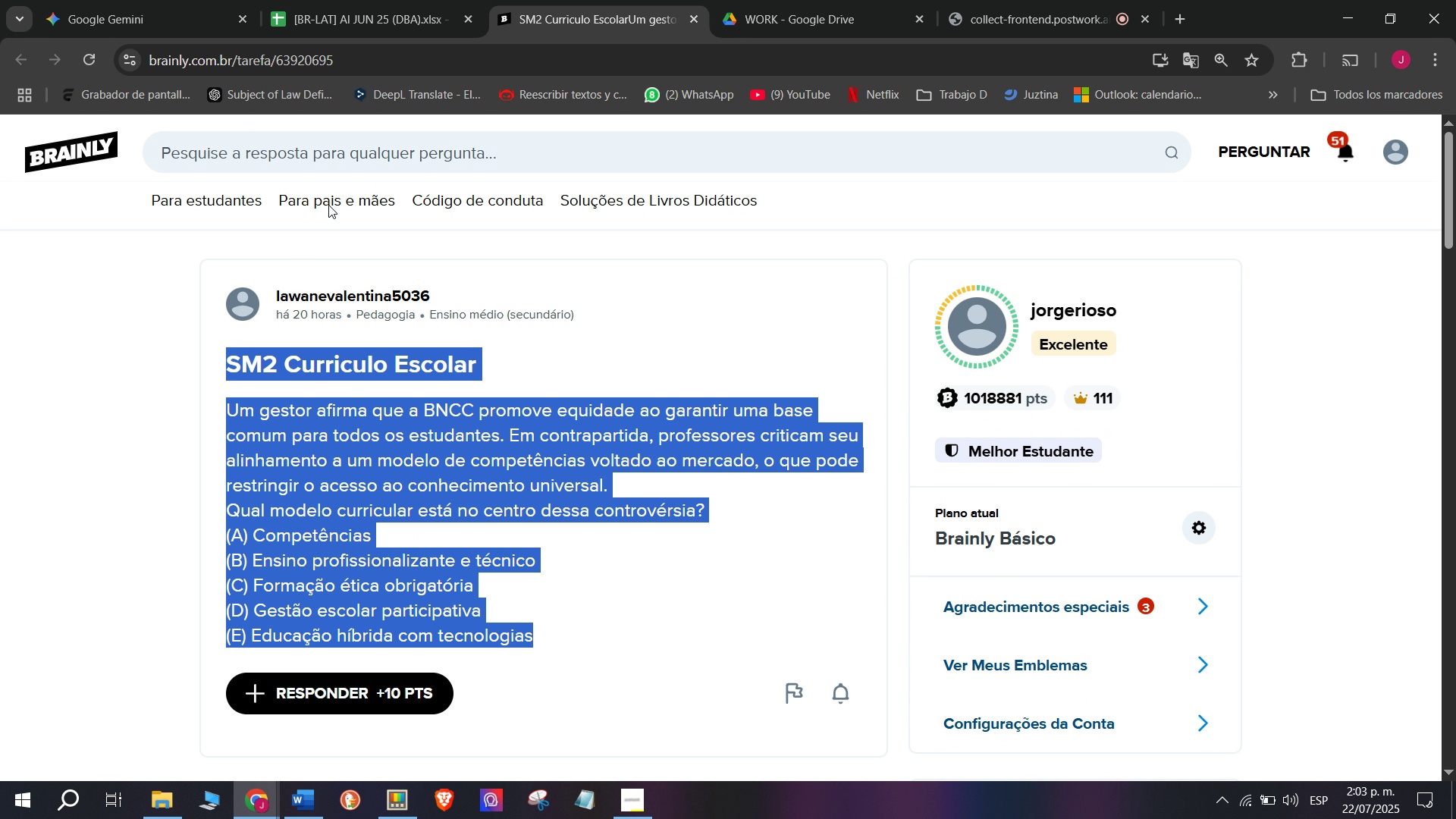 
key(Control+C)
 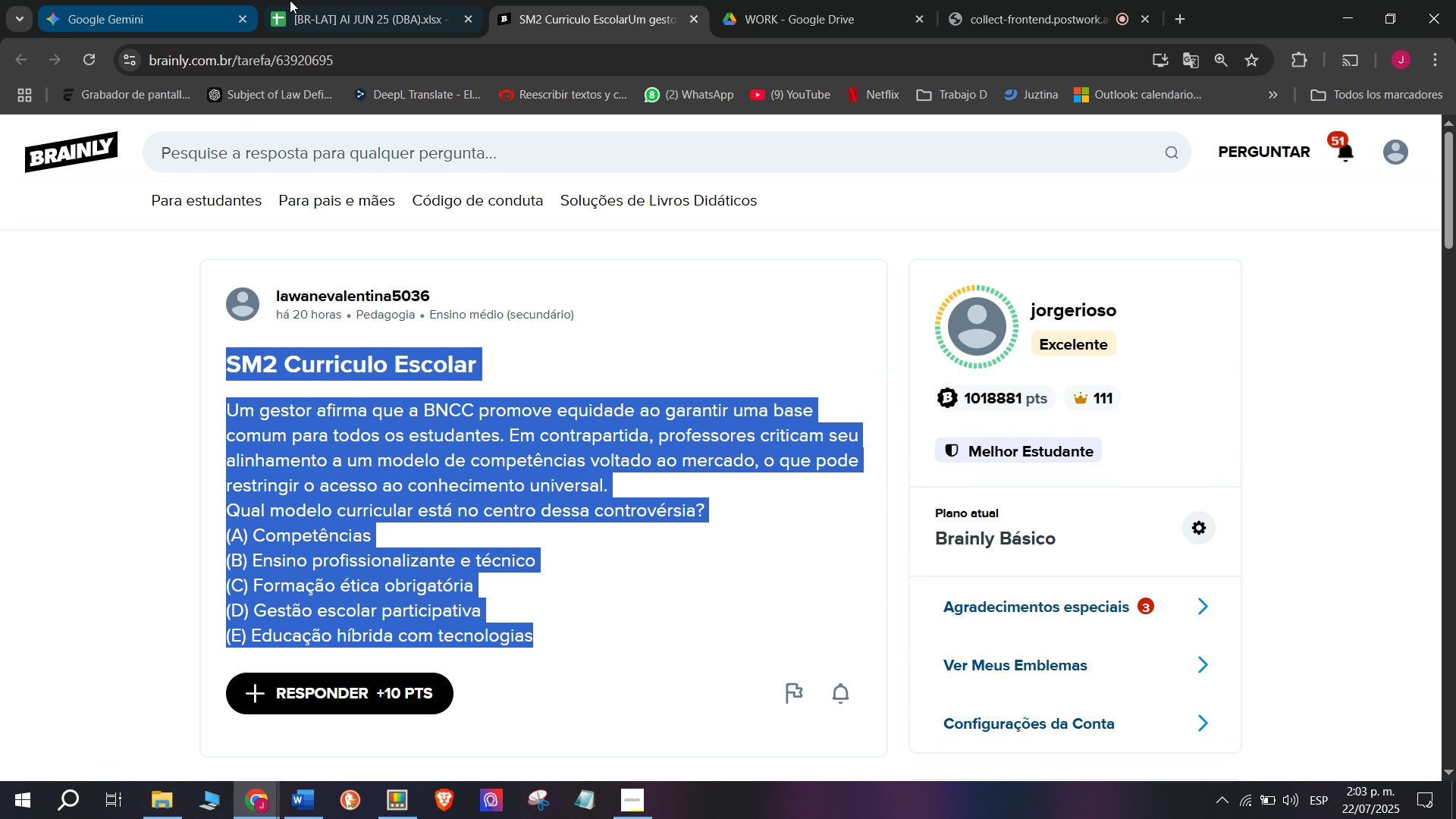 
left_click([304, 0])
 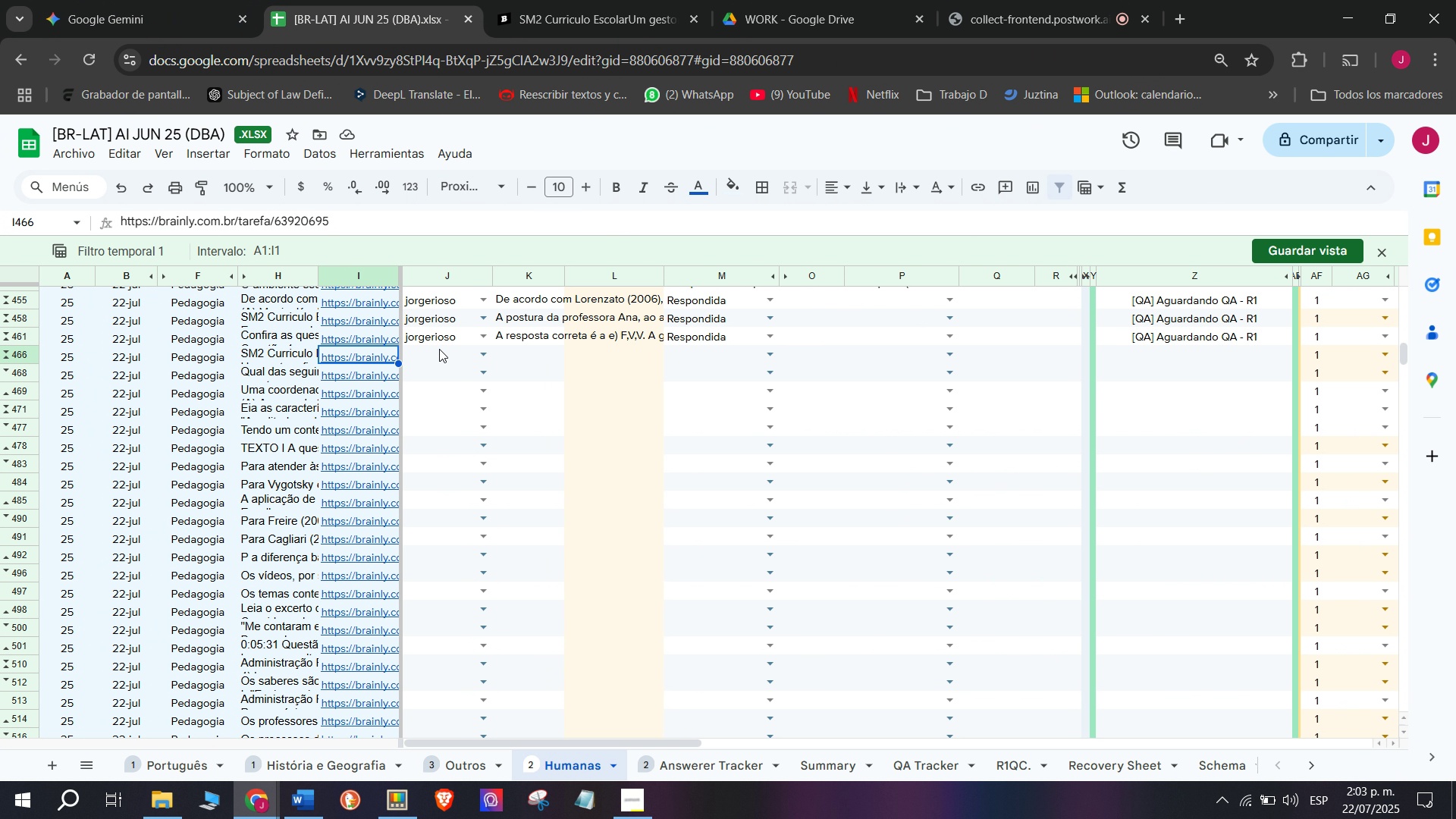 
left_click([440, 348])
 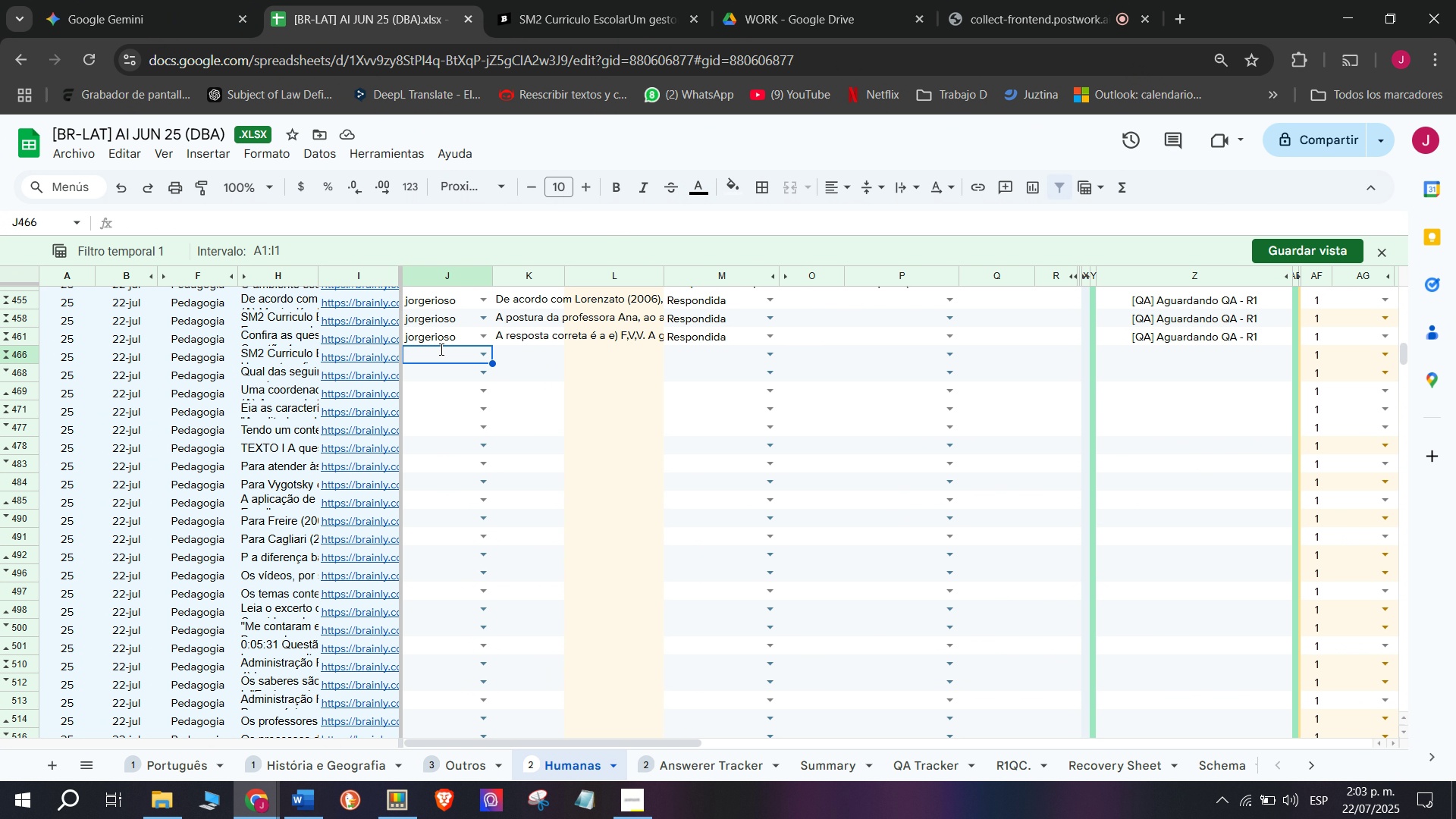 
key(J)
 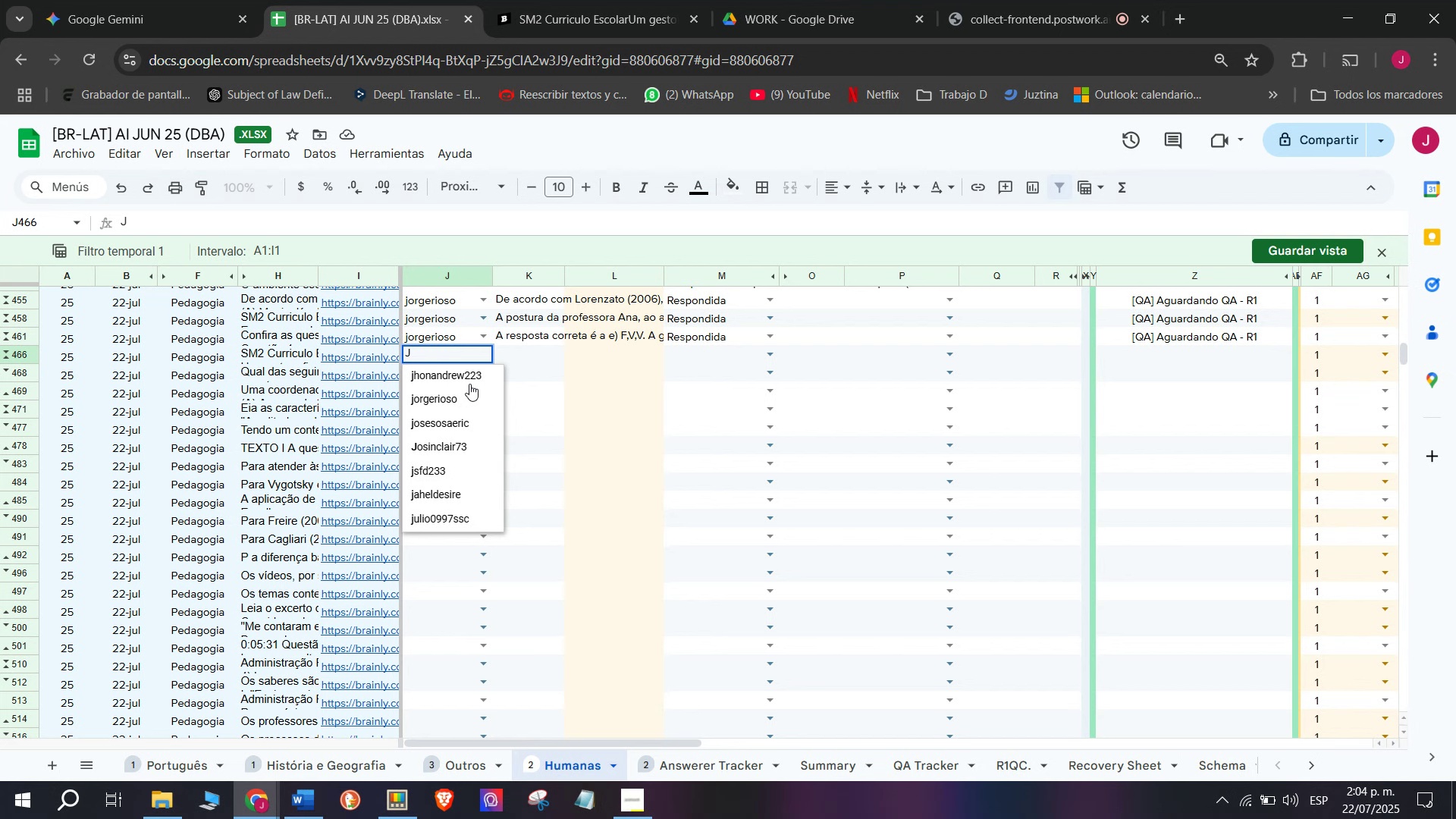 
left_click([473, 392])
 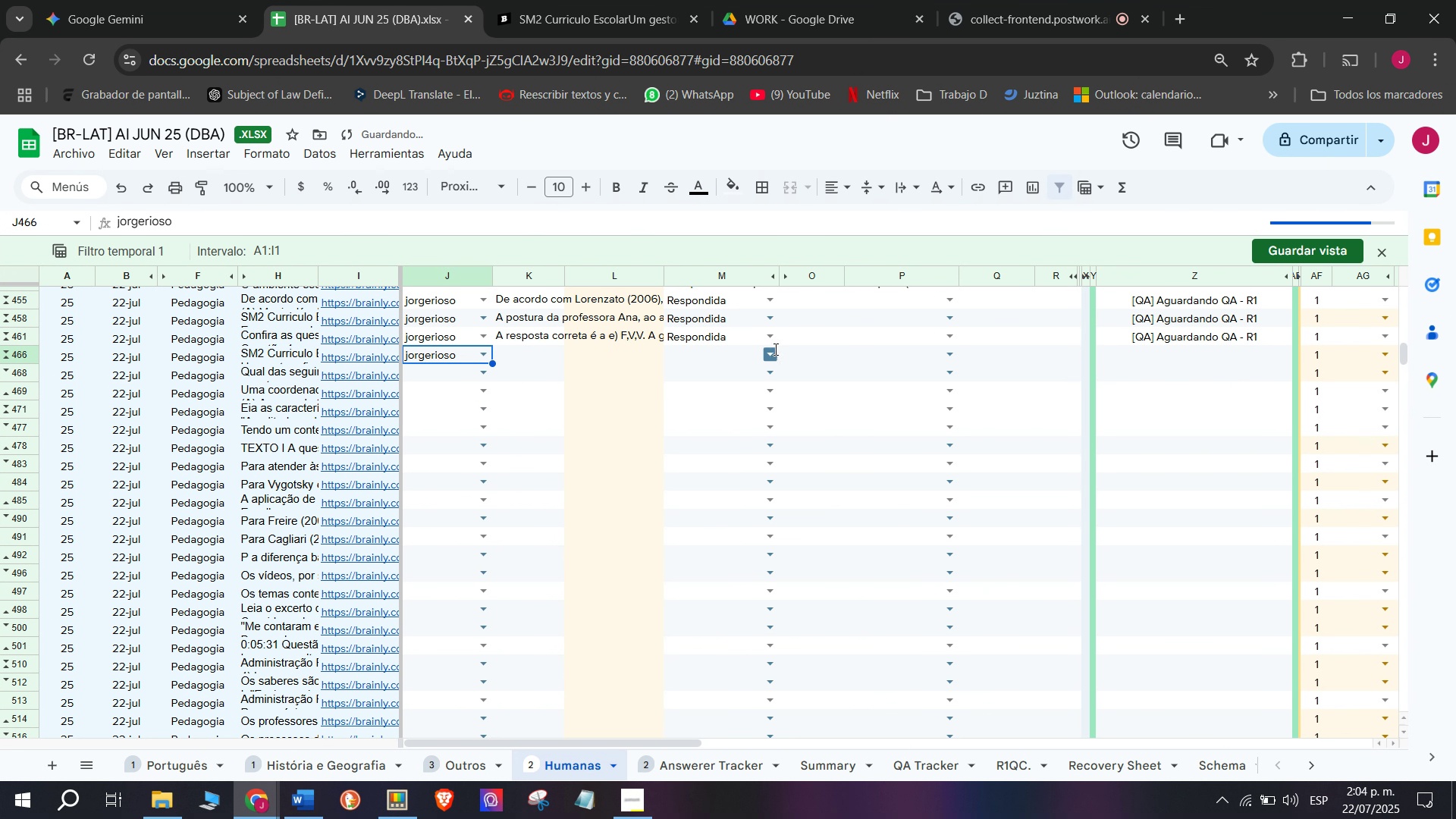 
double_click([762, 368])
 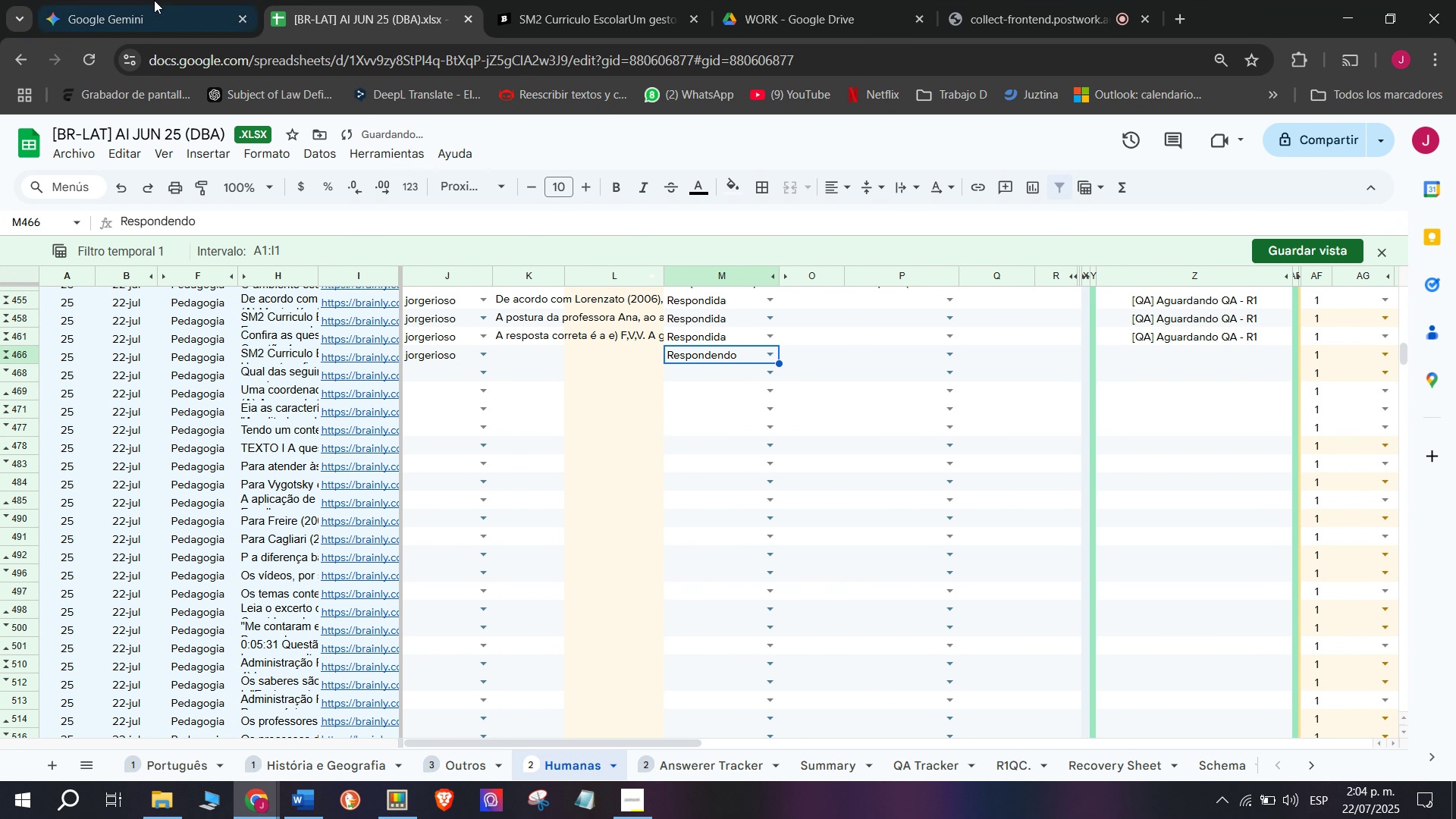 
left_click([108, 0])
 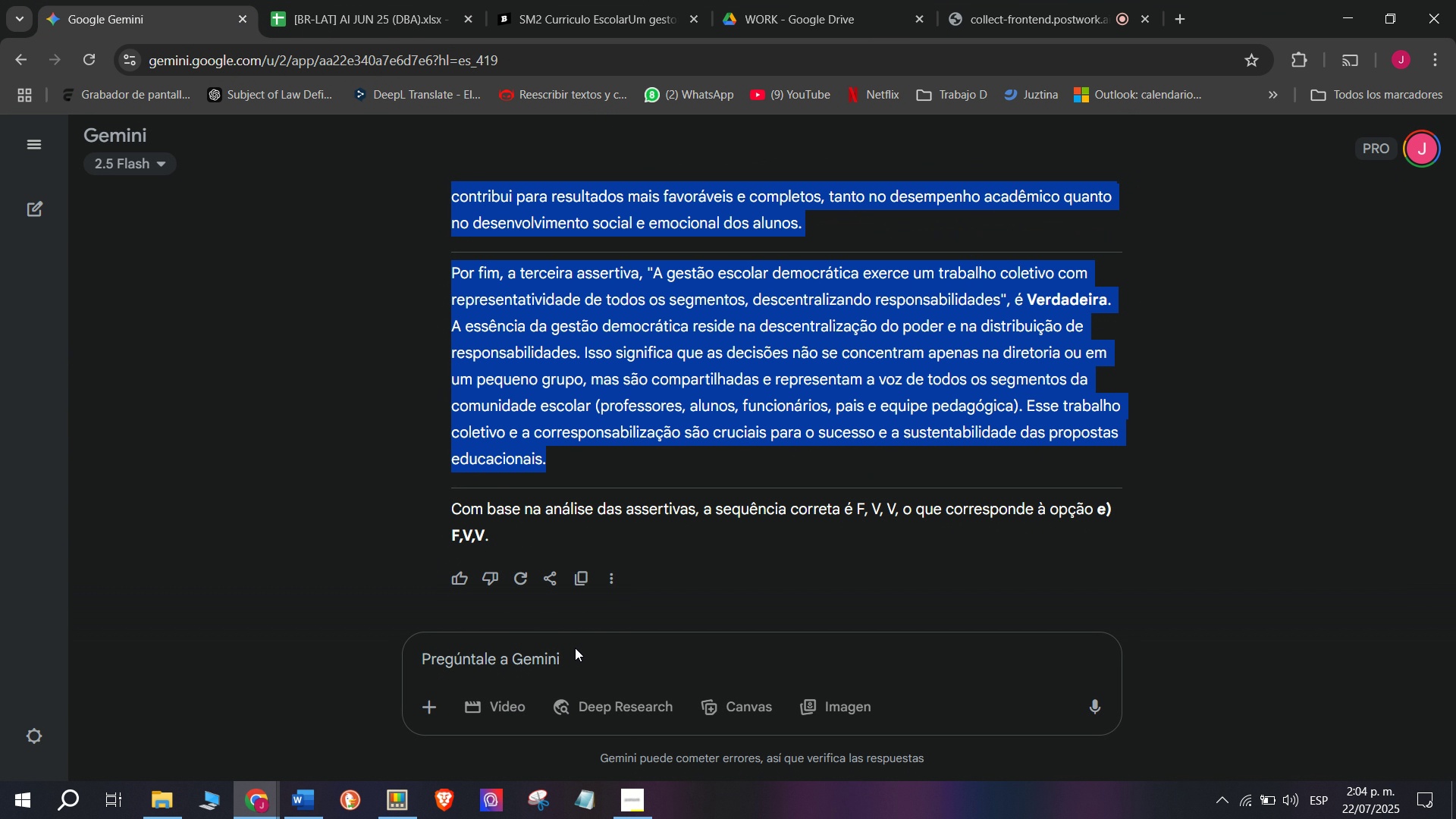 
left_click([578, 651])
 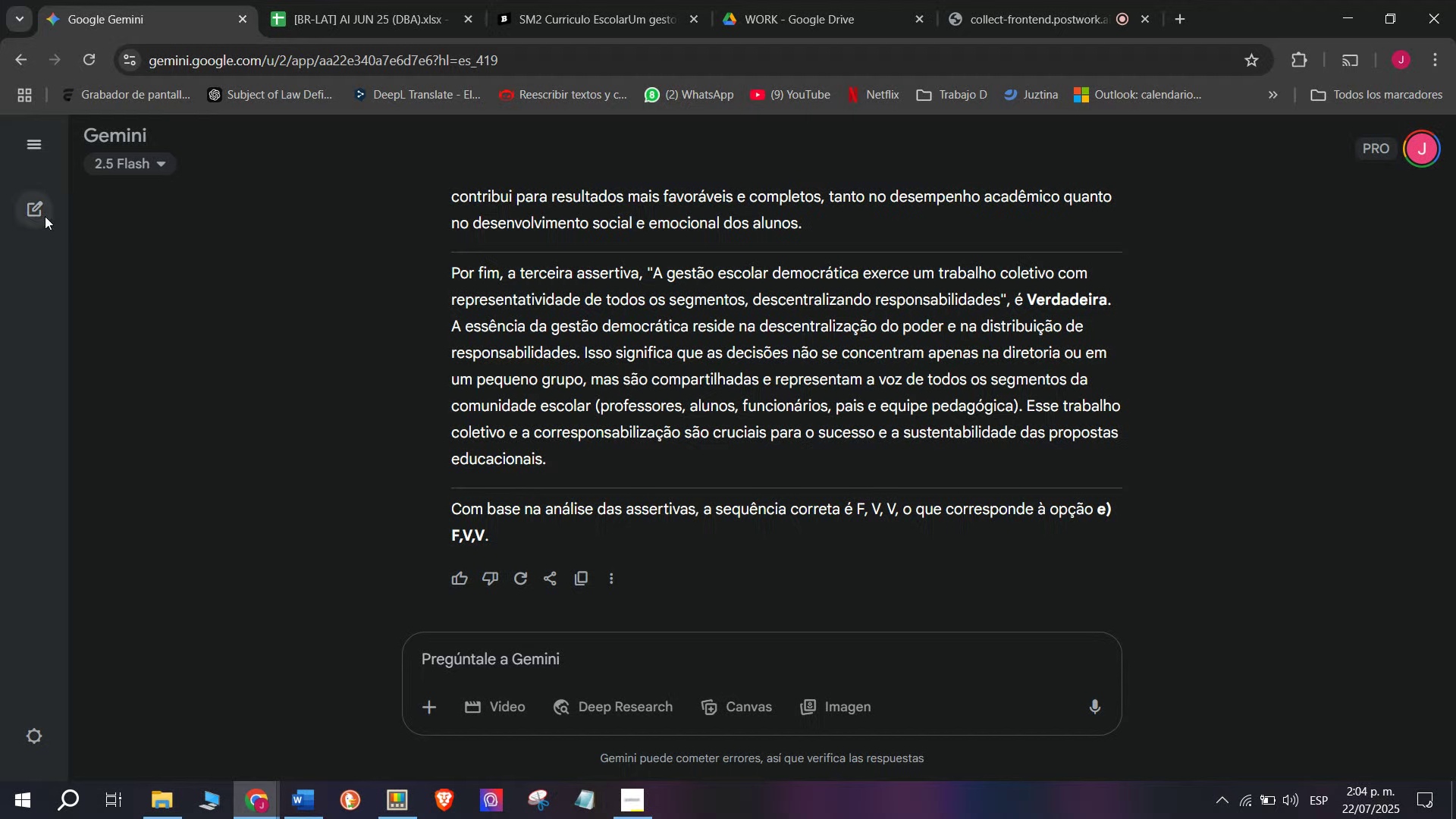 
left_click([42, 220])
 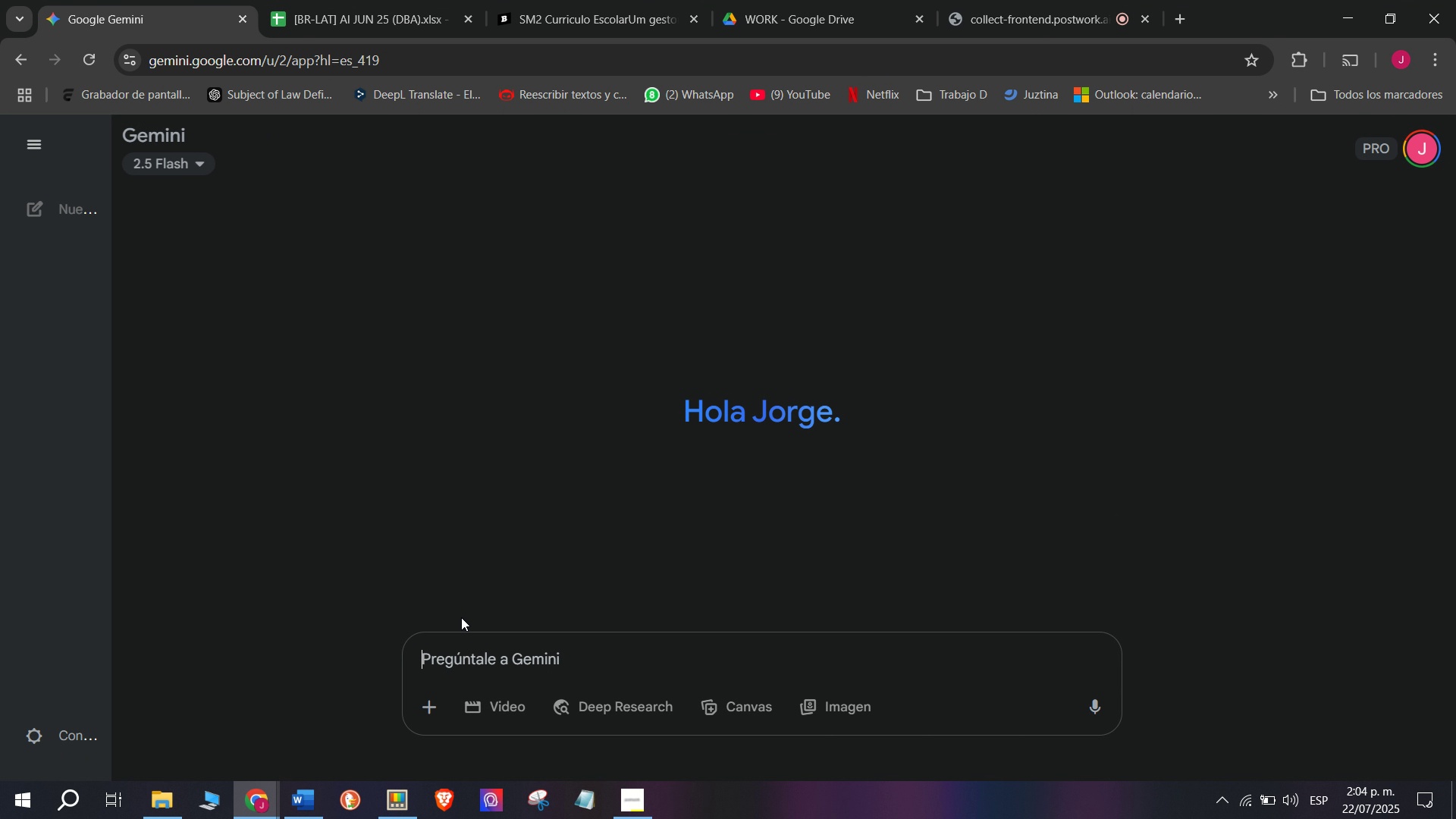 
key(C)
 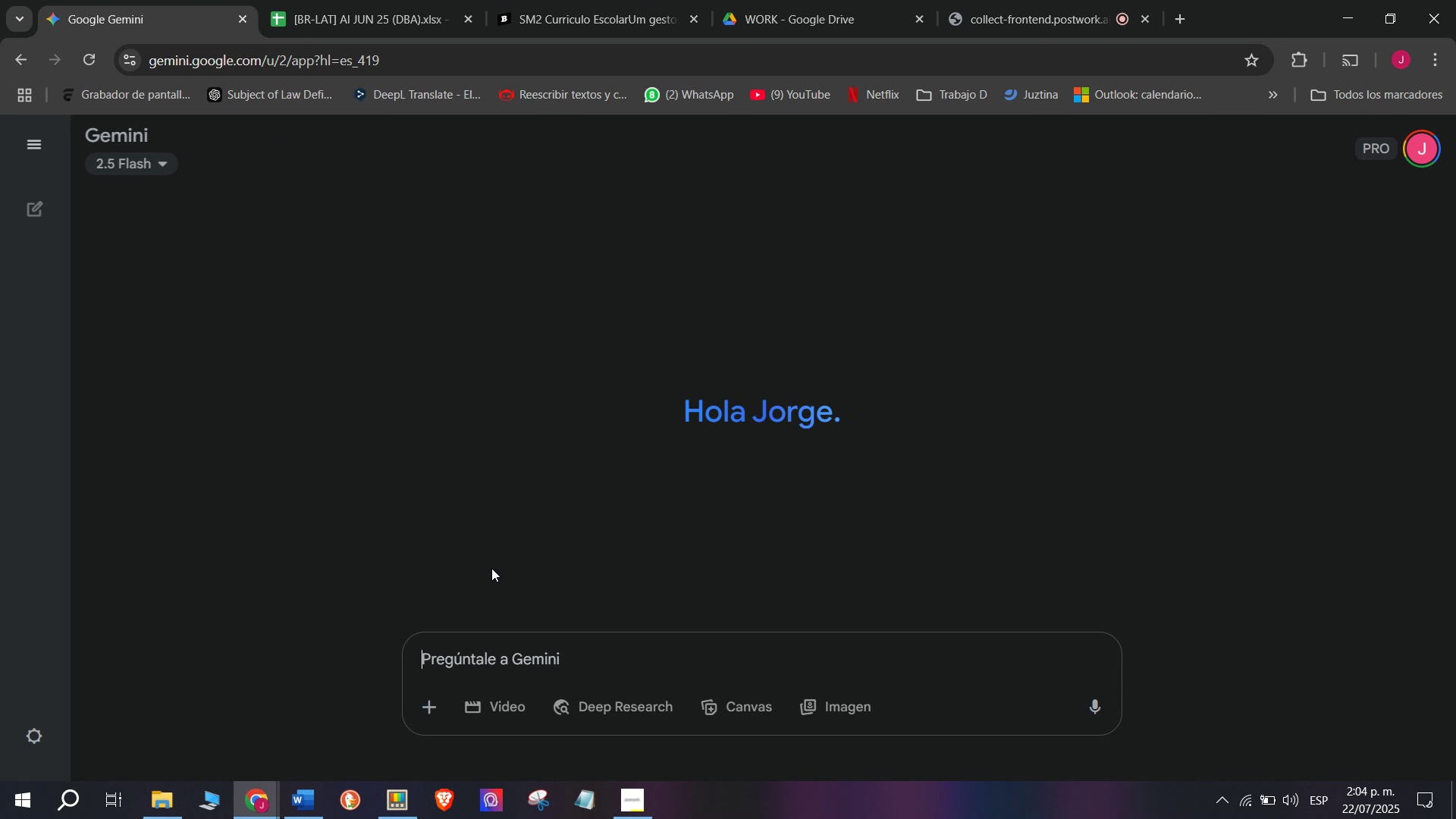 
key(Meta+MetaLeft)
 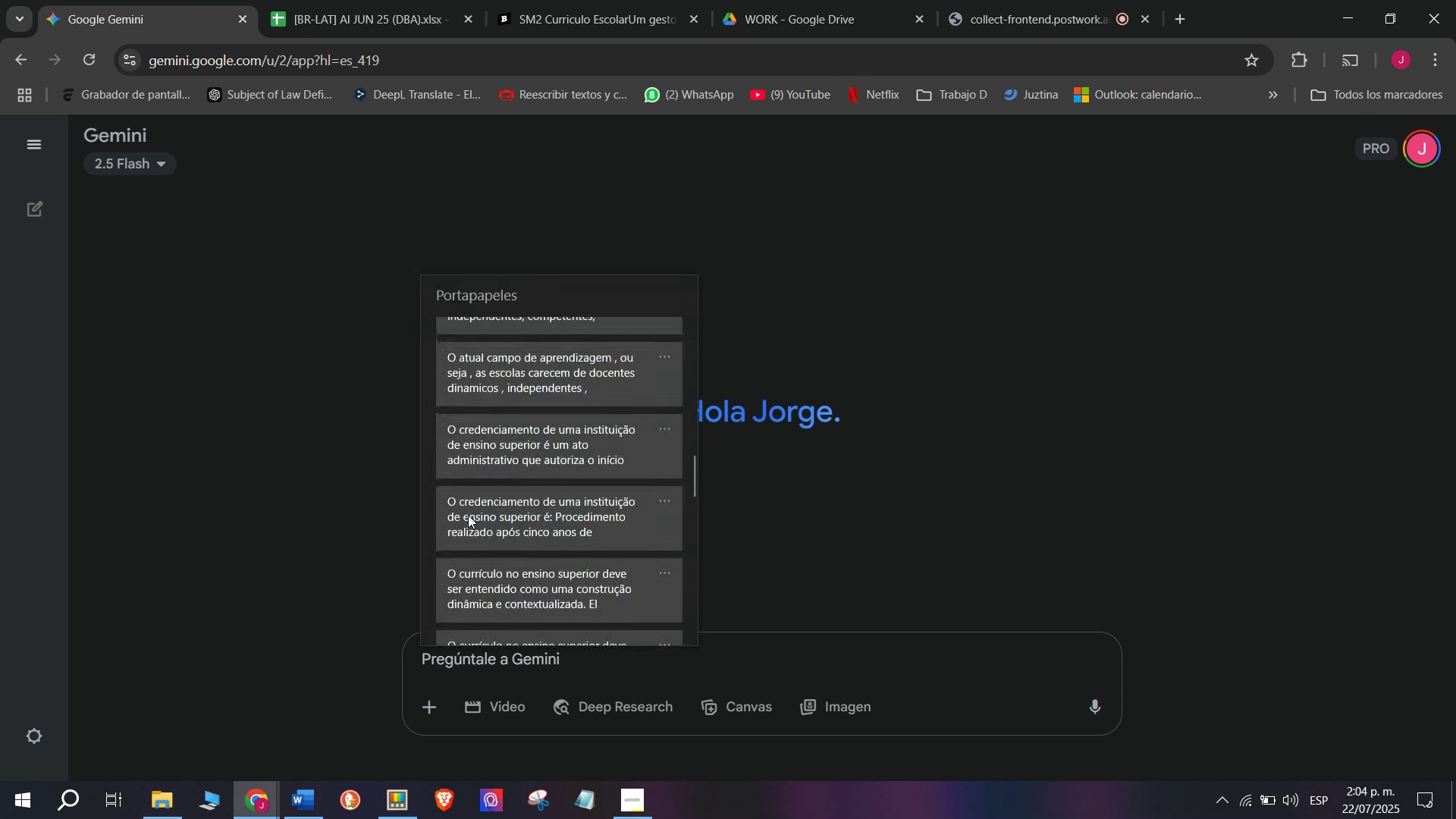 
key(Meta+V)
 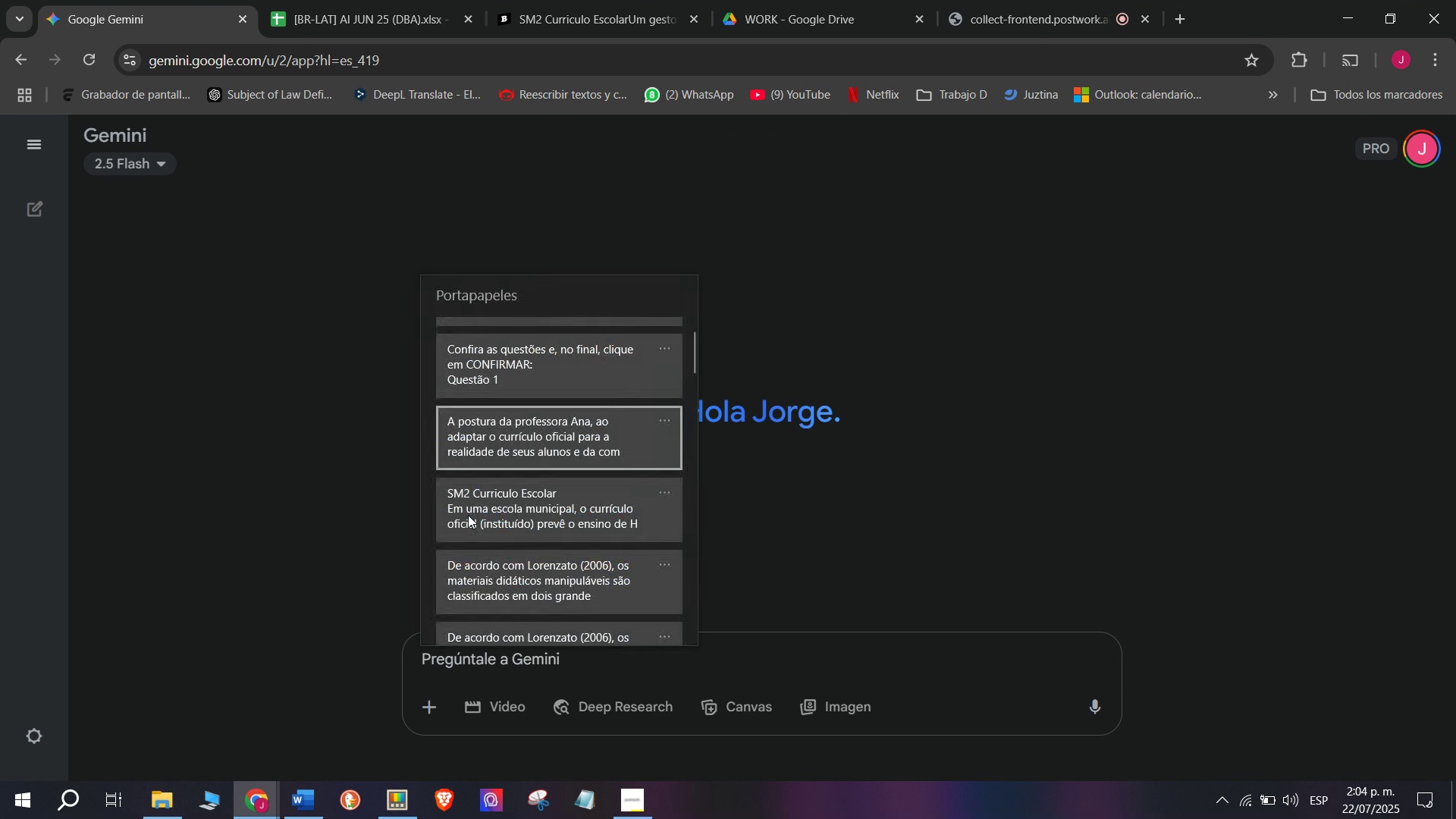 
scroll: coordinate [468, 515], scroll_direction: down, amount: 25.0
 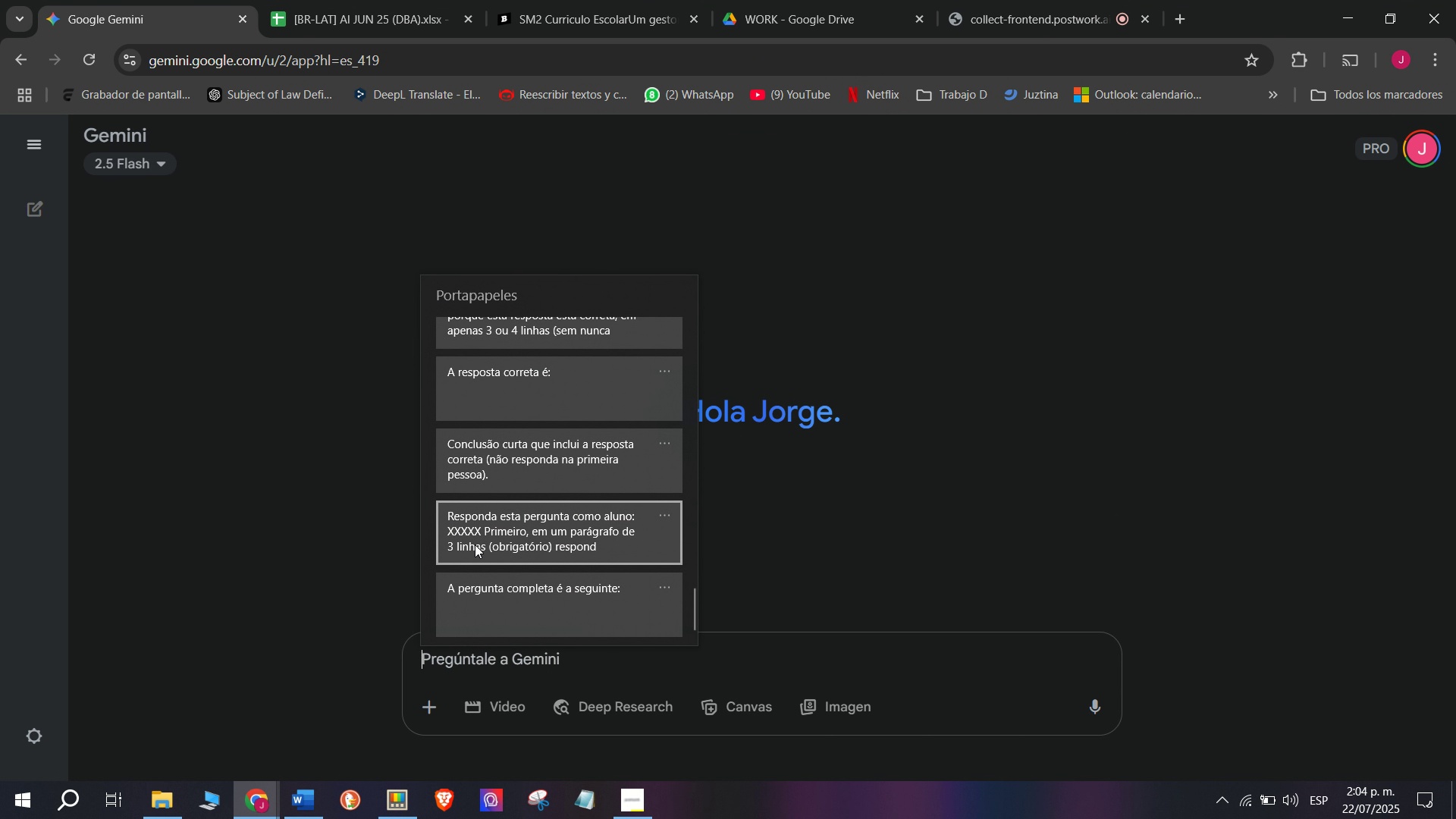 
left_click([475, 544])
 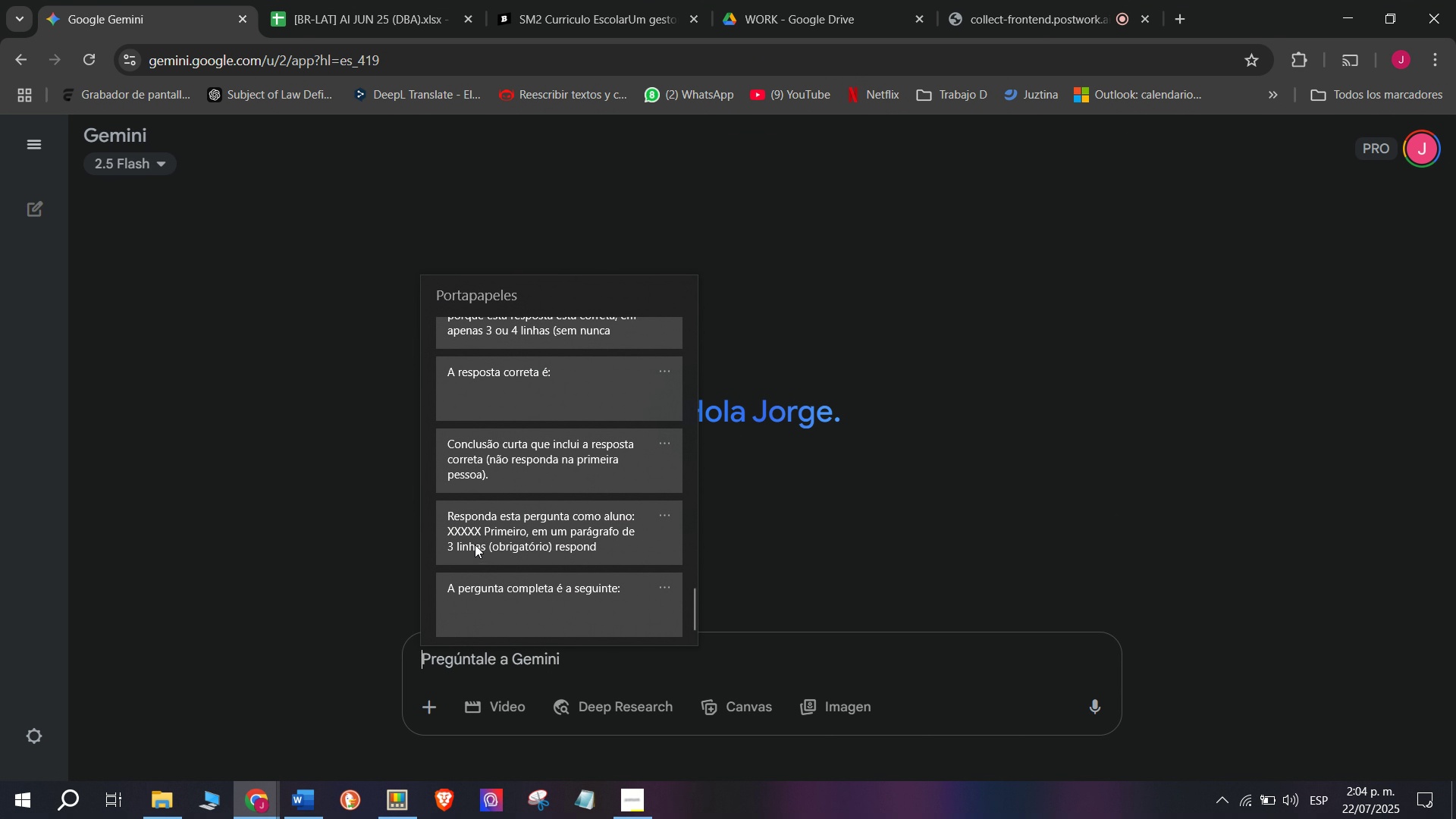 
key(Control+ControlLeft)
 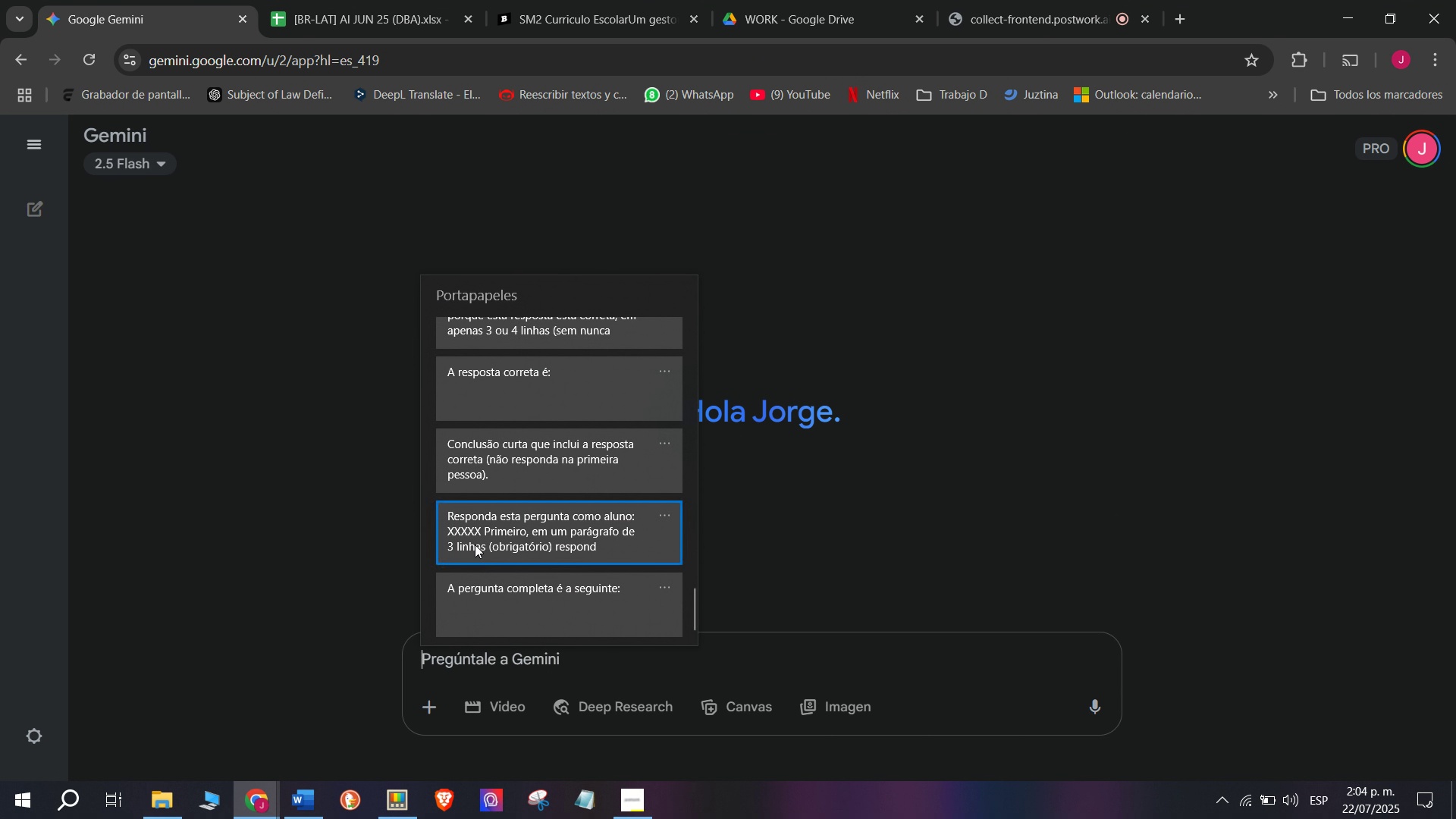 
key(Control+V)
 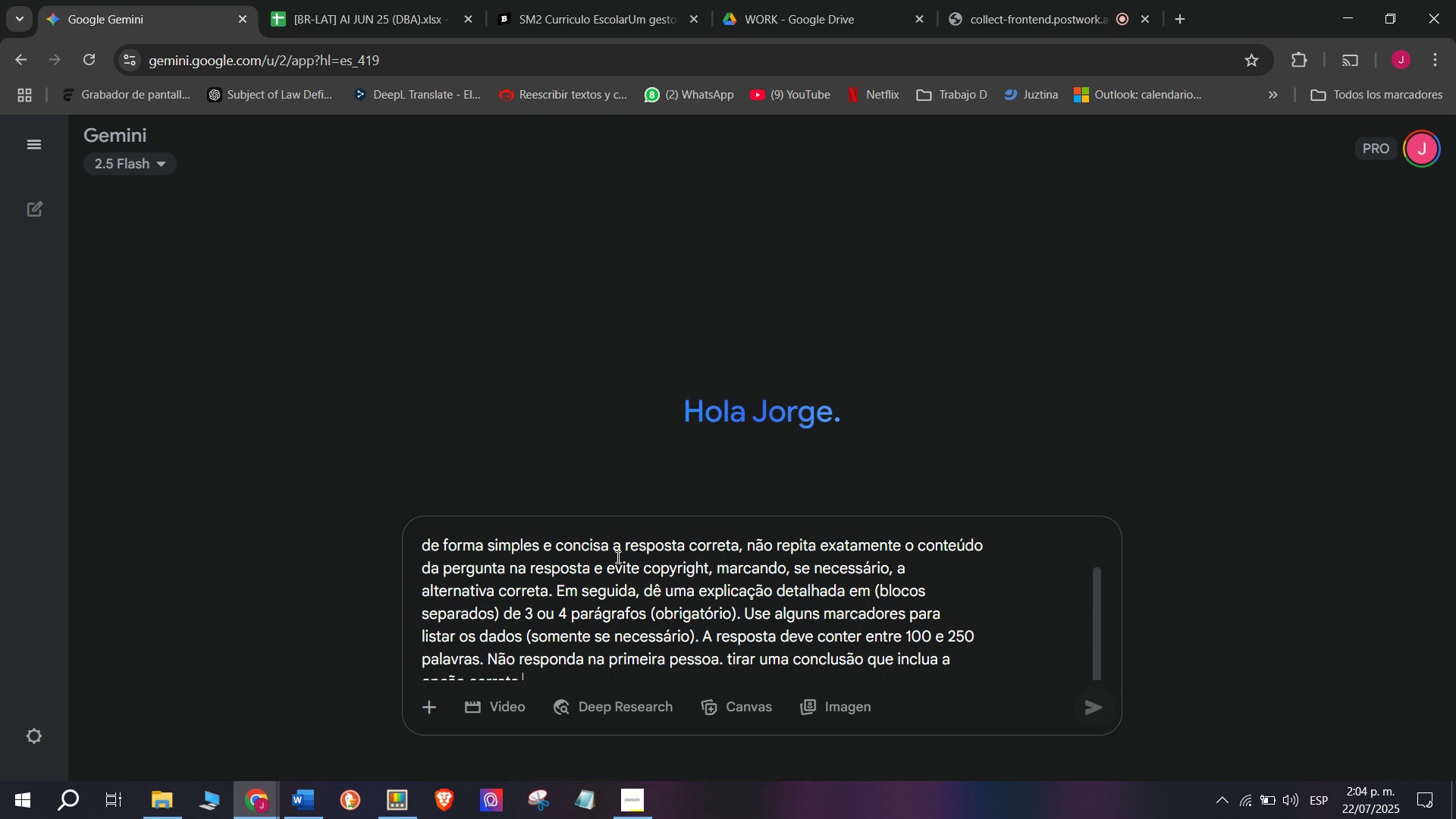 
scroll: coordinate [617, 557], scroll_direction: up, amount: 4.0
 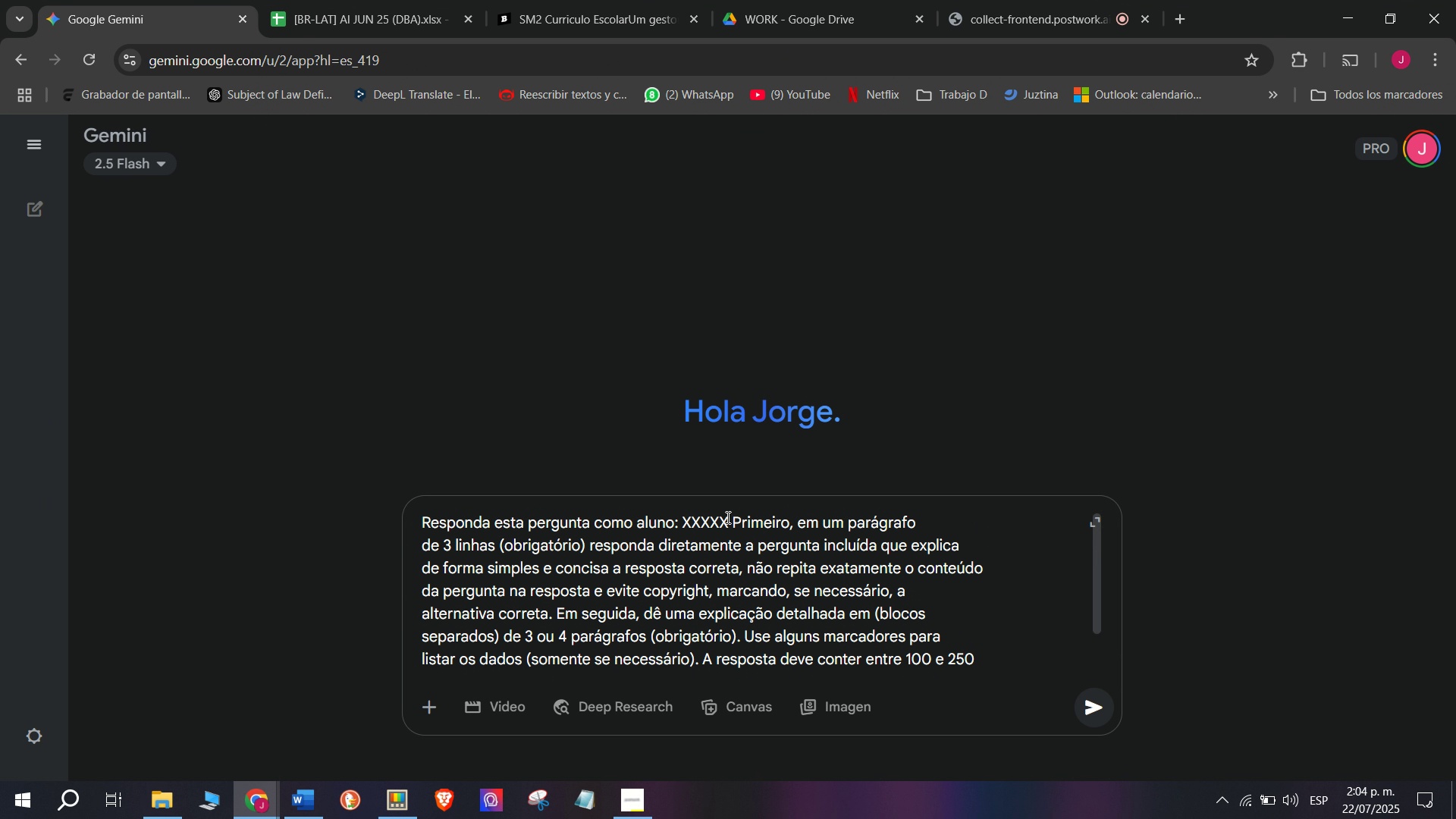 
left_click_drag(start_coordinate=[728, 517], to_coordinate=[681, 522])
 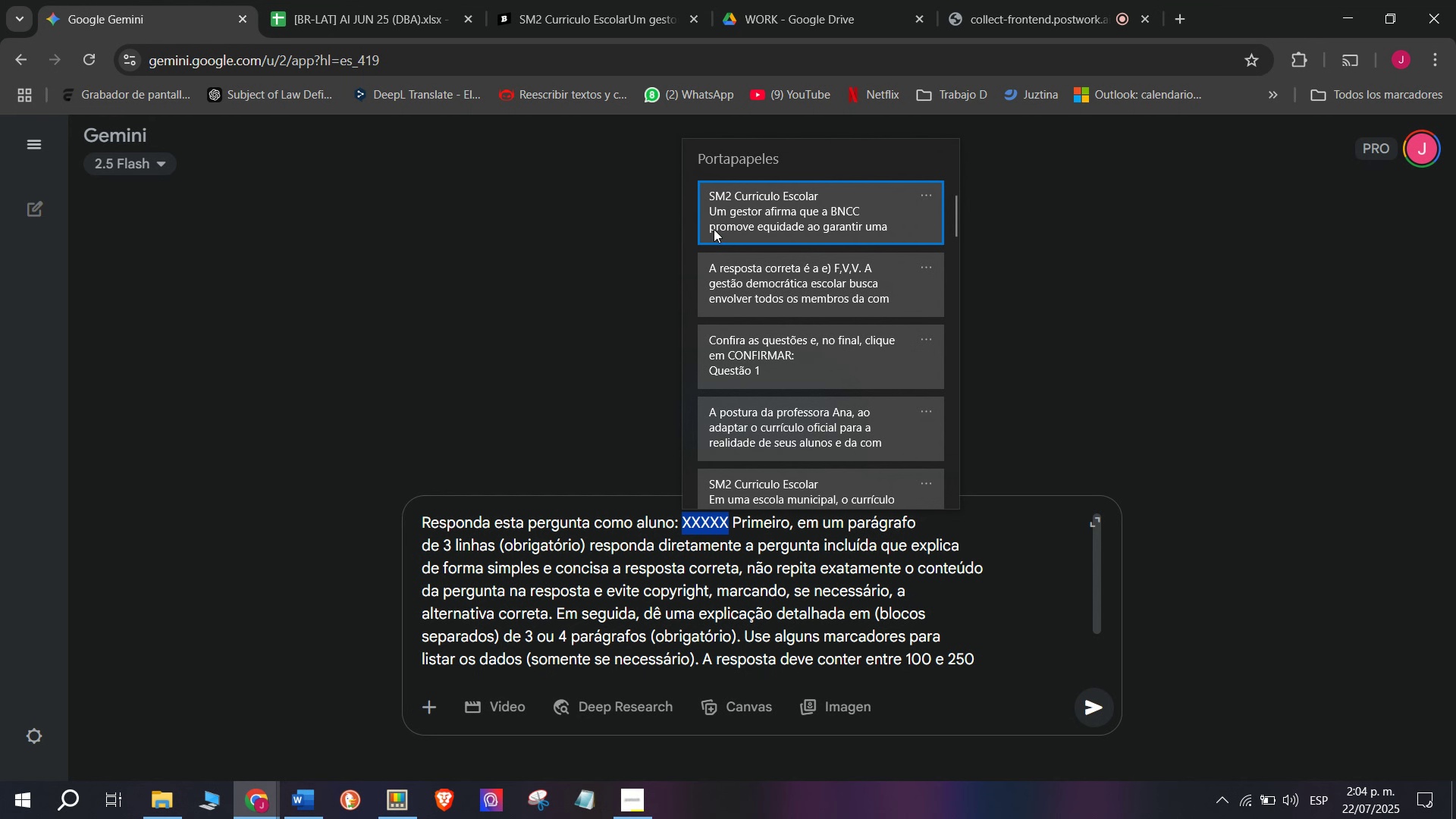 
key(C)
 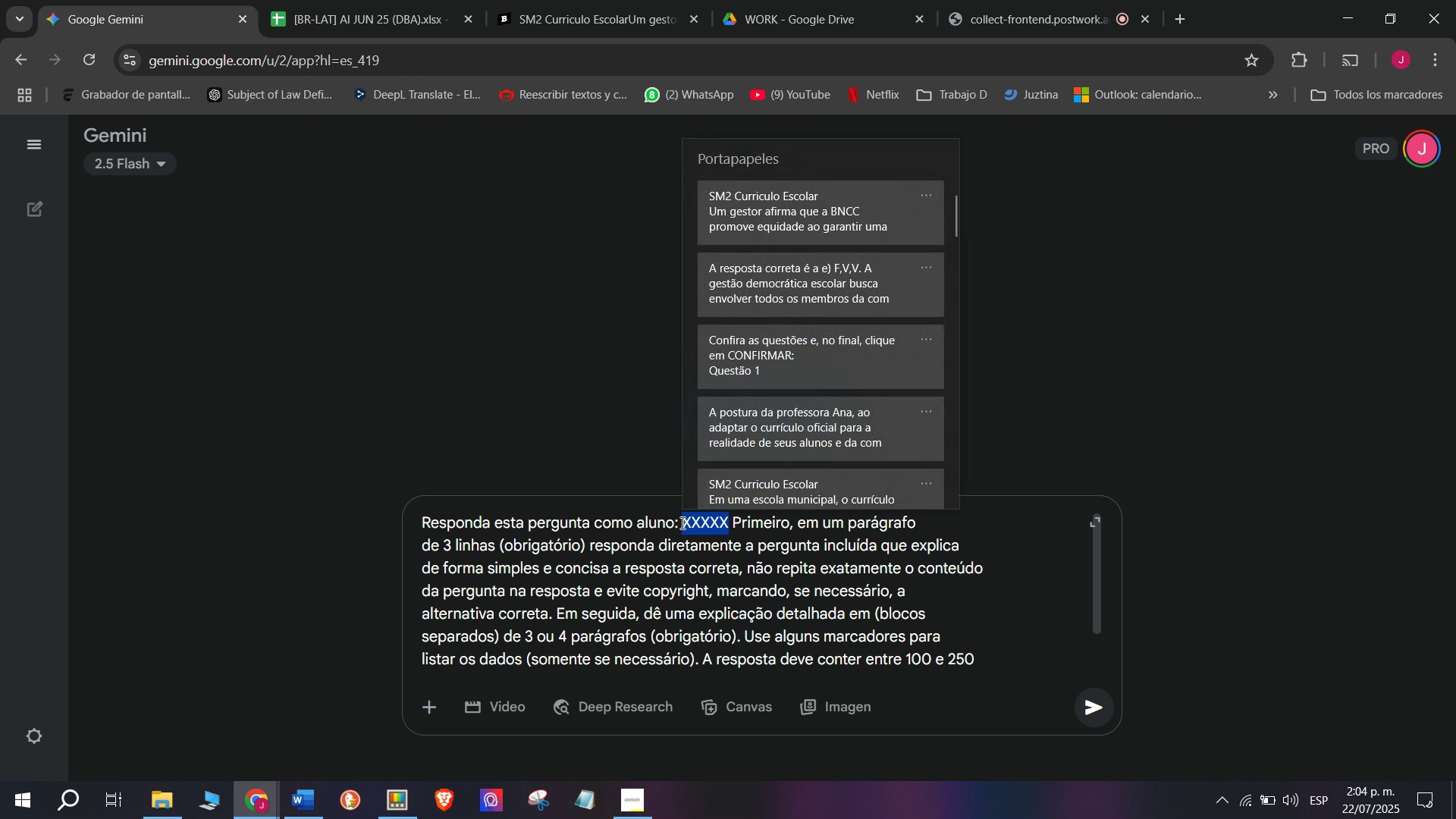 
key(Meta+MetaLeft)
 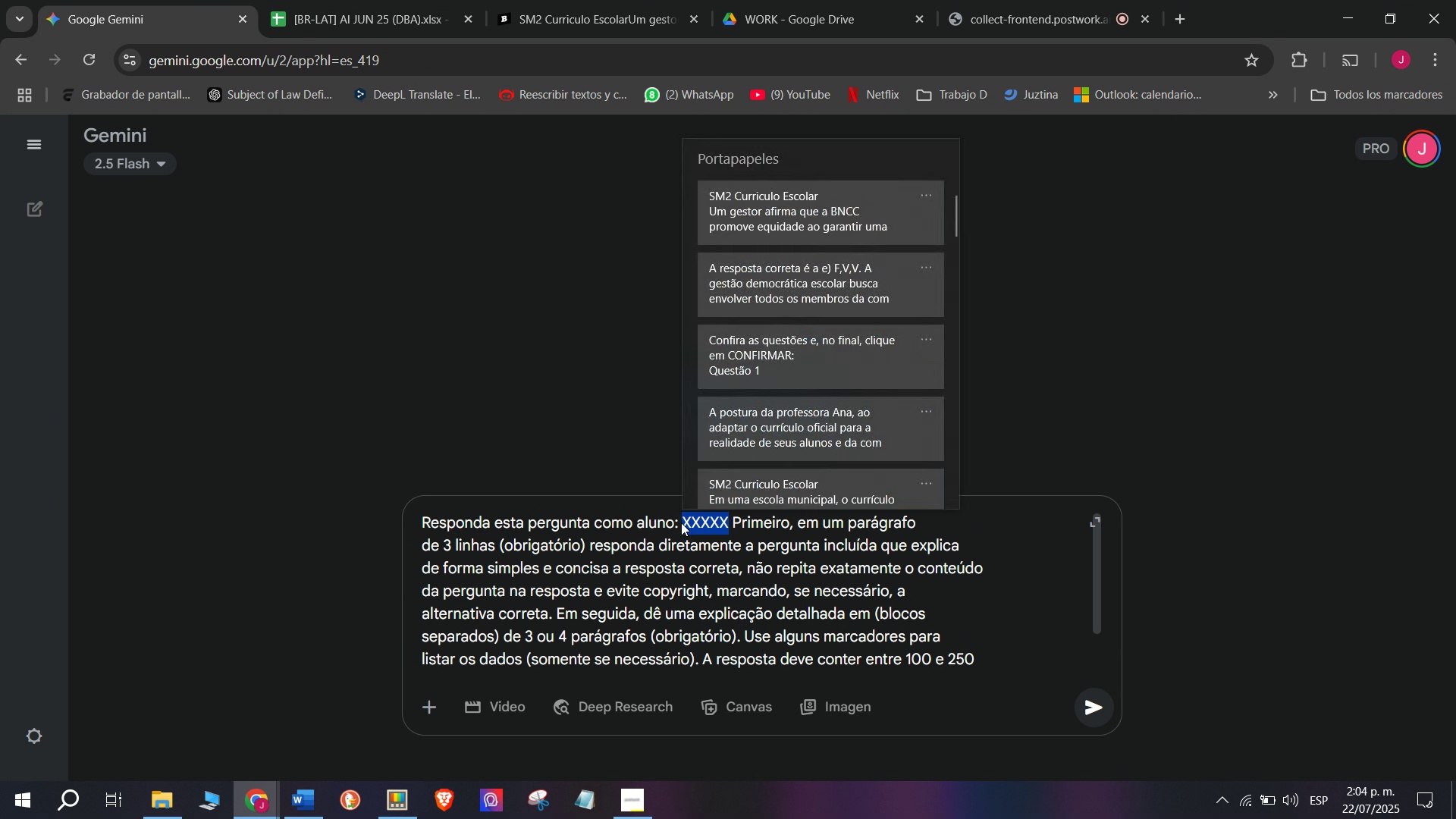 
key(Meta+V)
 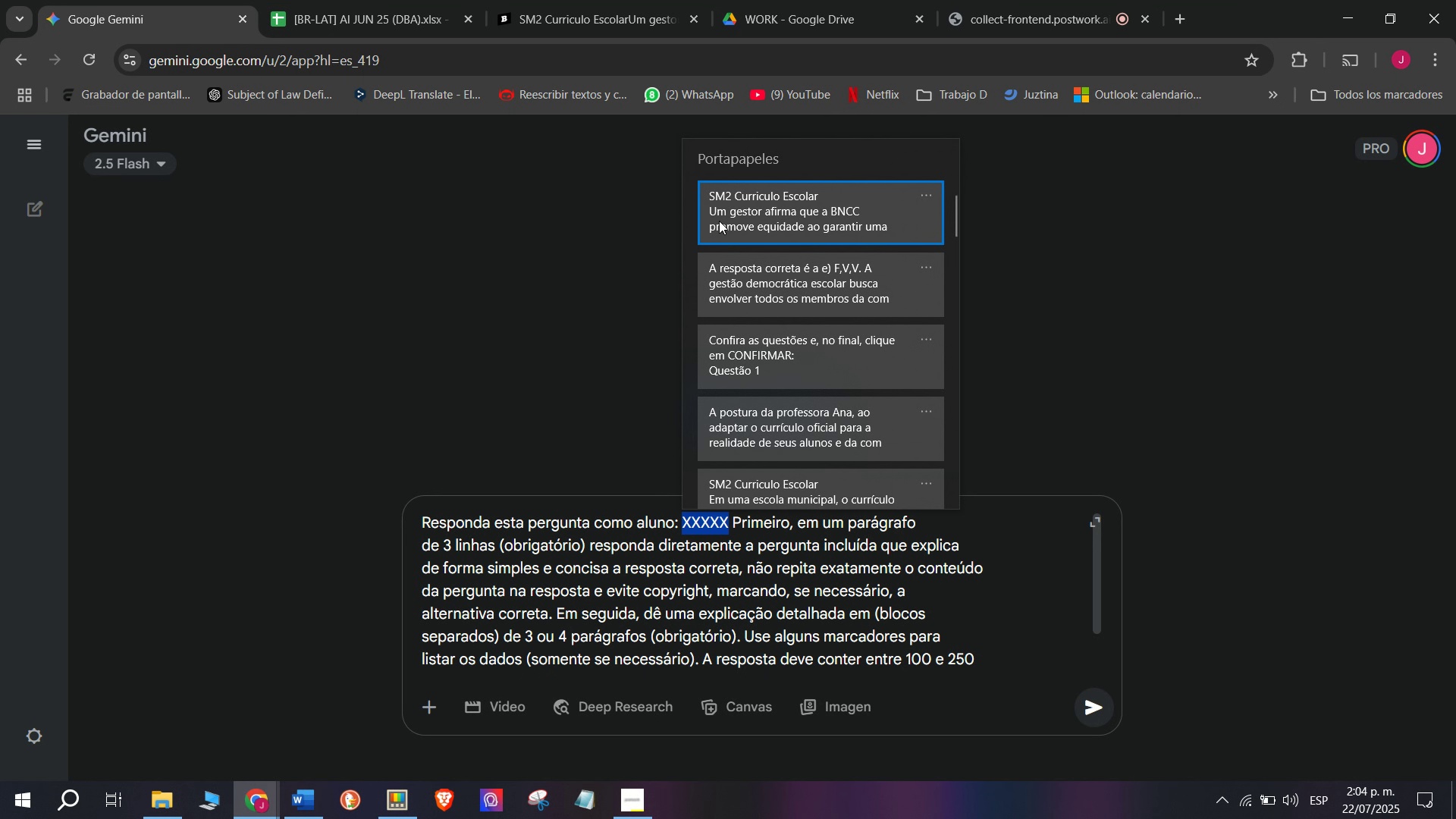 
left_click([735, 195])
 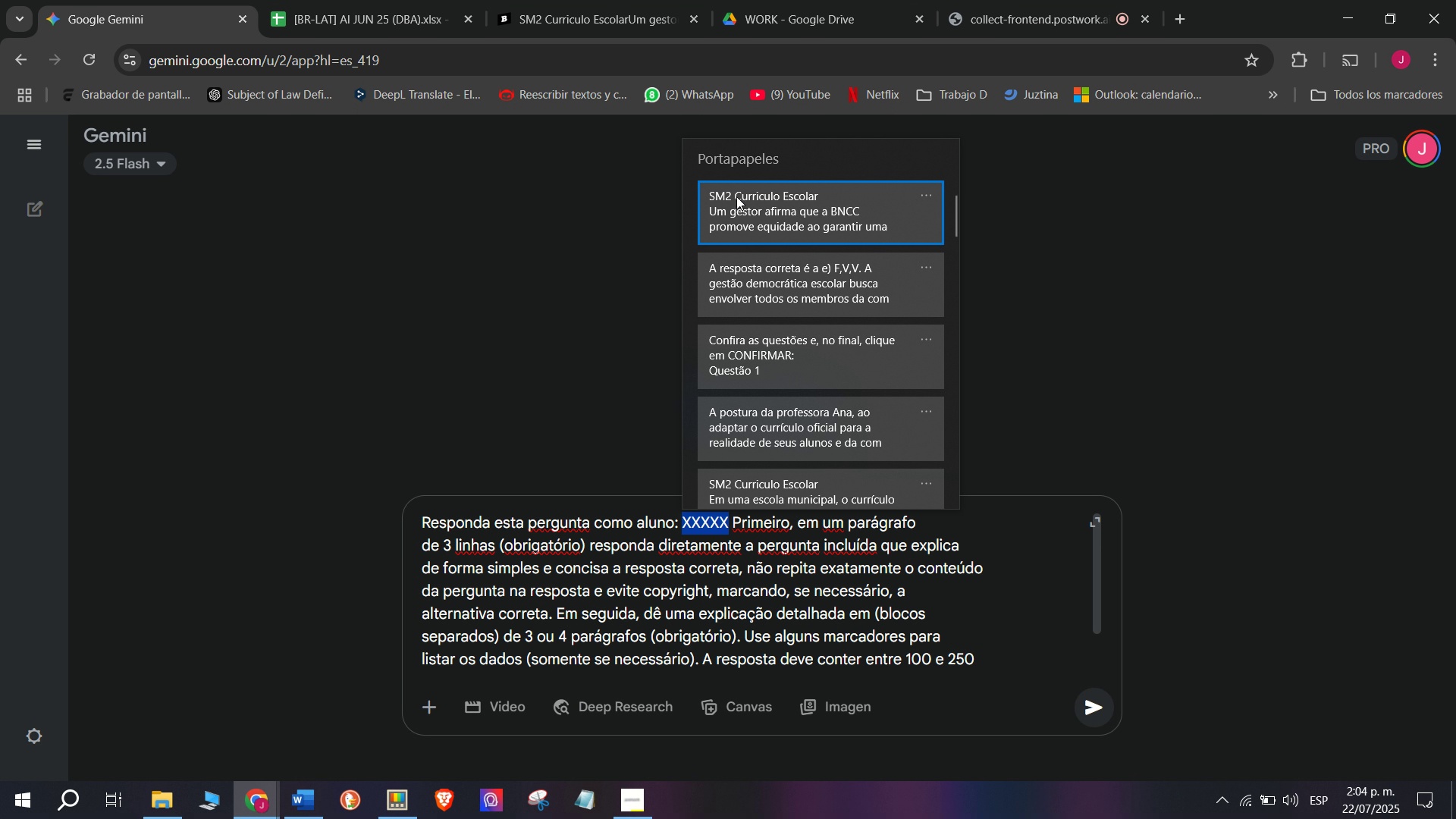 
key(Control+ControlLeft)
 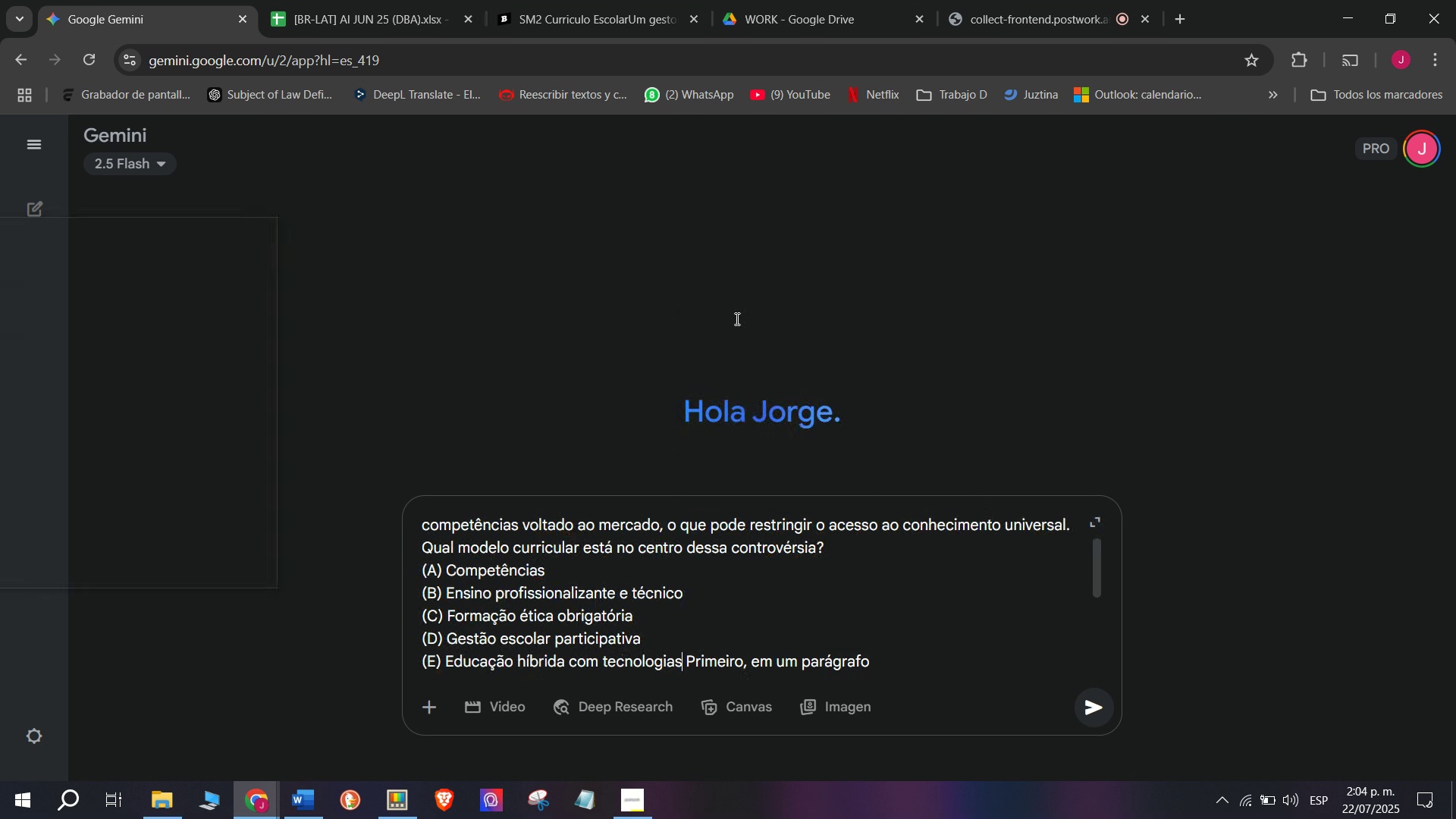 
key(Control+V)
 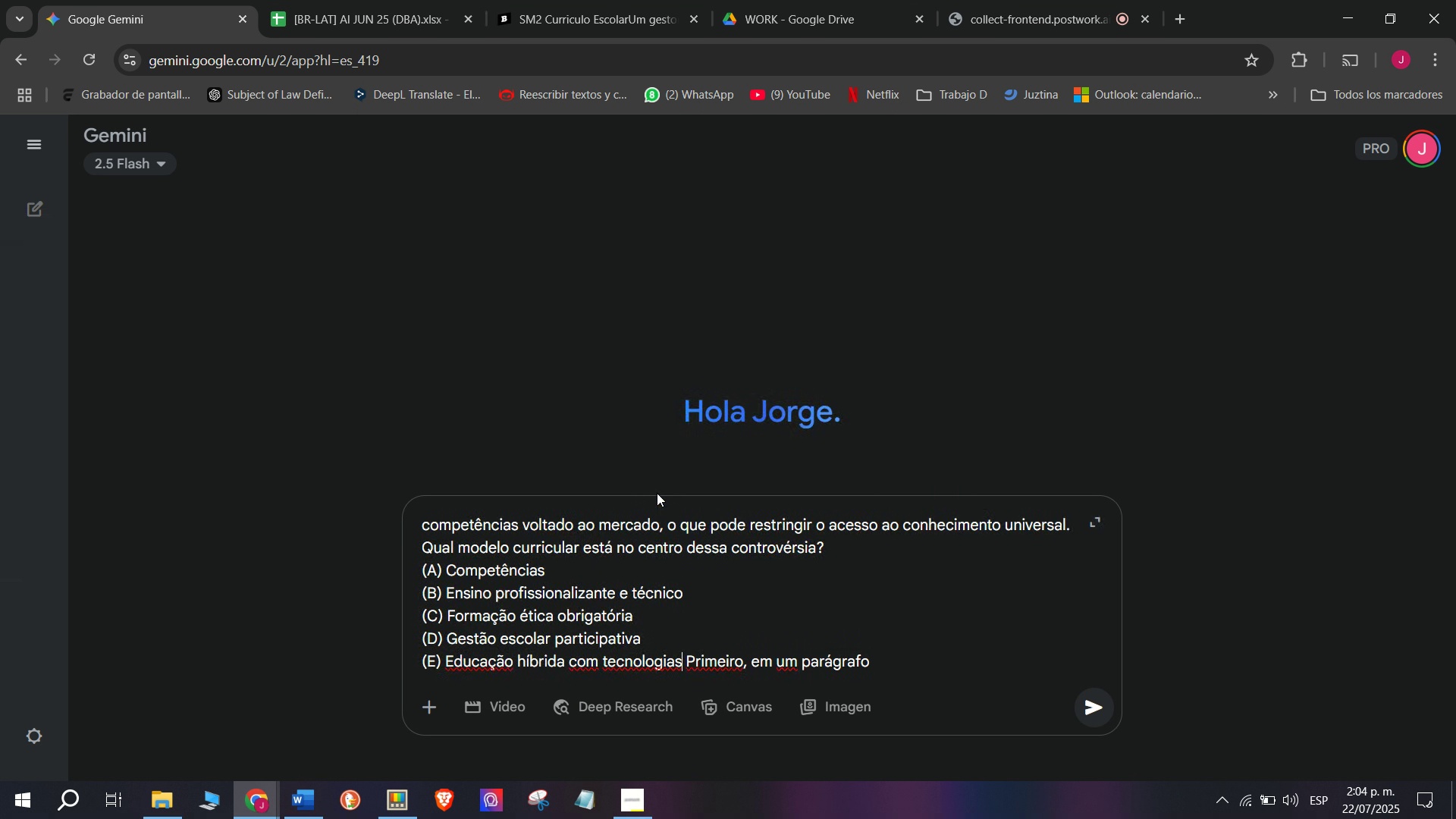 
key(Enter)
 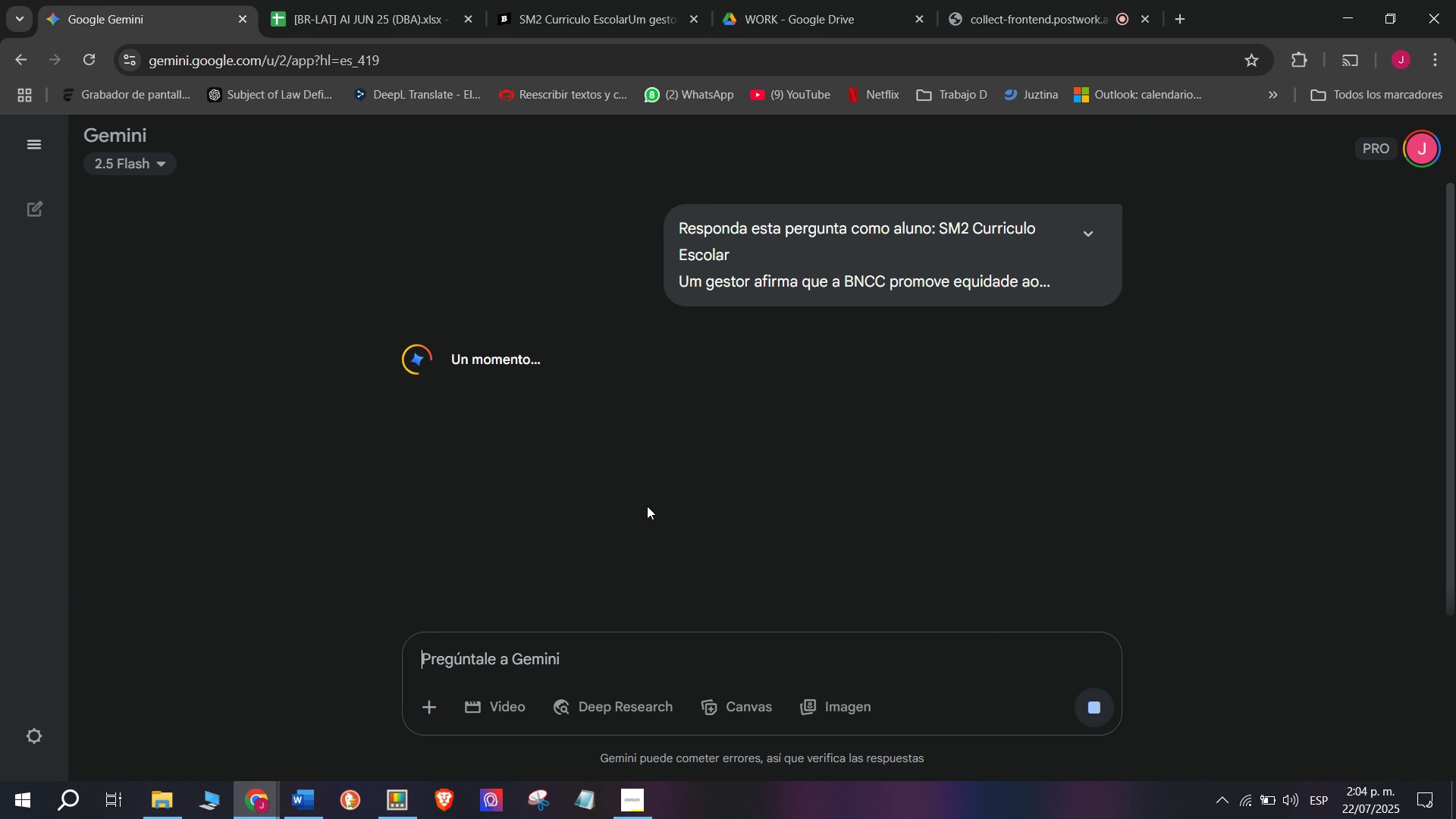 
key(W)
 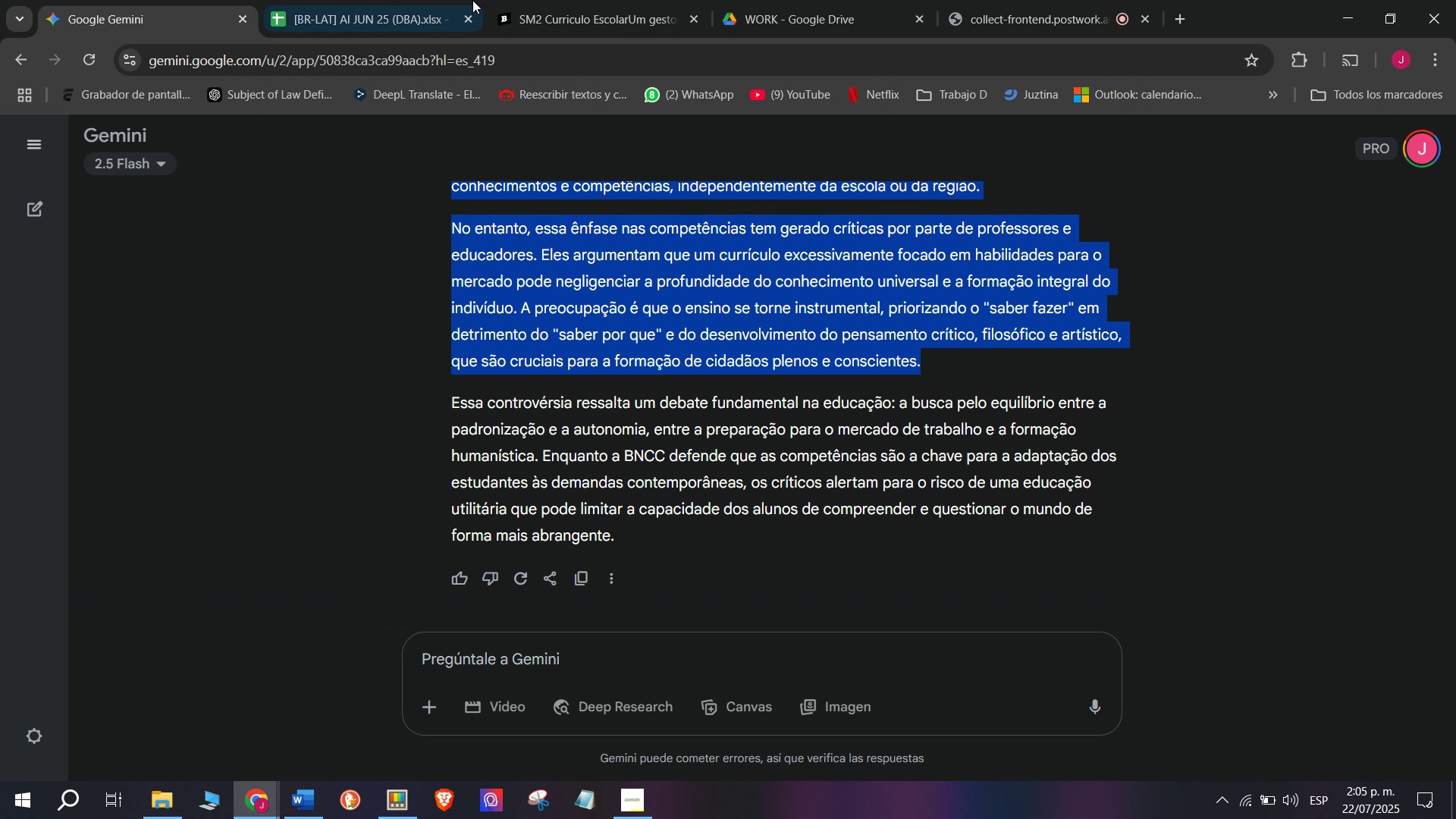 
wait(101.9)
 